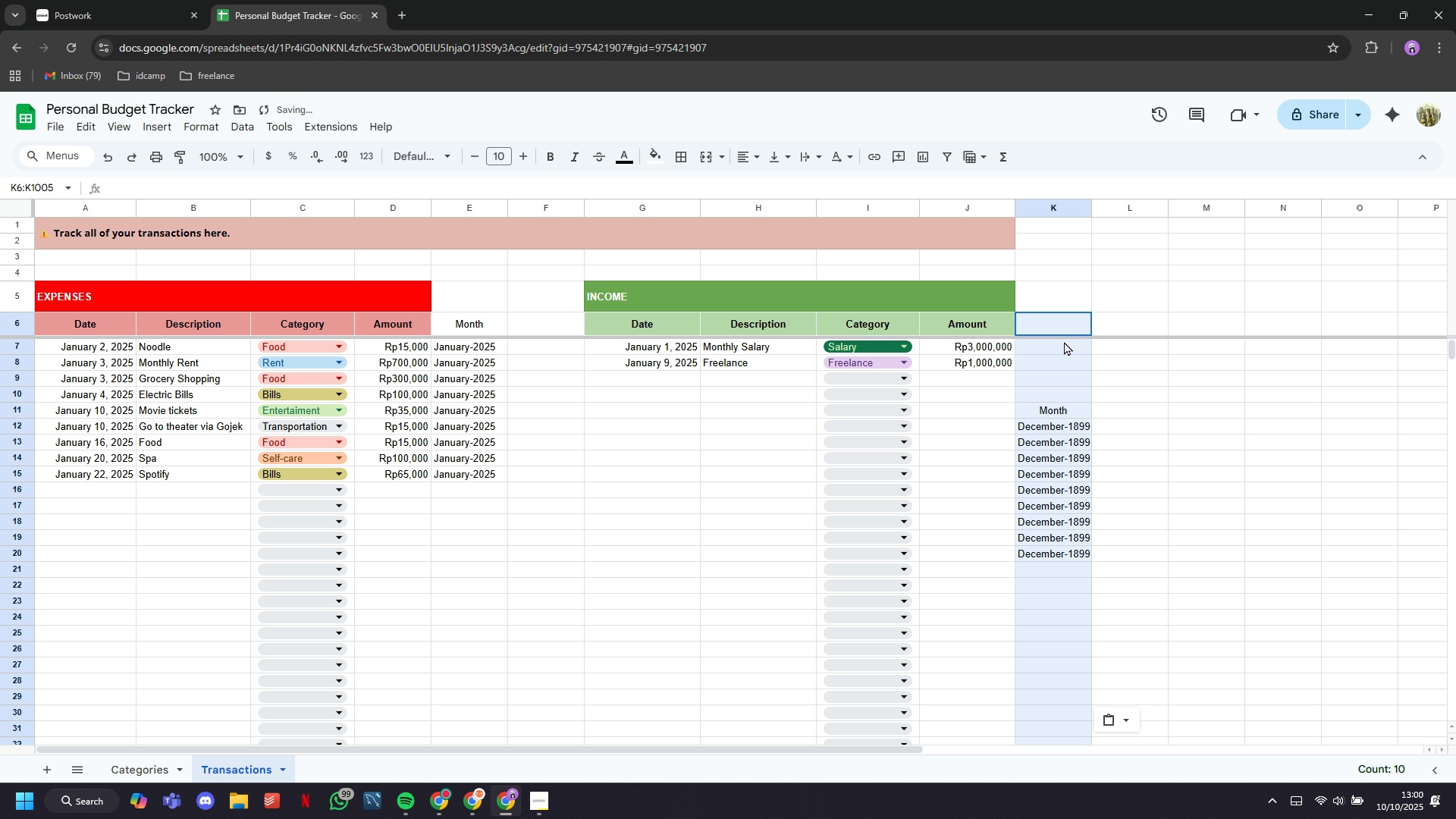 
key(Control+Z)
 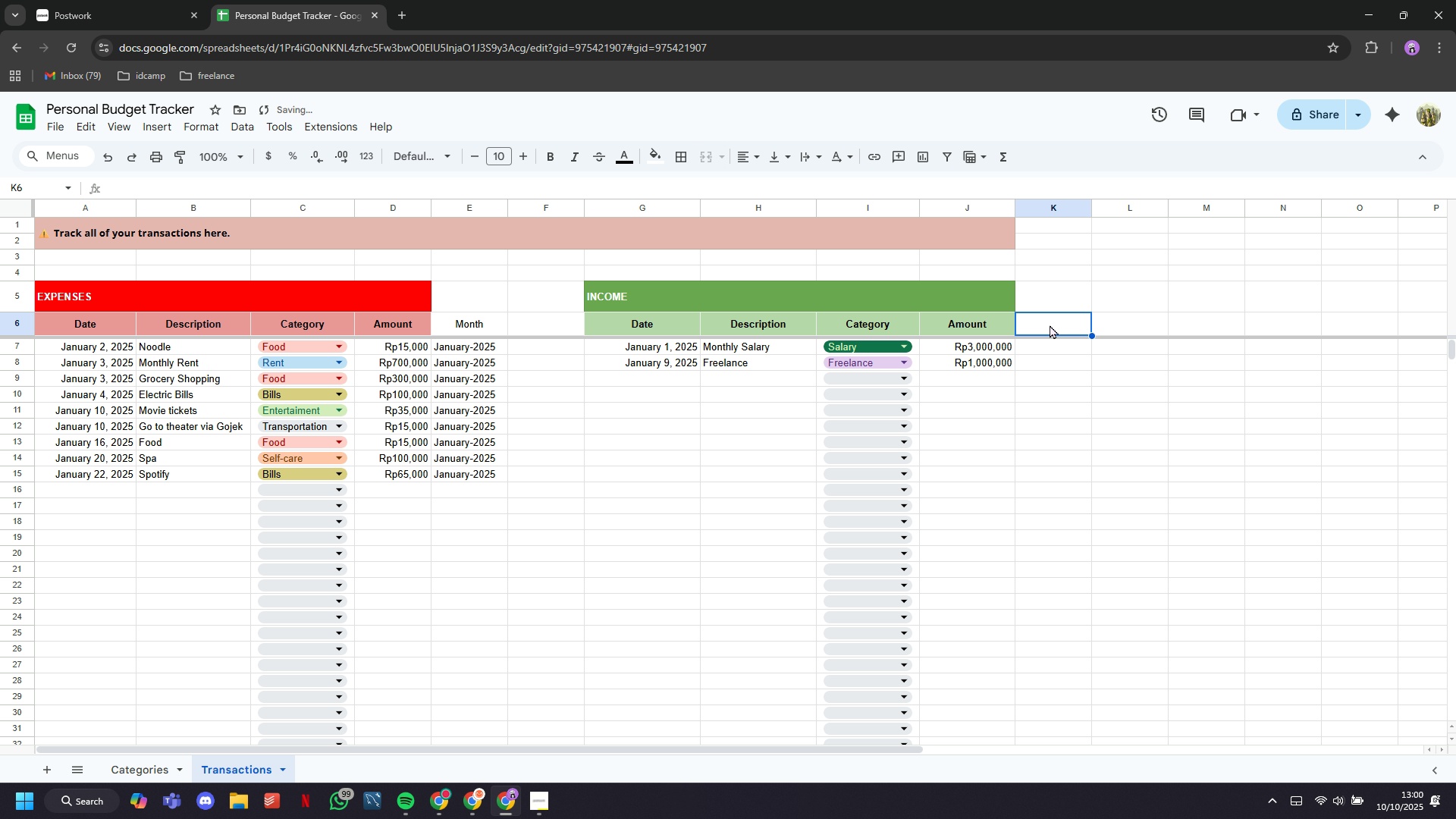 
double_click([1050, 325])
 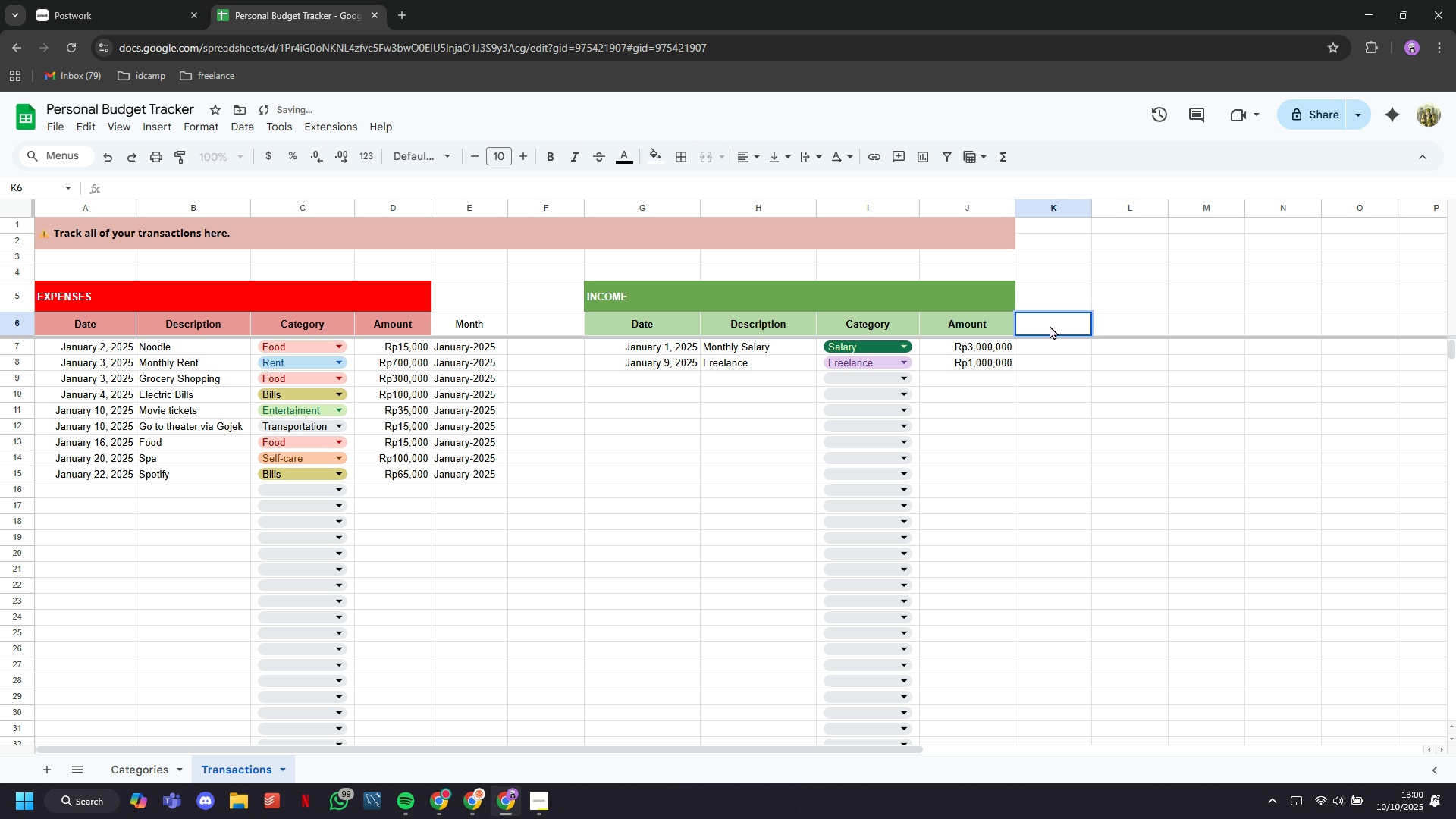 
type(Month)
 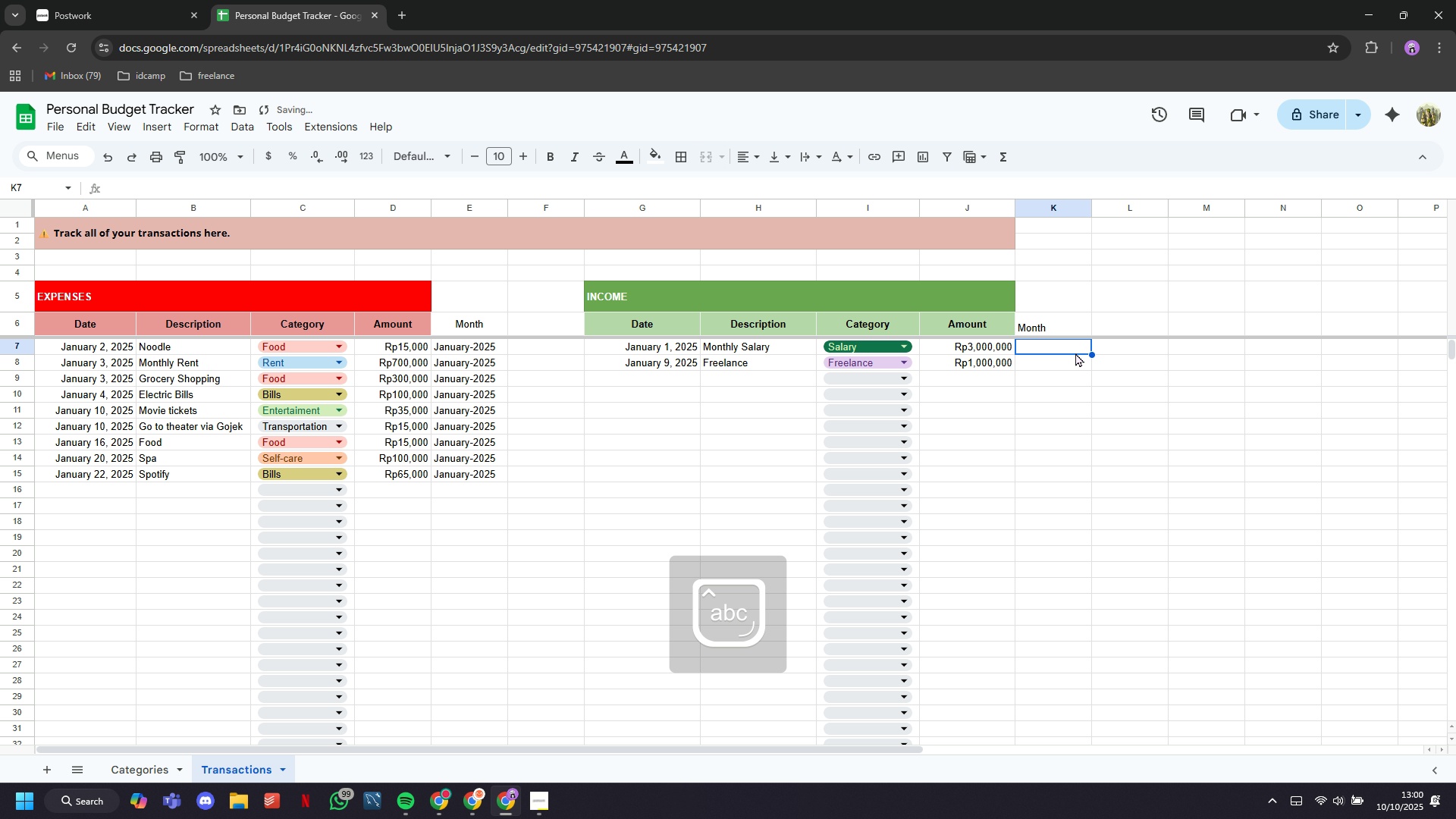 
double_click([1075, 353])
 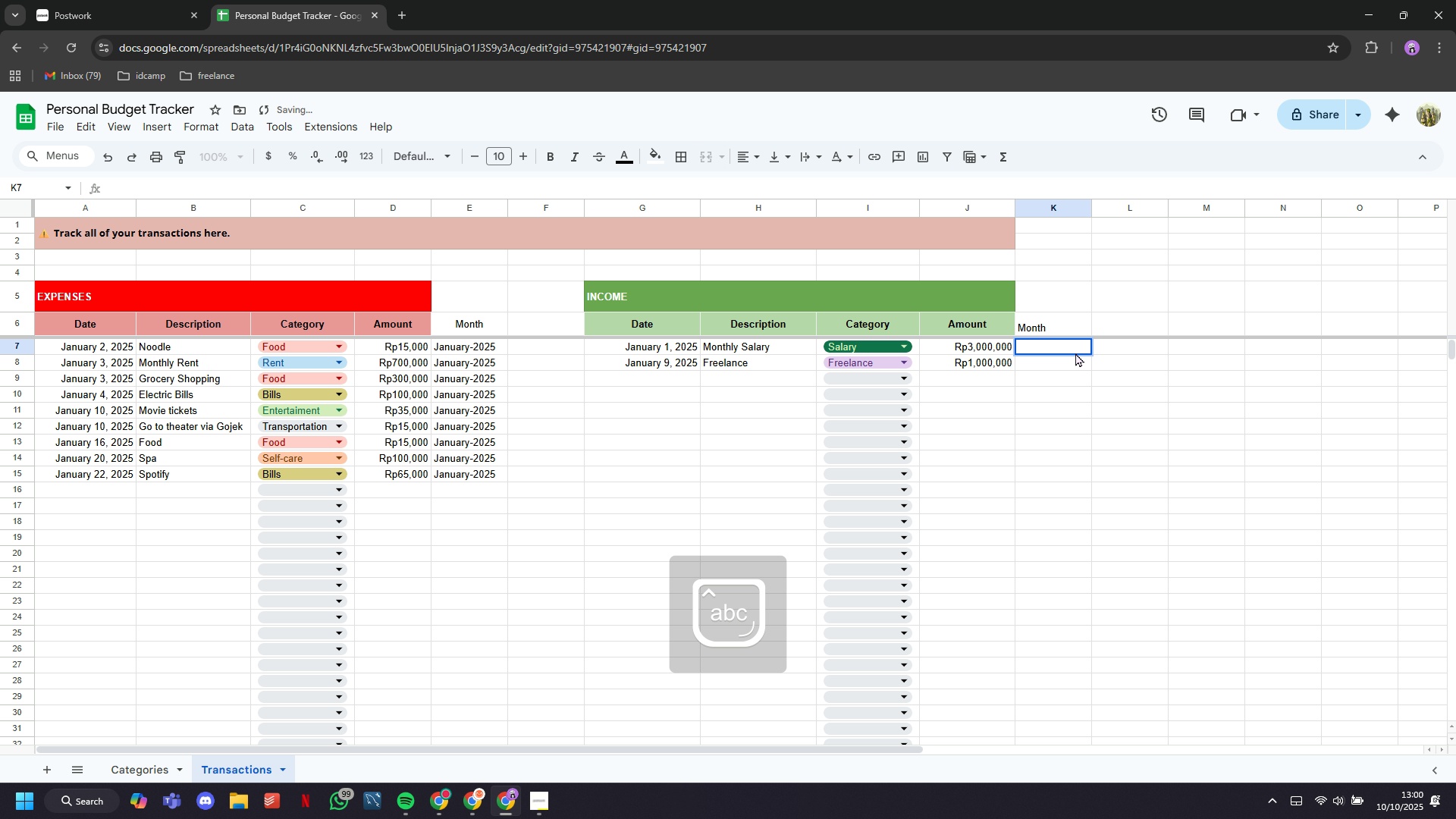 
key(Control+V)
 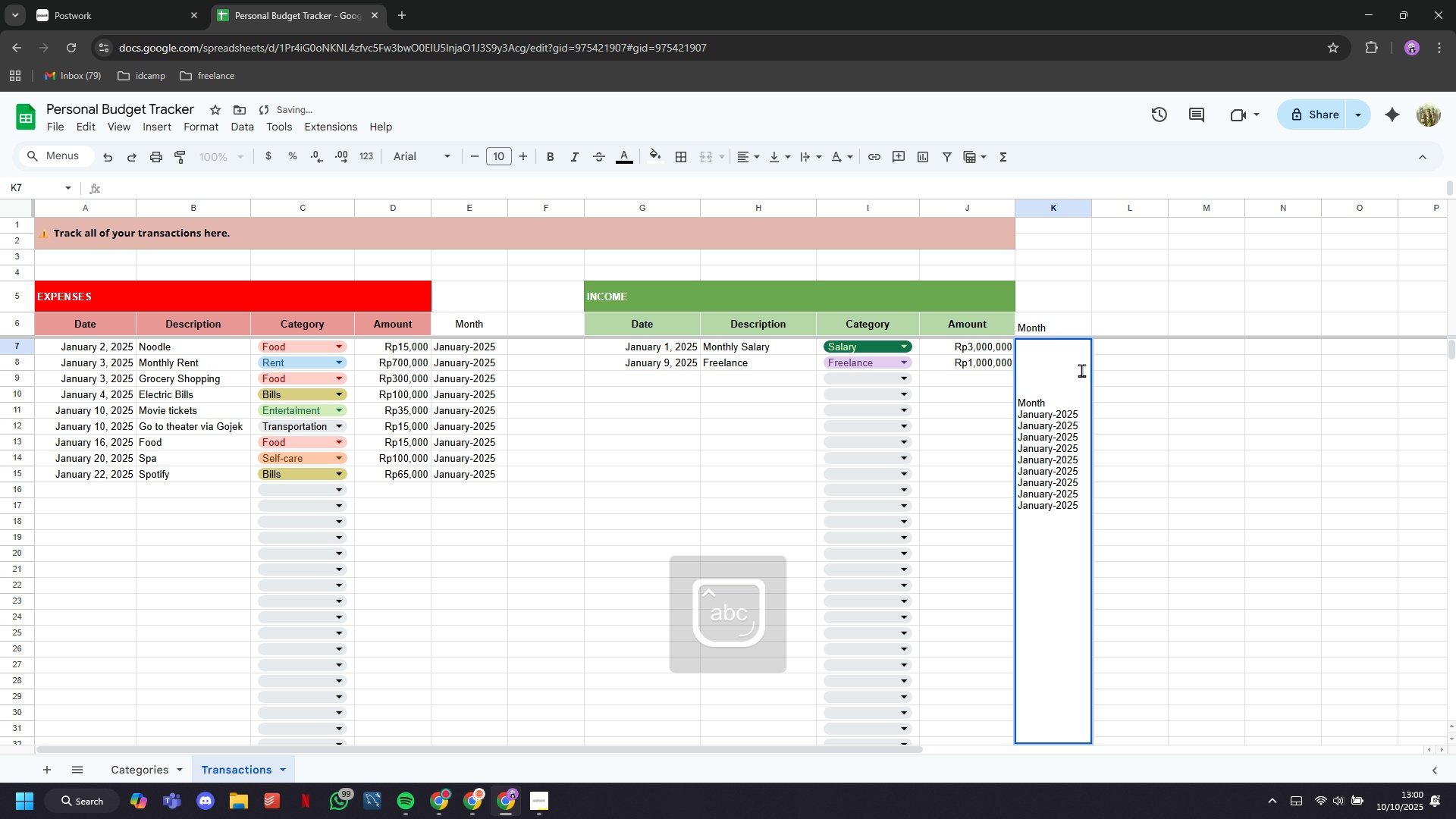 
key(Control+Z)
 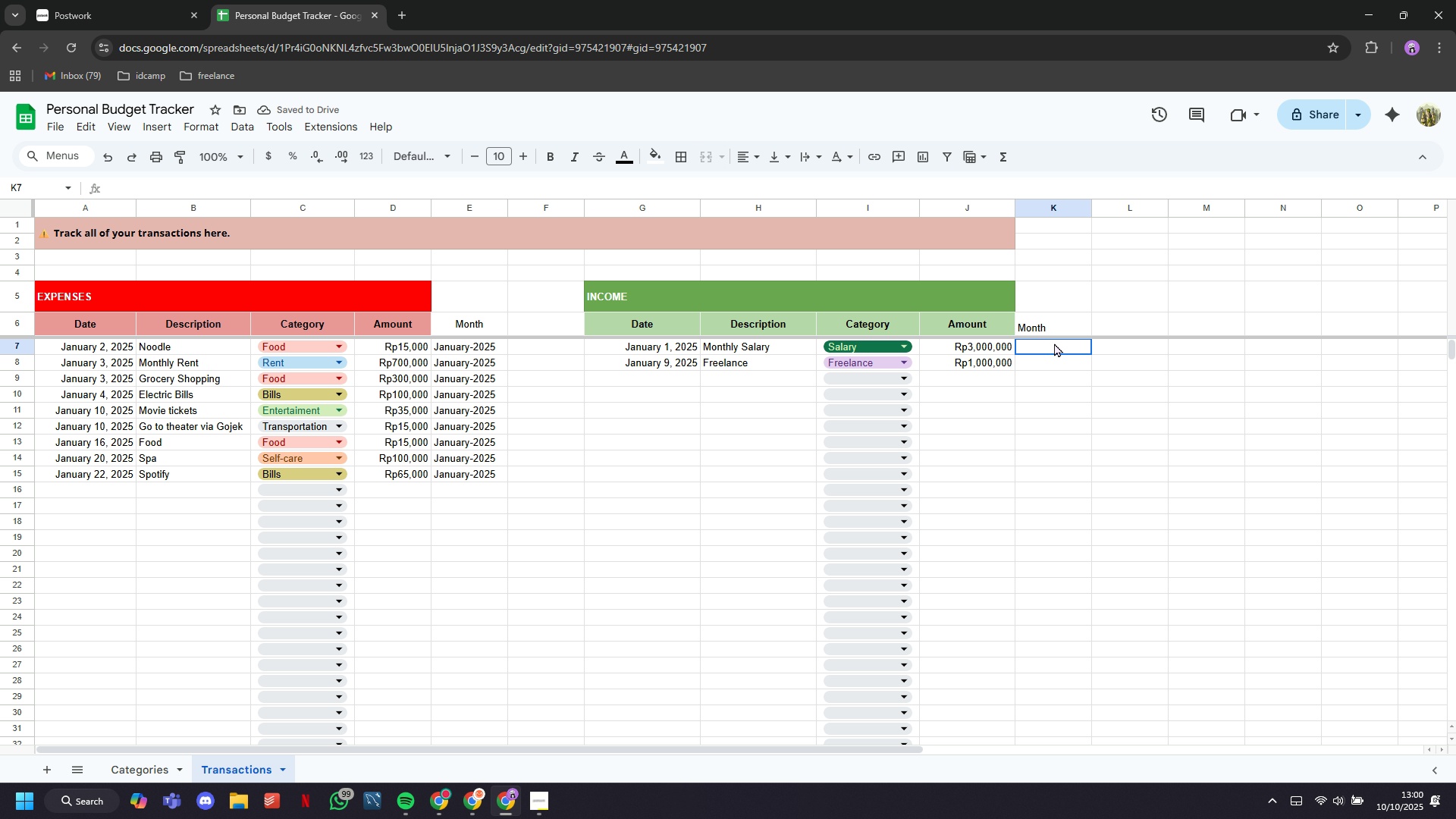 
double_click([1054, 343])
 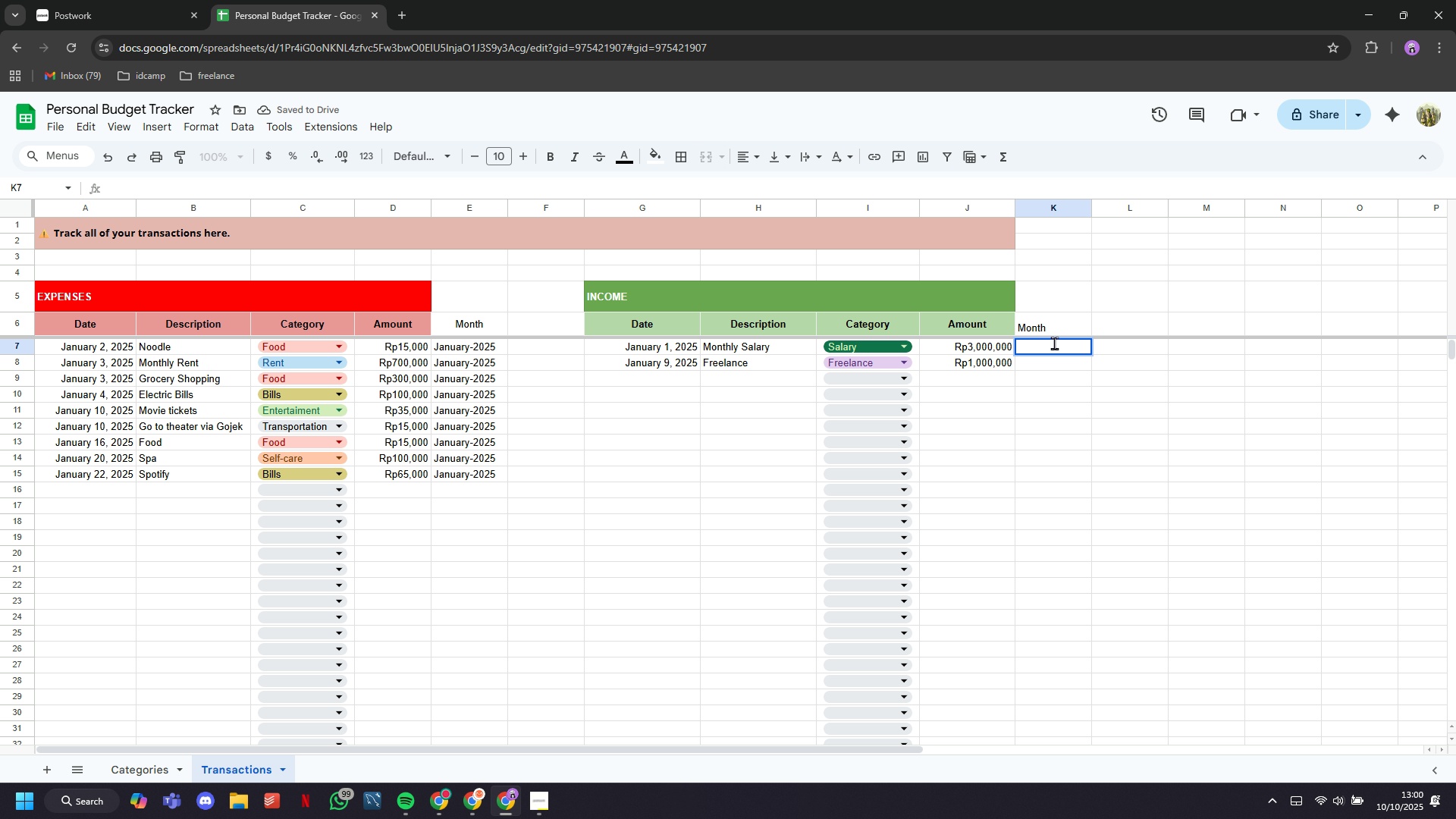 
key(Meta+V)
 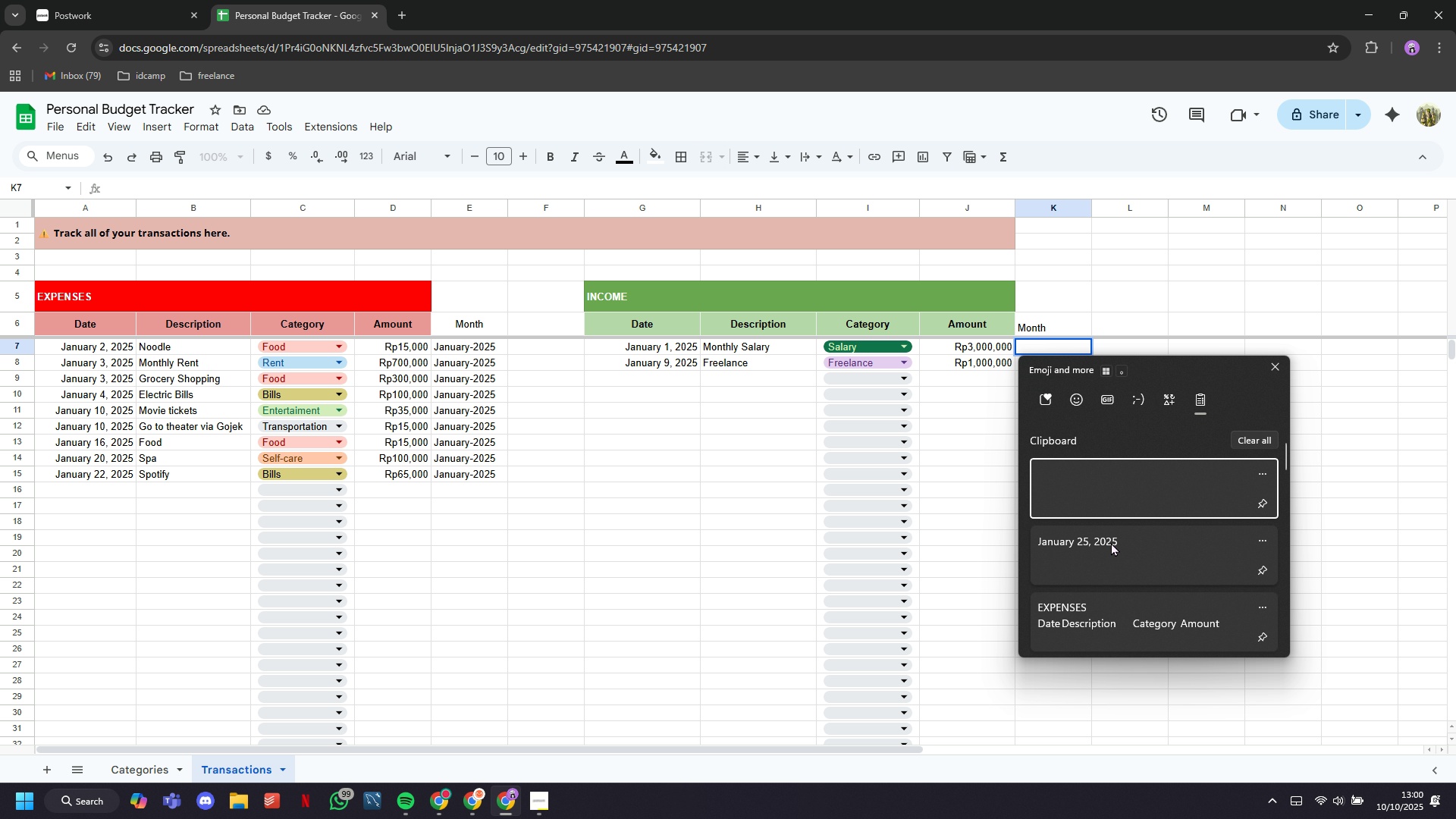 
scroll: coordinate [1113, 552], scroll_direction: down, amount: 3.0
 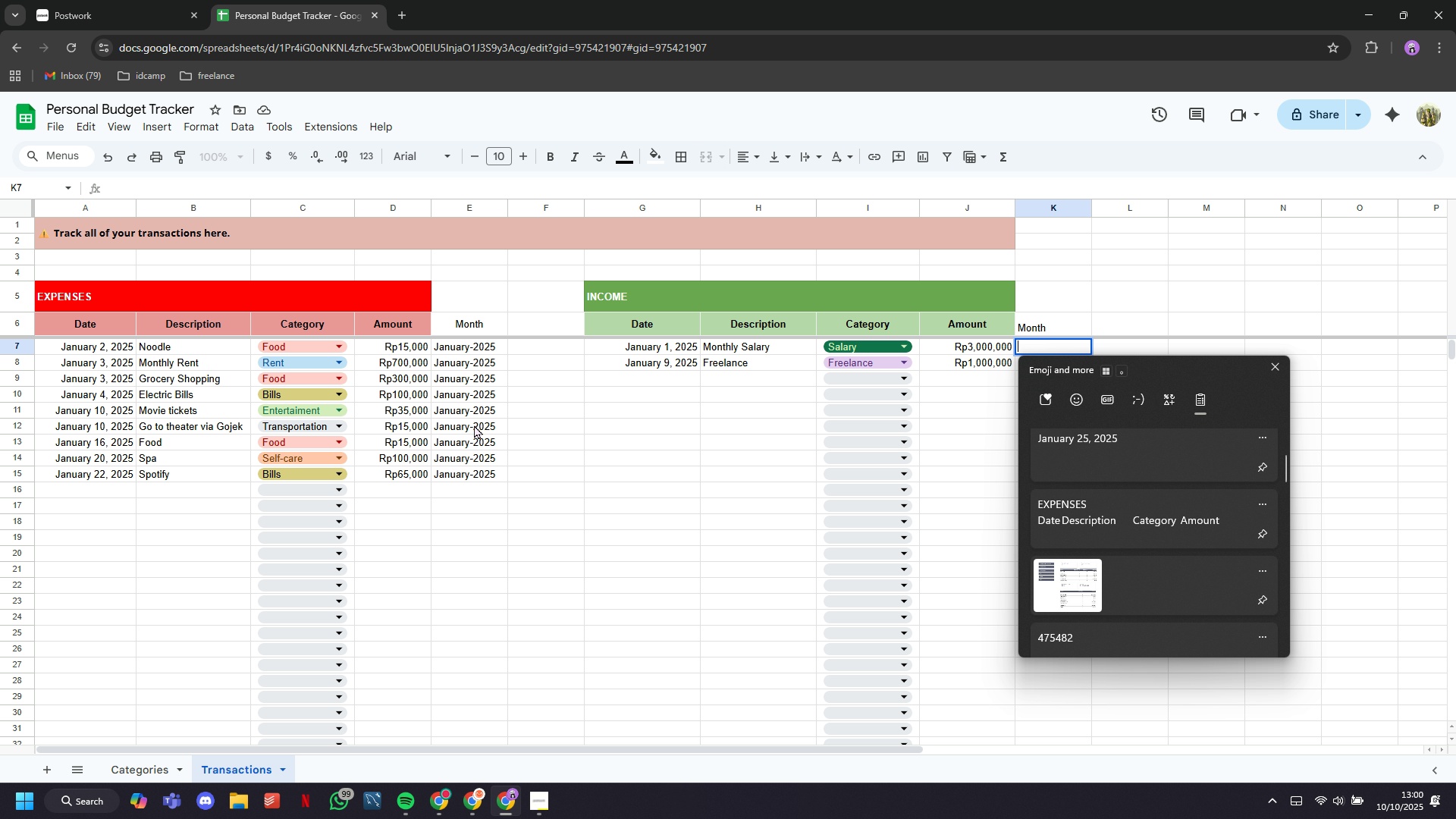 
left_click([469, 410])
 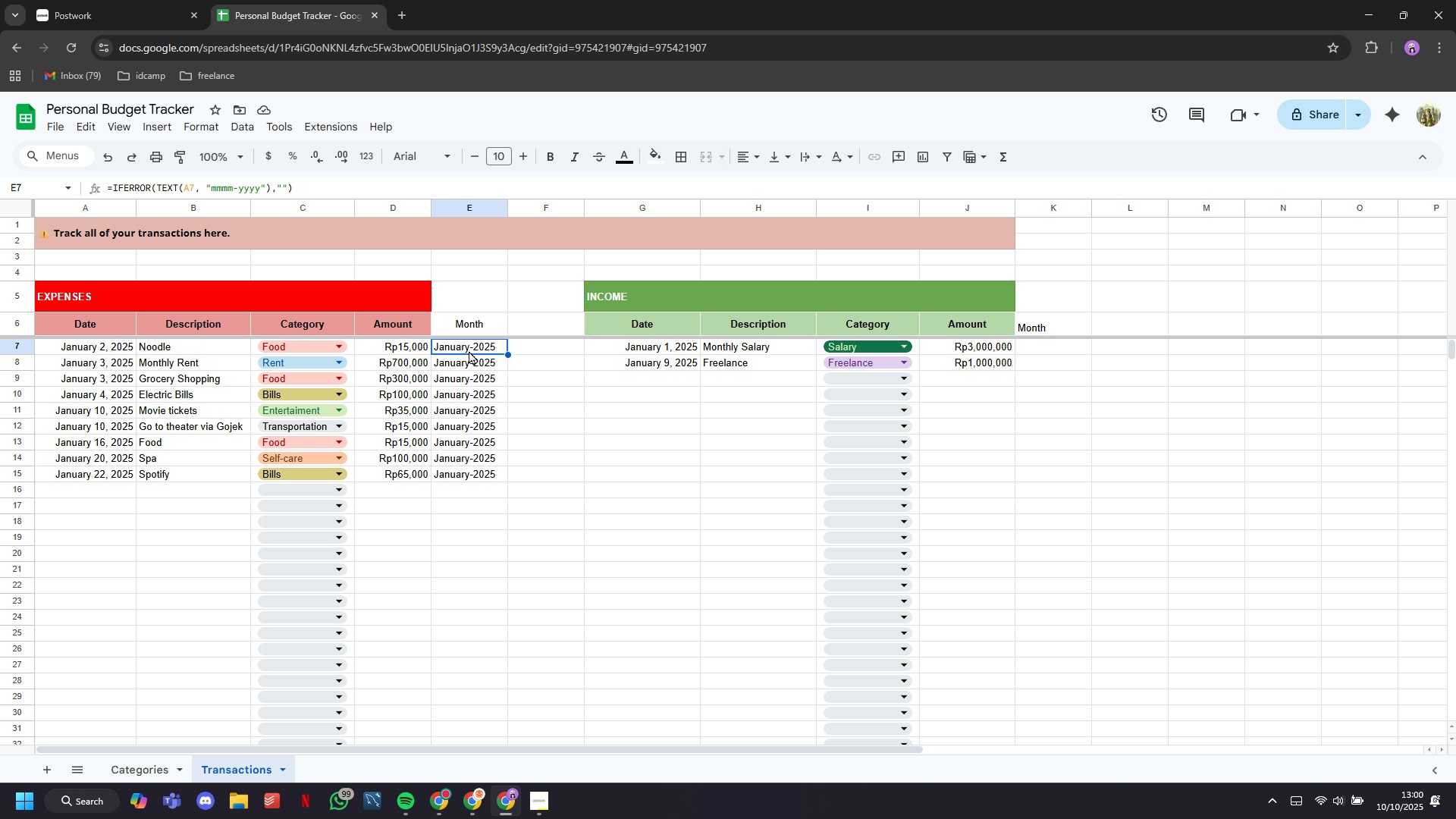 
double_click([469, 350])
 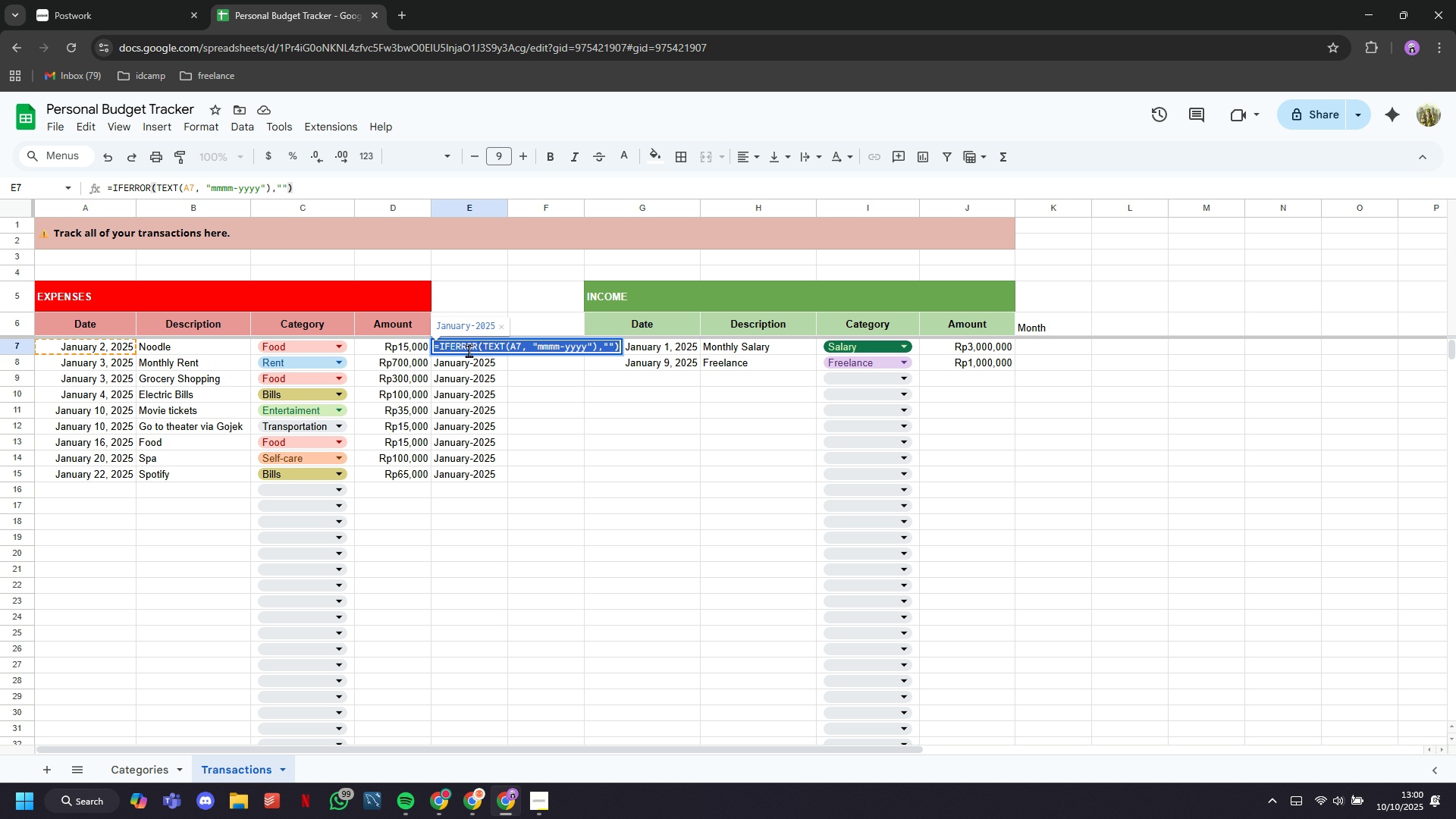 
triple_click([469, 350])
 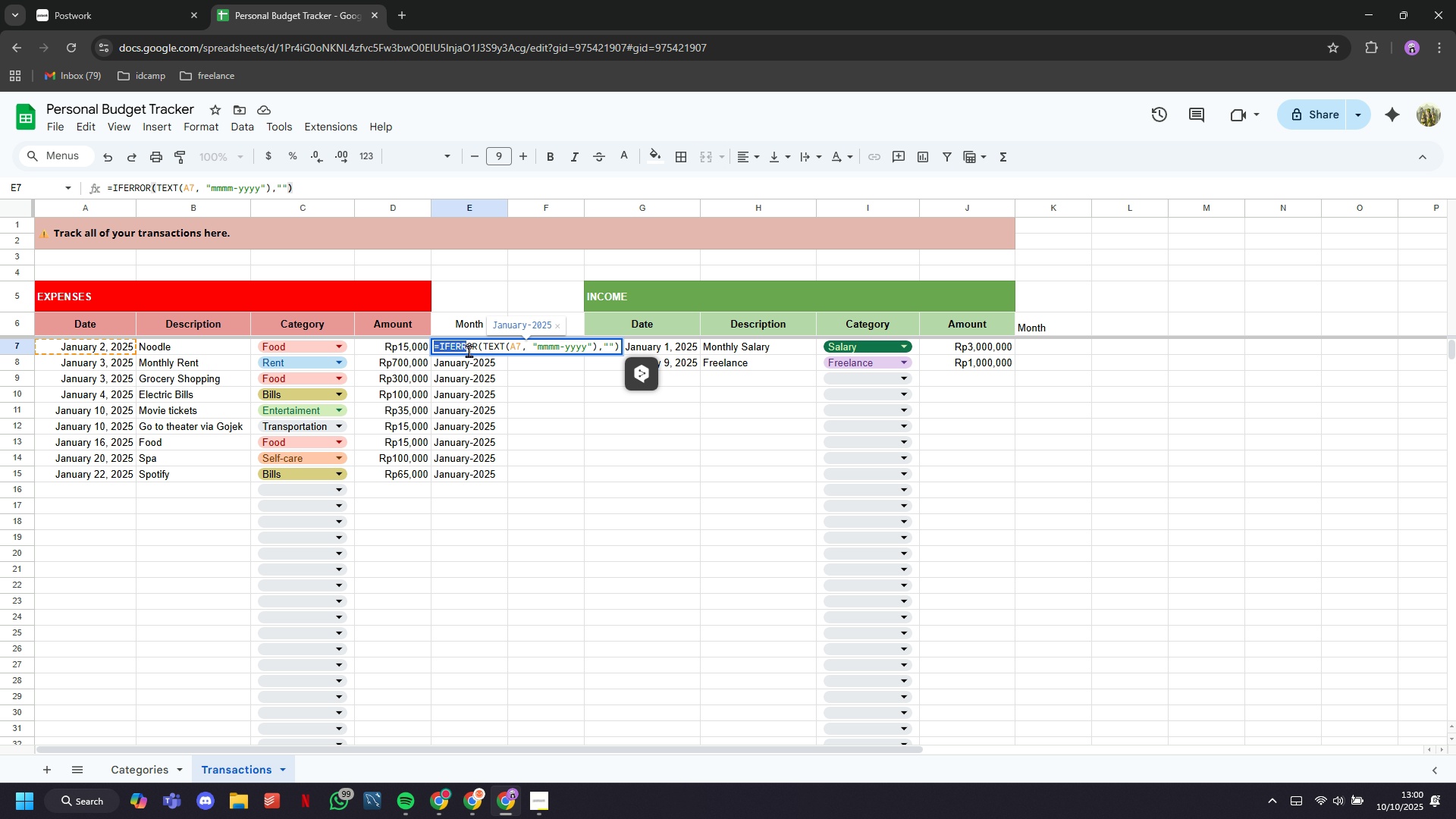 
triple_click([469, 350])
 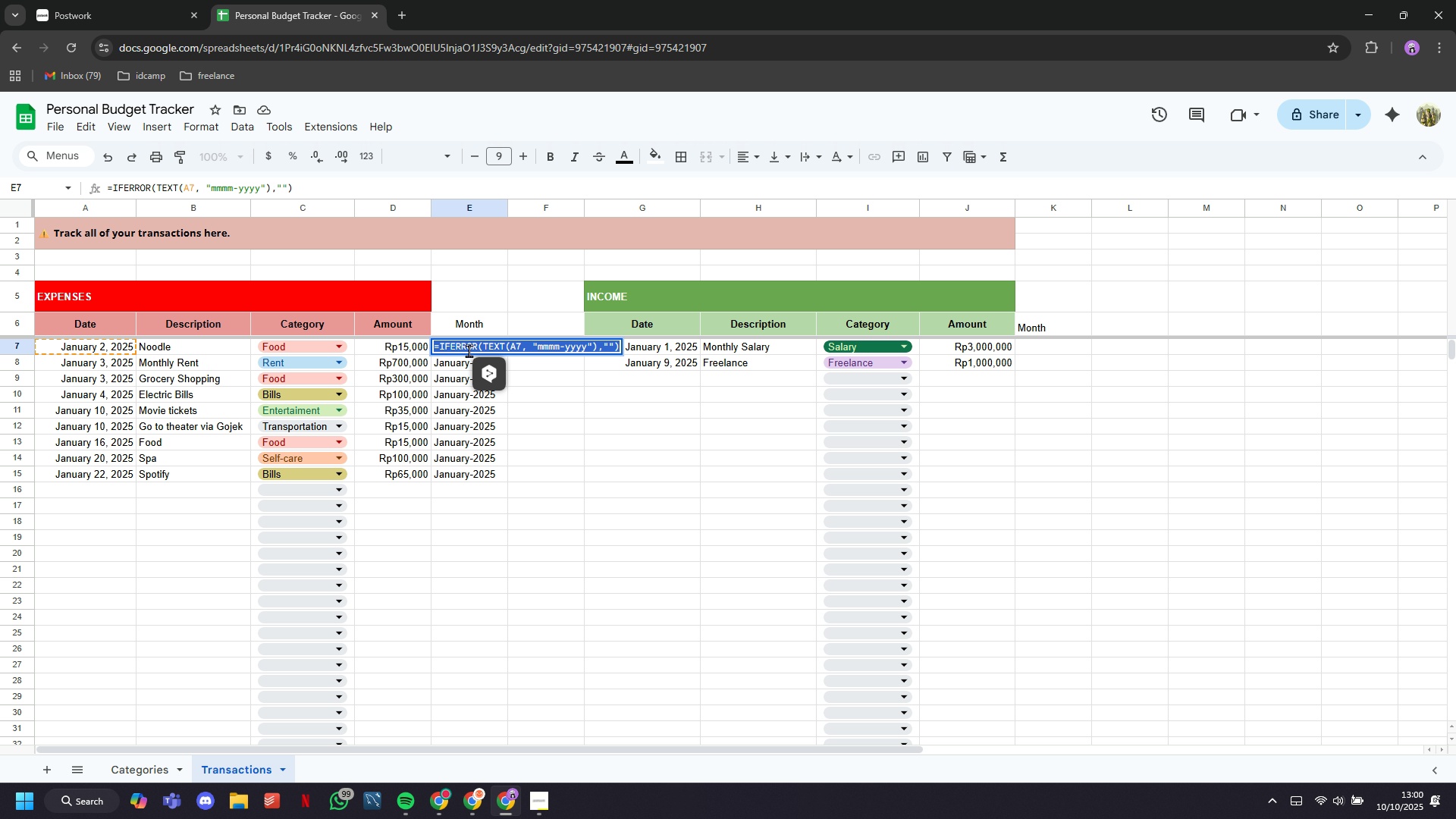 
triple_click([469, 350])
 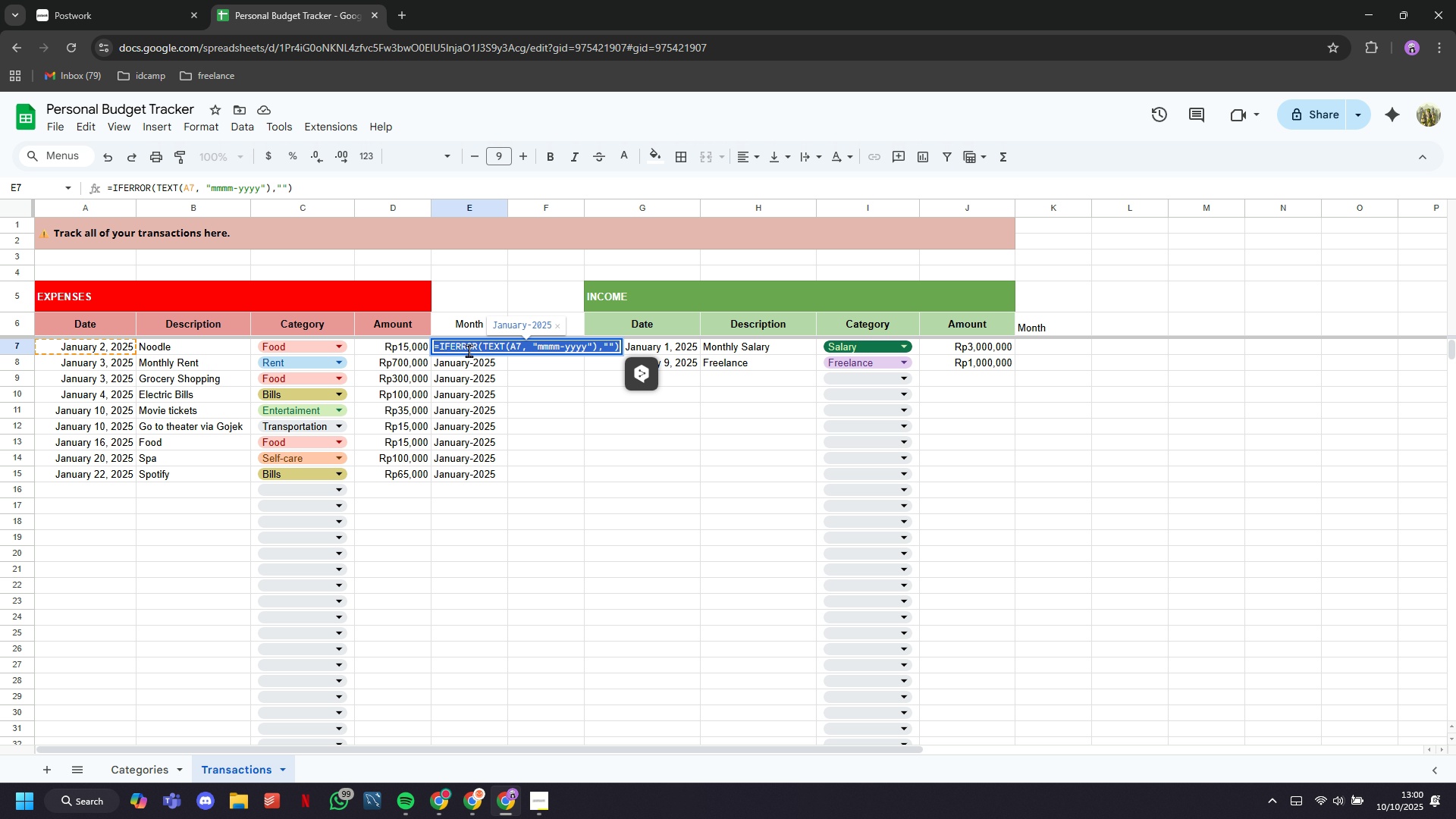 
key(Control+C)
 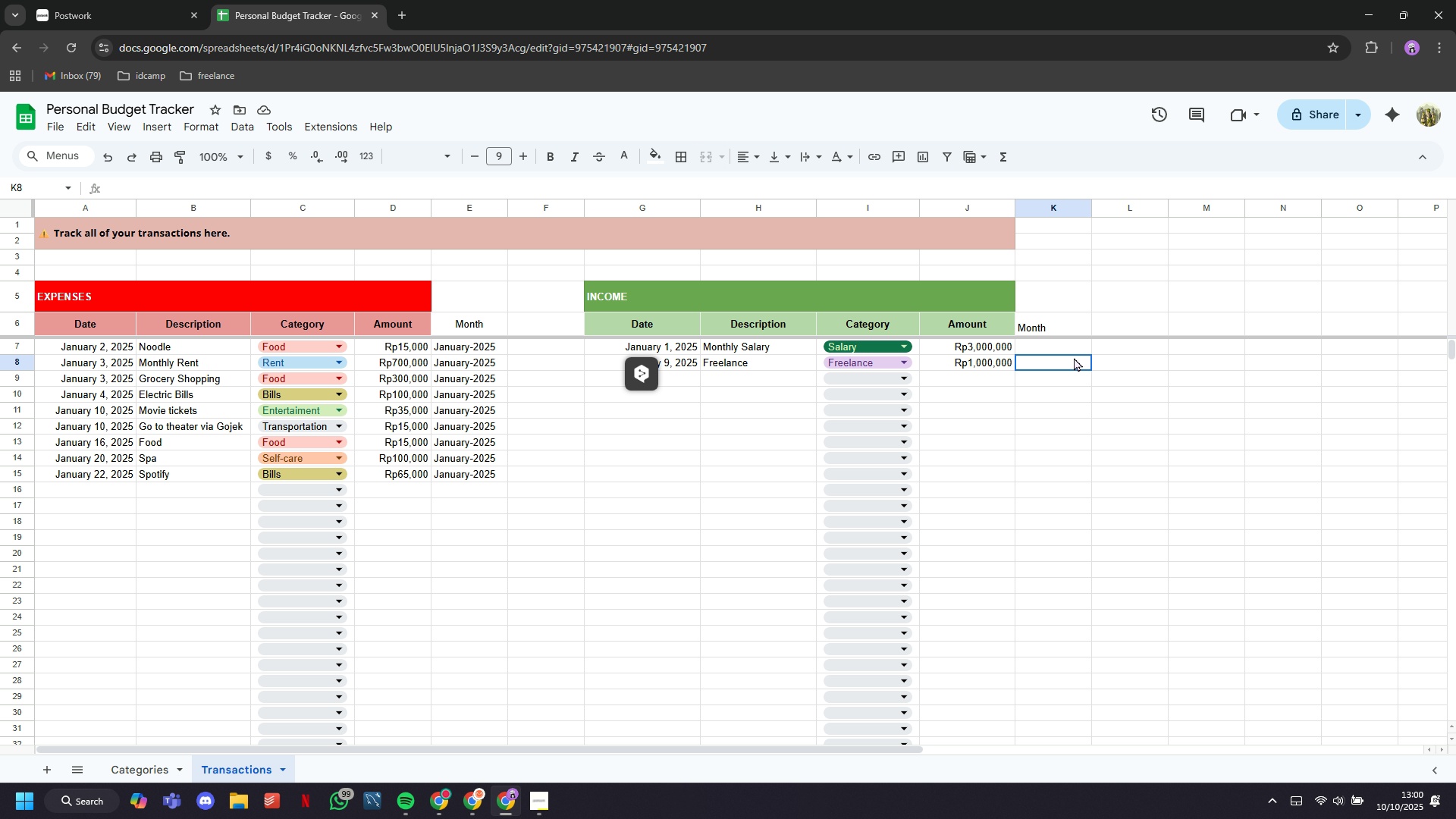 
double_click([1072, 357])
 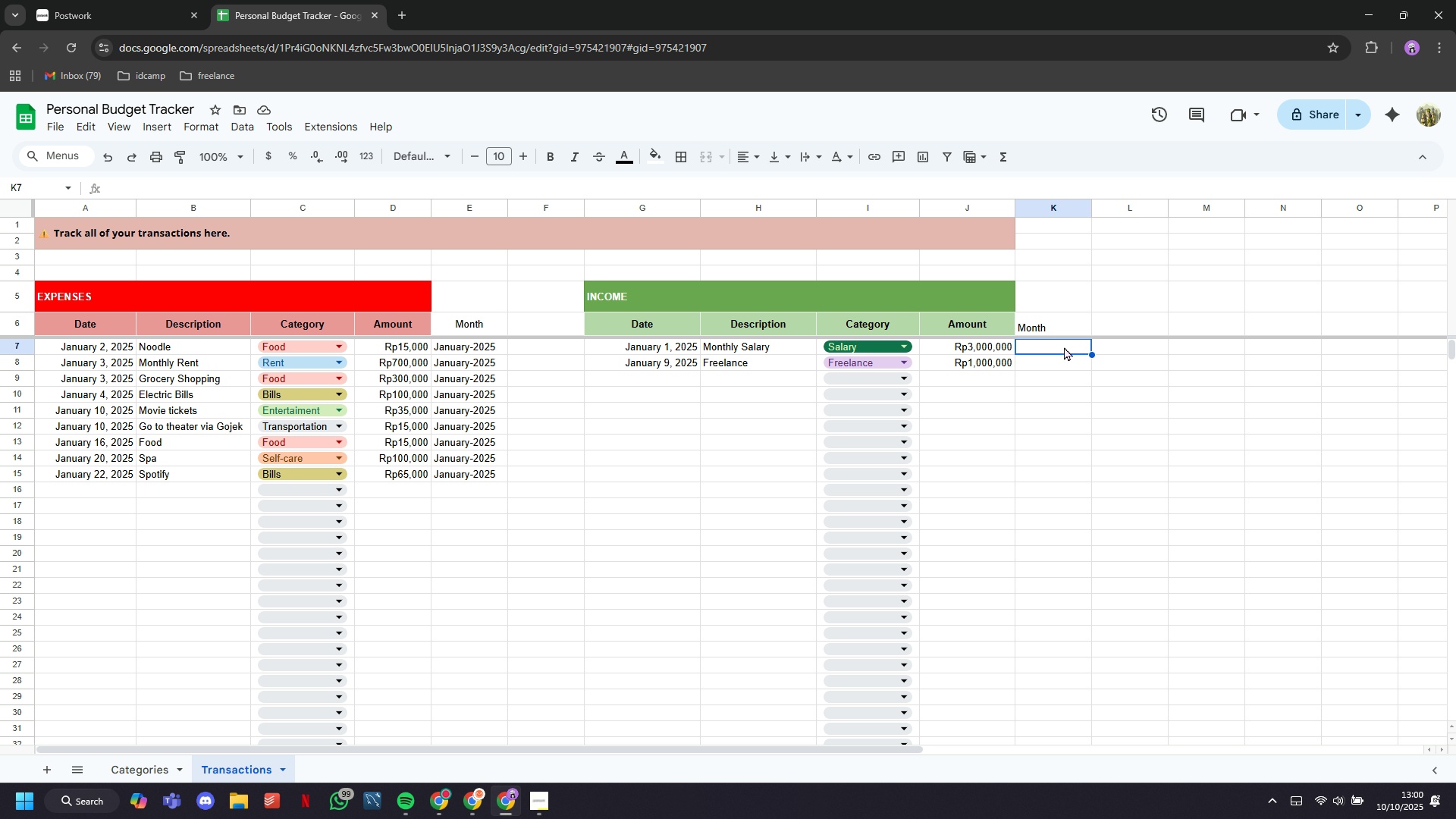 
triple_click([1064, 347])
 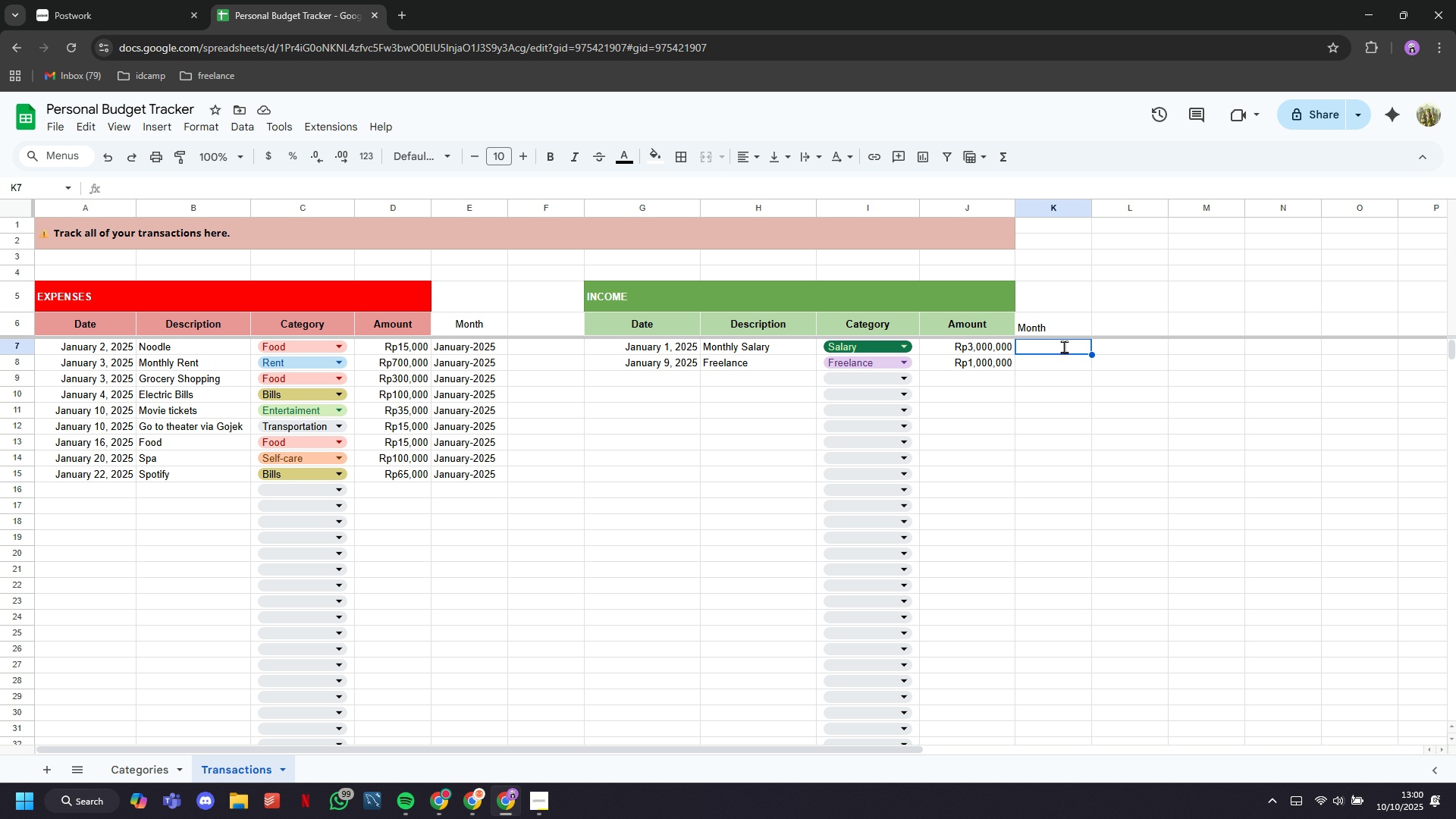 
triple_click([1064, 347])
 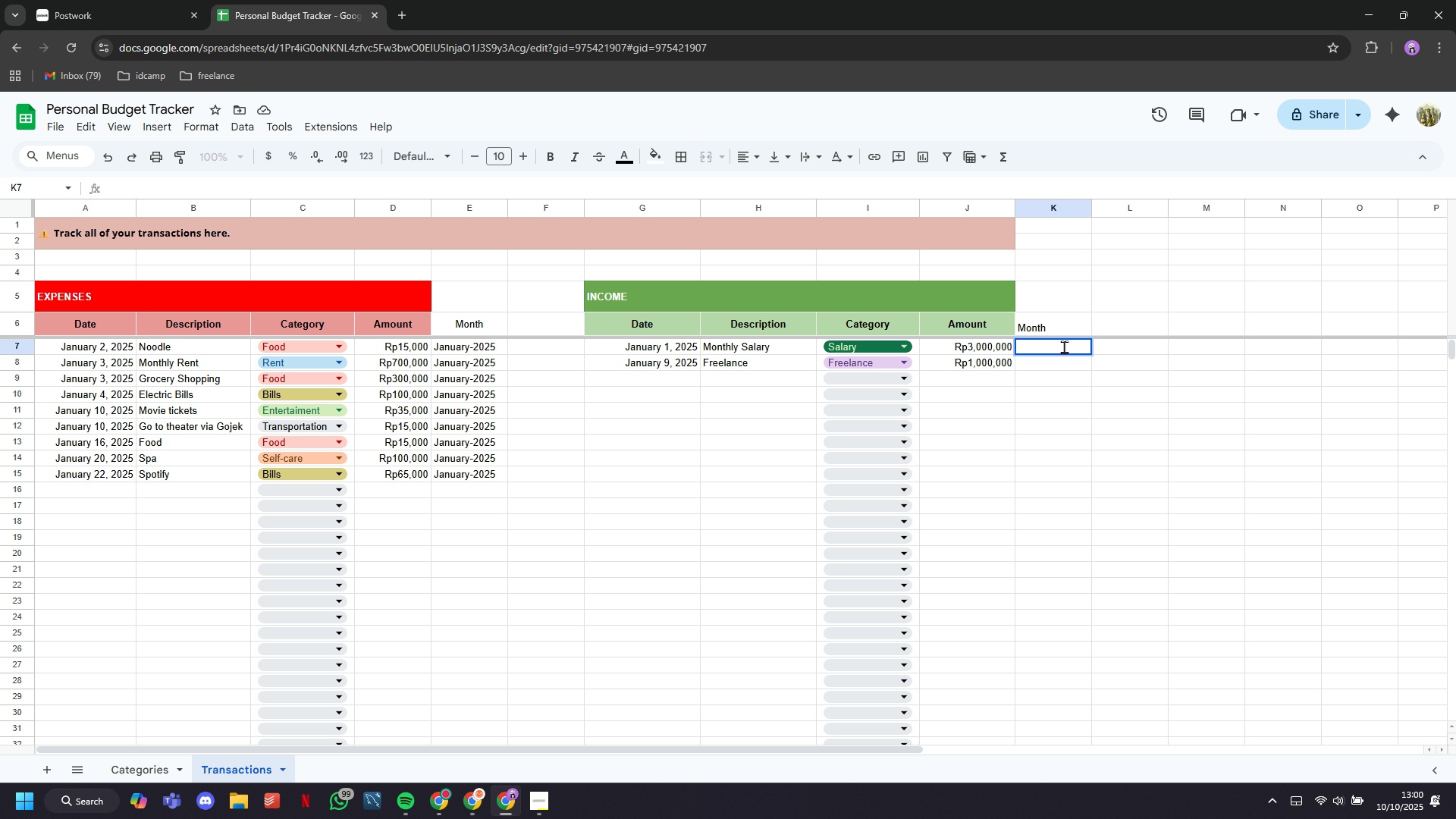 
triple_click([1064, 347])
 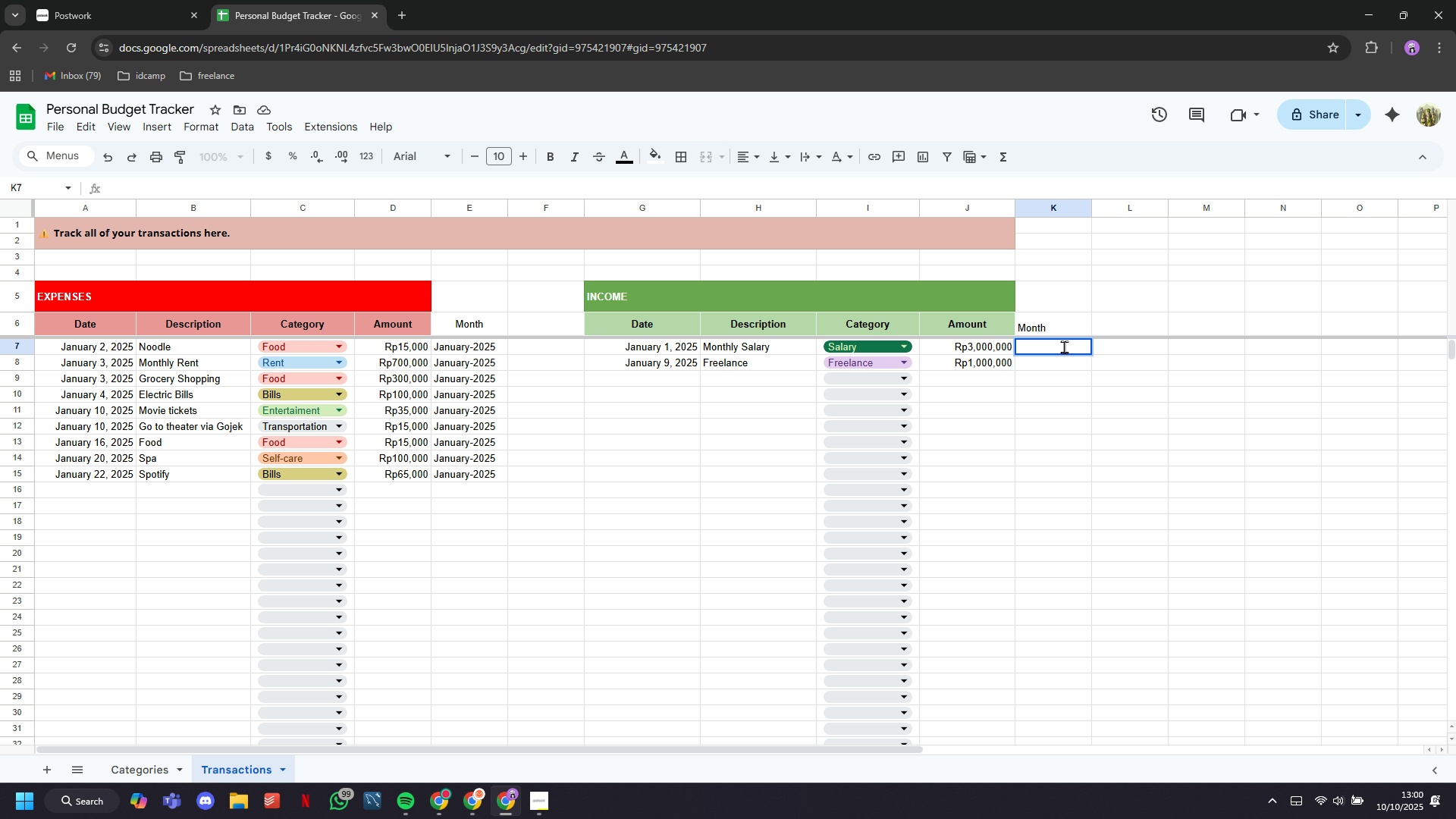 
key(Control+V)
 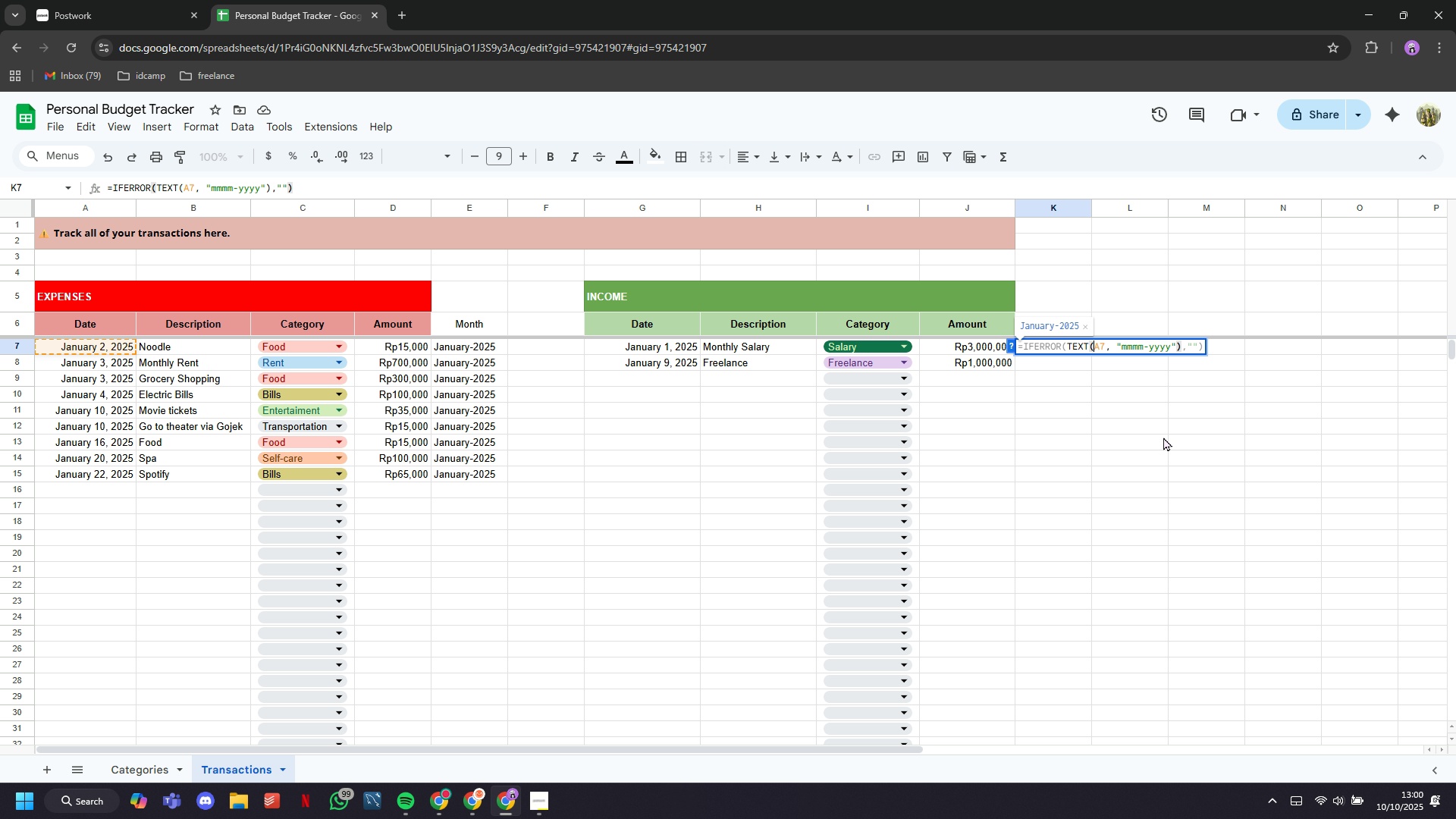 
key(Control+ArrowRight)
 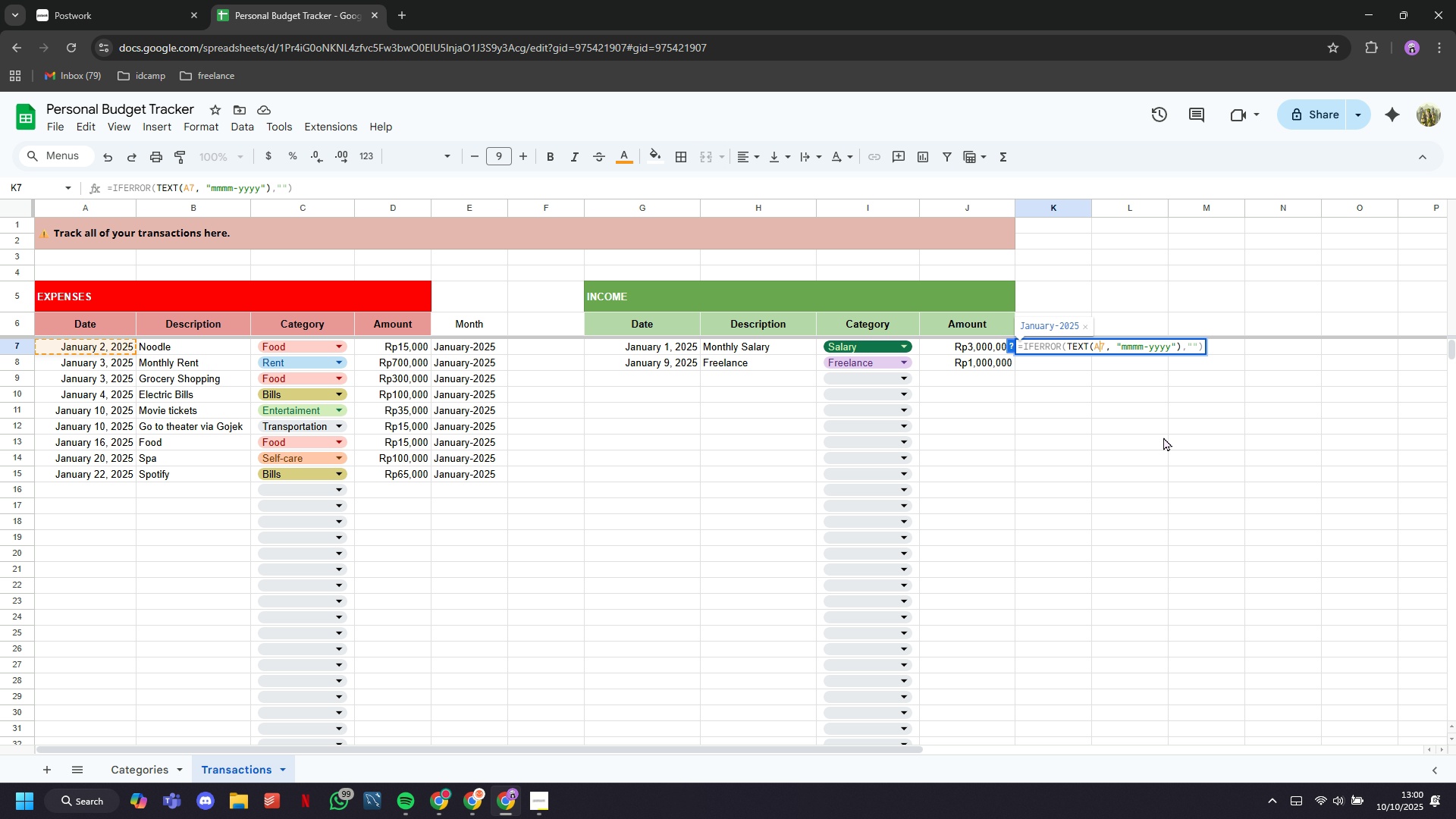 
key(Control+Backspace)
 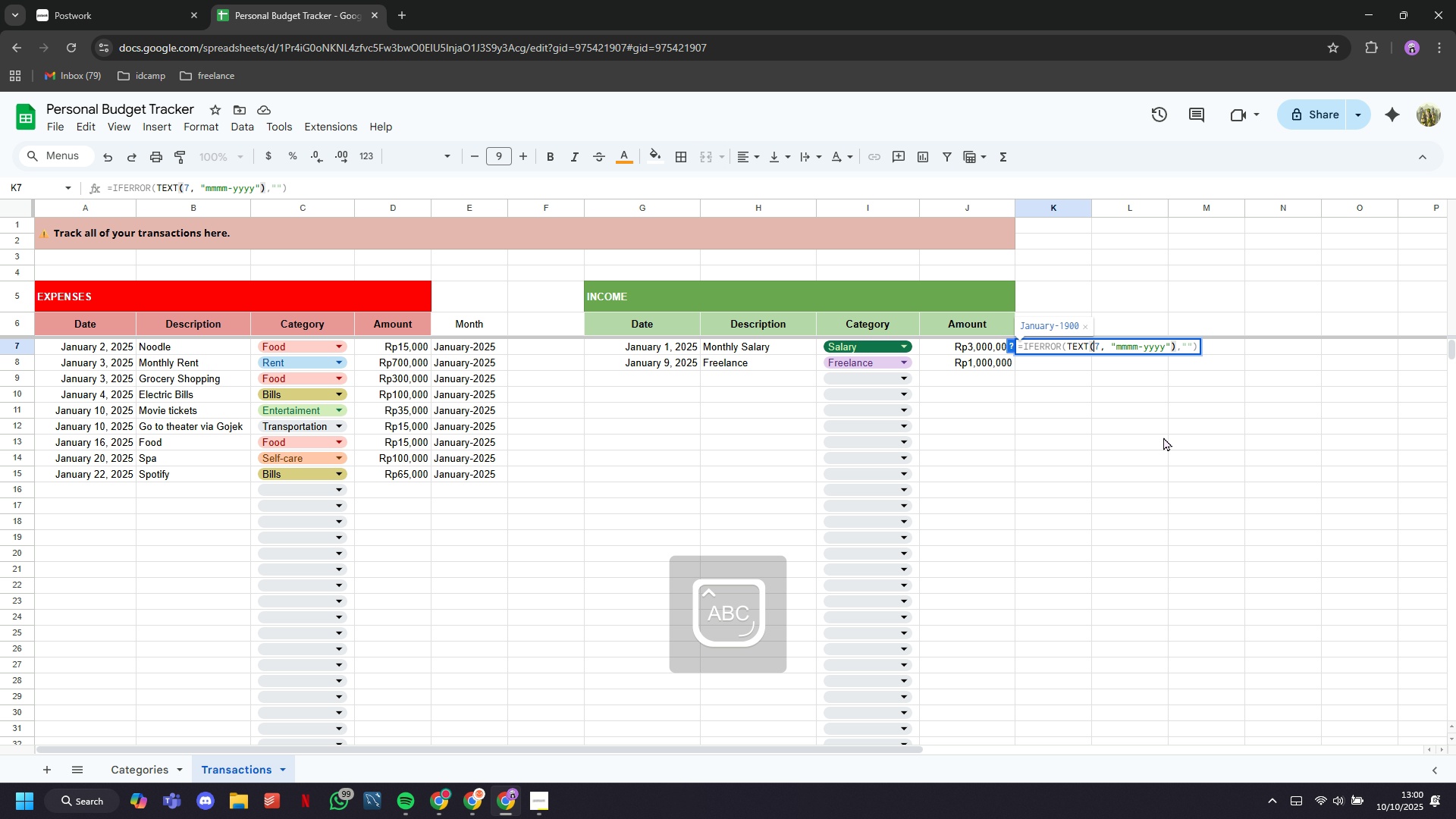 
key(Control+CapsLock)
 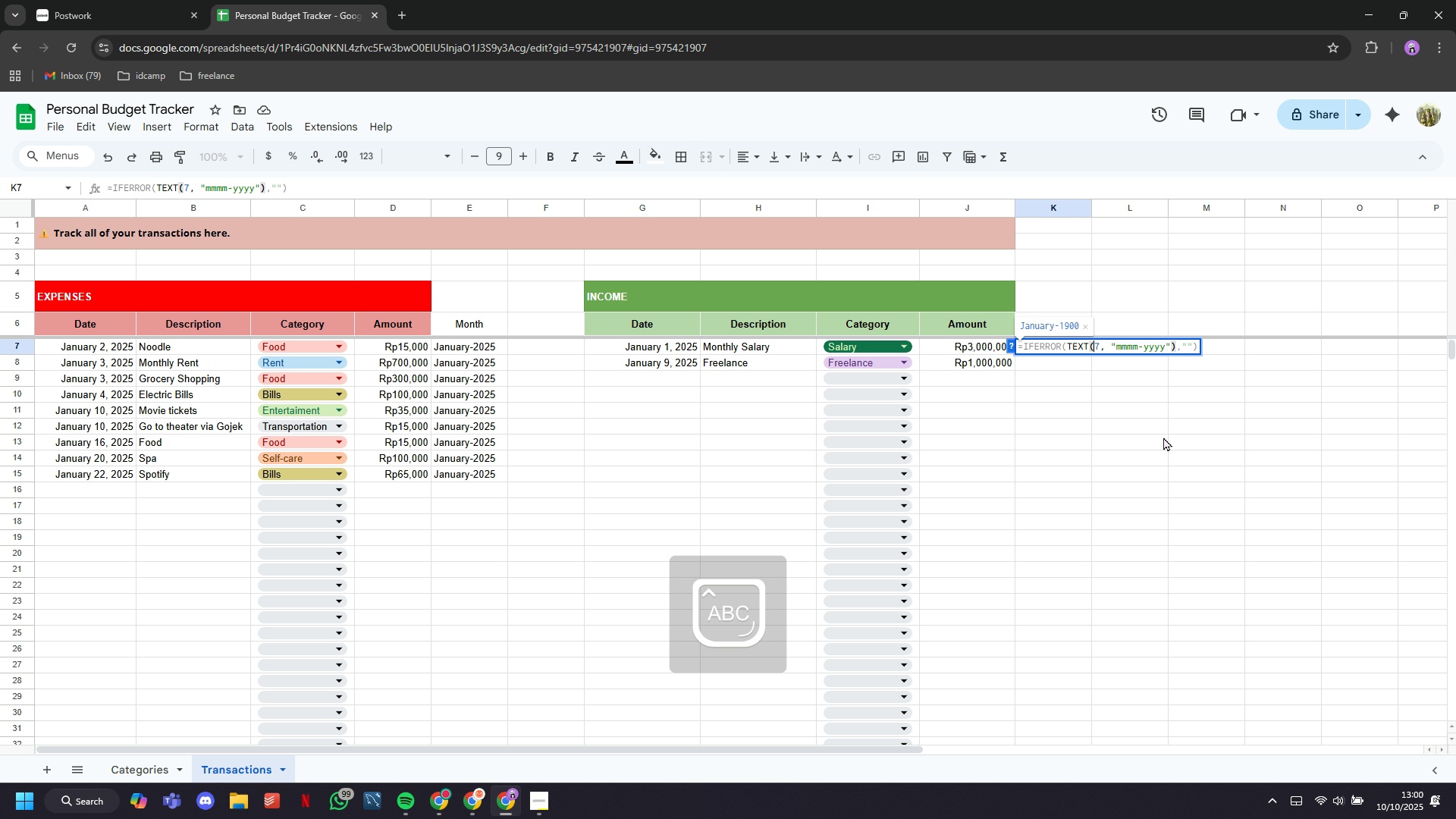 
key(Control+G)
 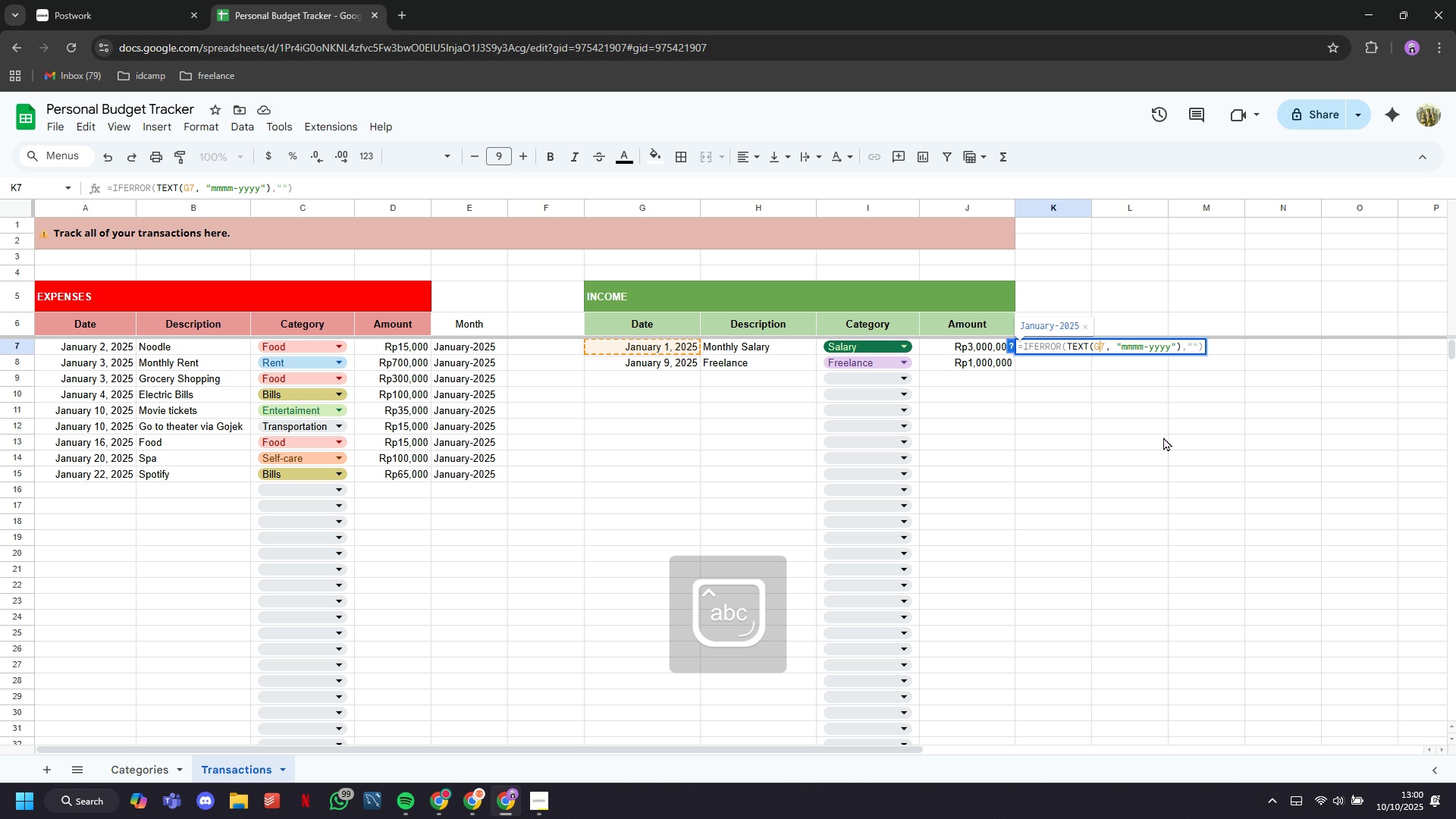 
key(Control+CapsLock)
 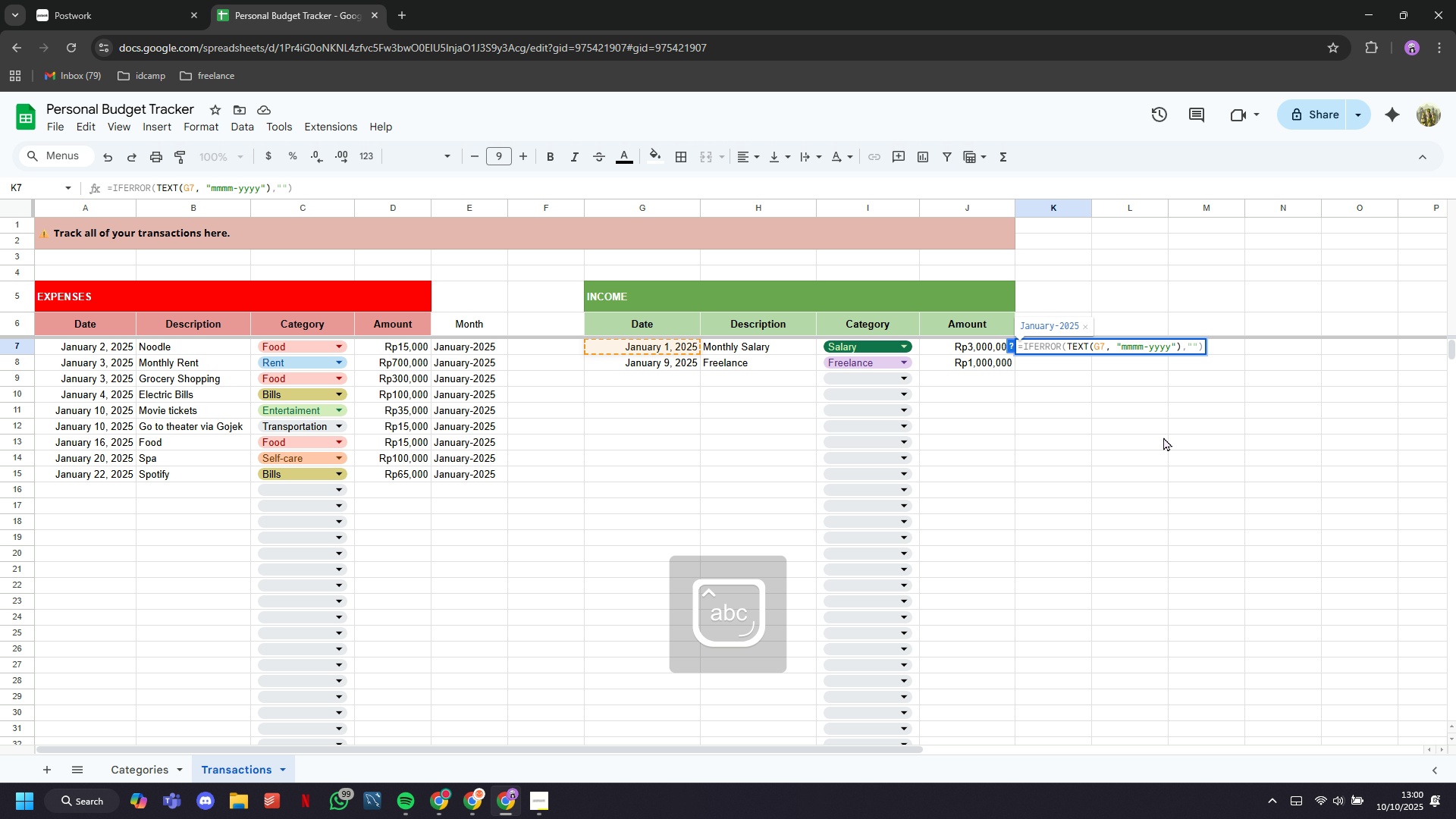 
key(Control+Enter)
 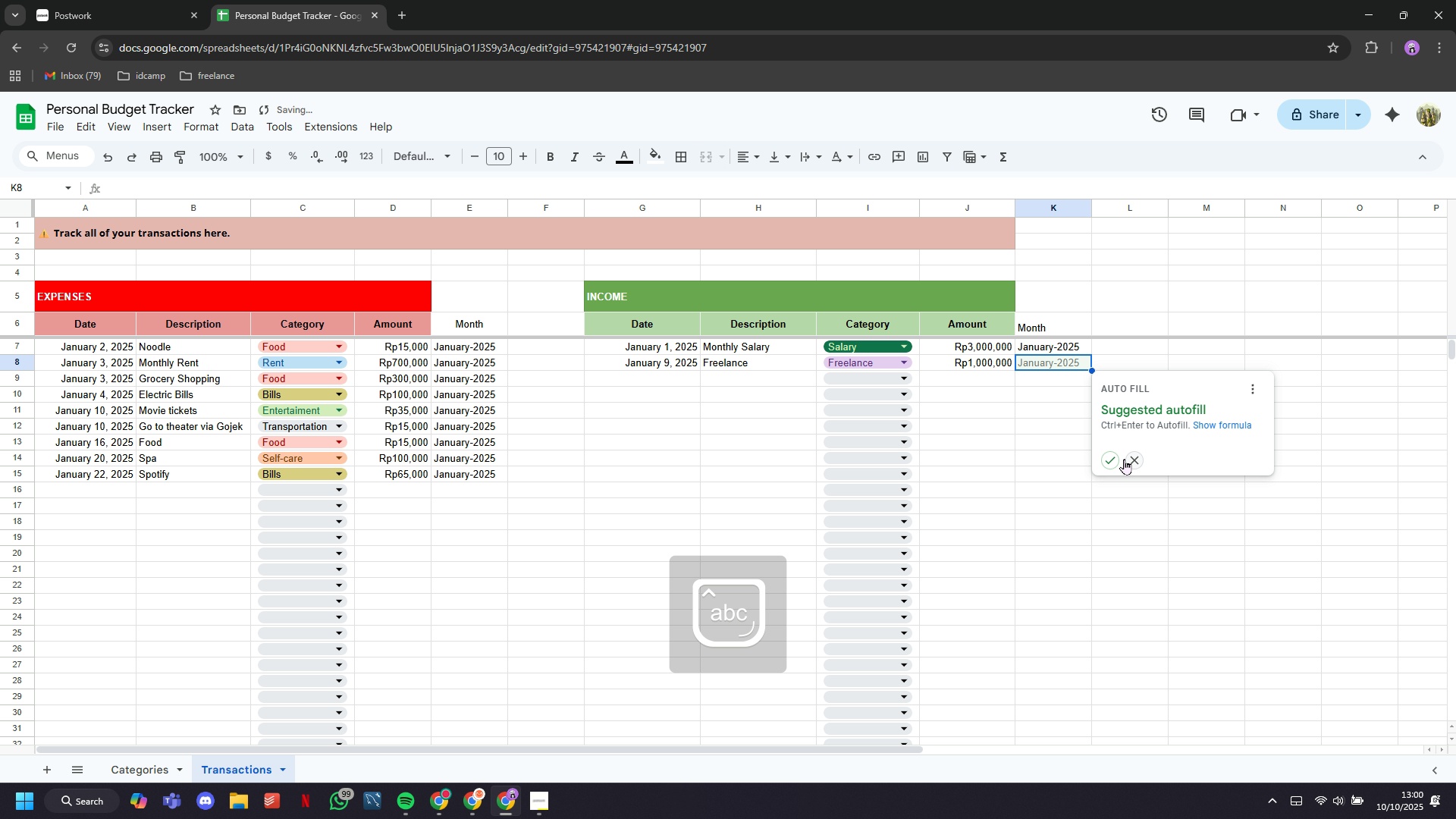 
left_click([1116, 453])
 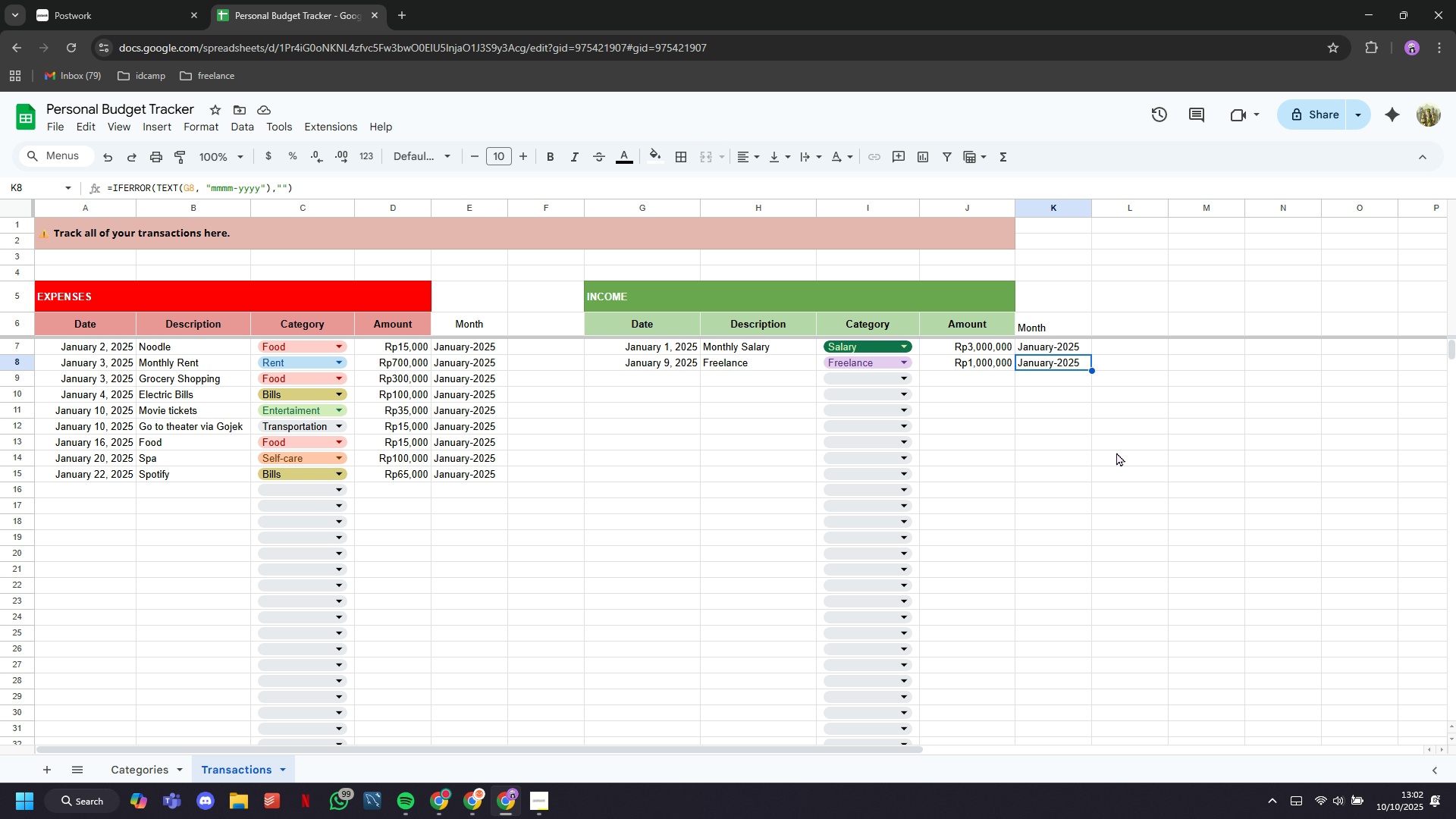 
wait(70.06)
 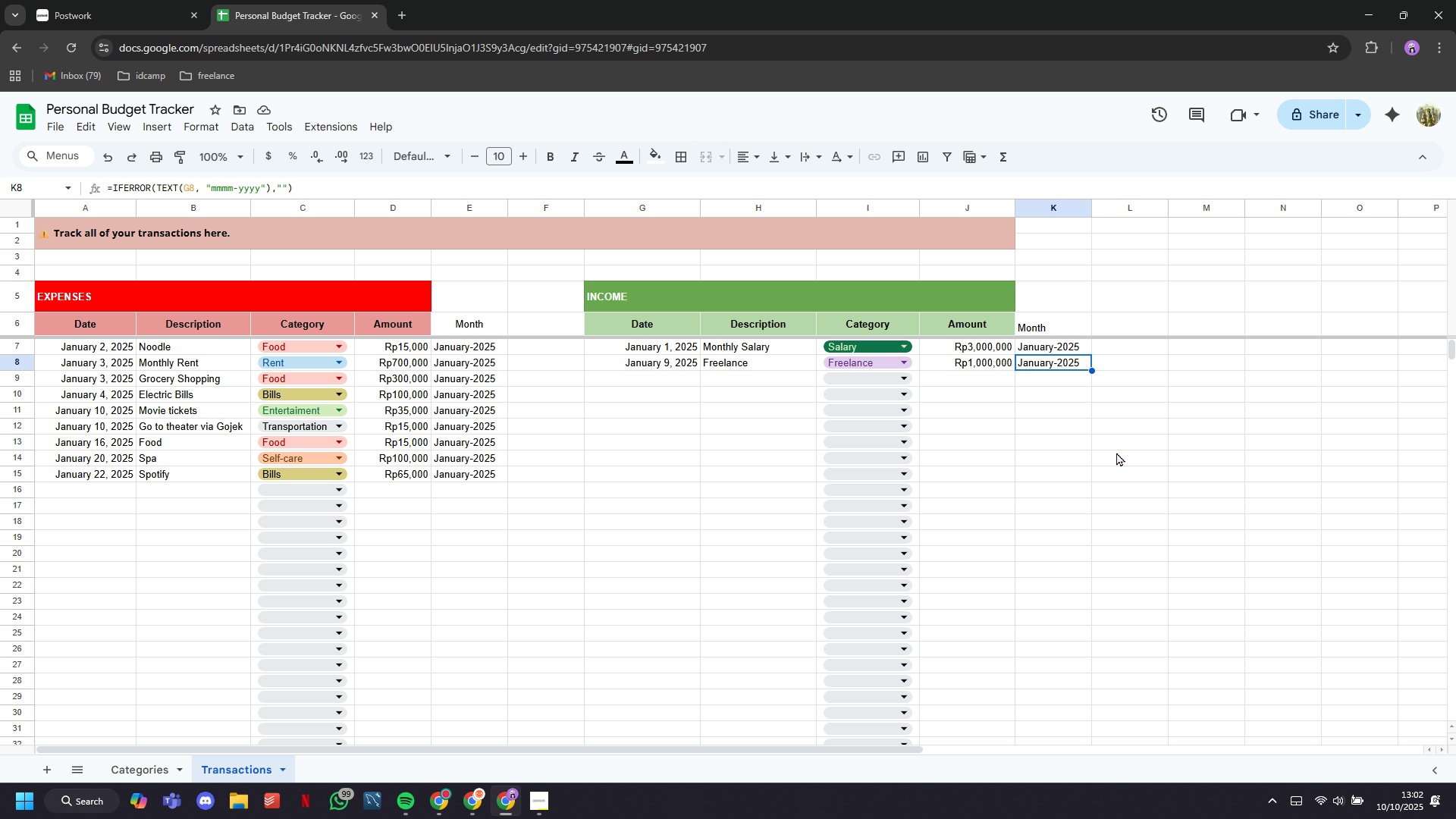 
left_click([52, 760])
 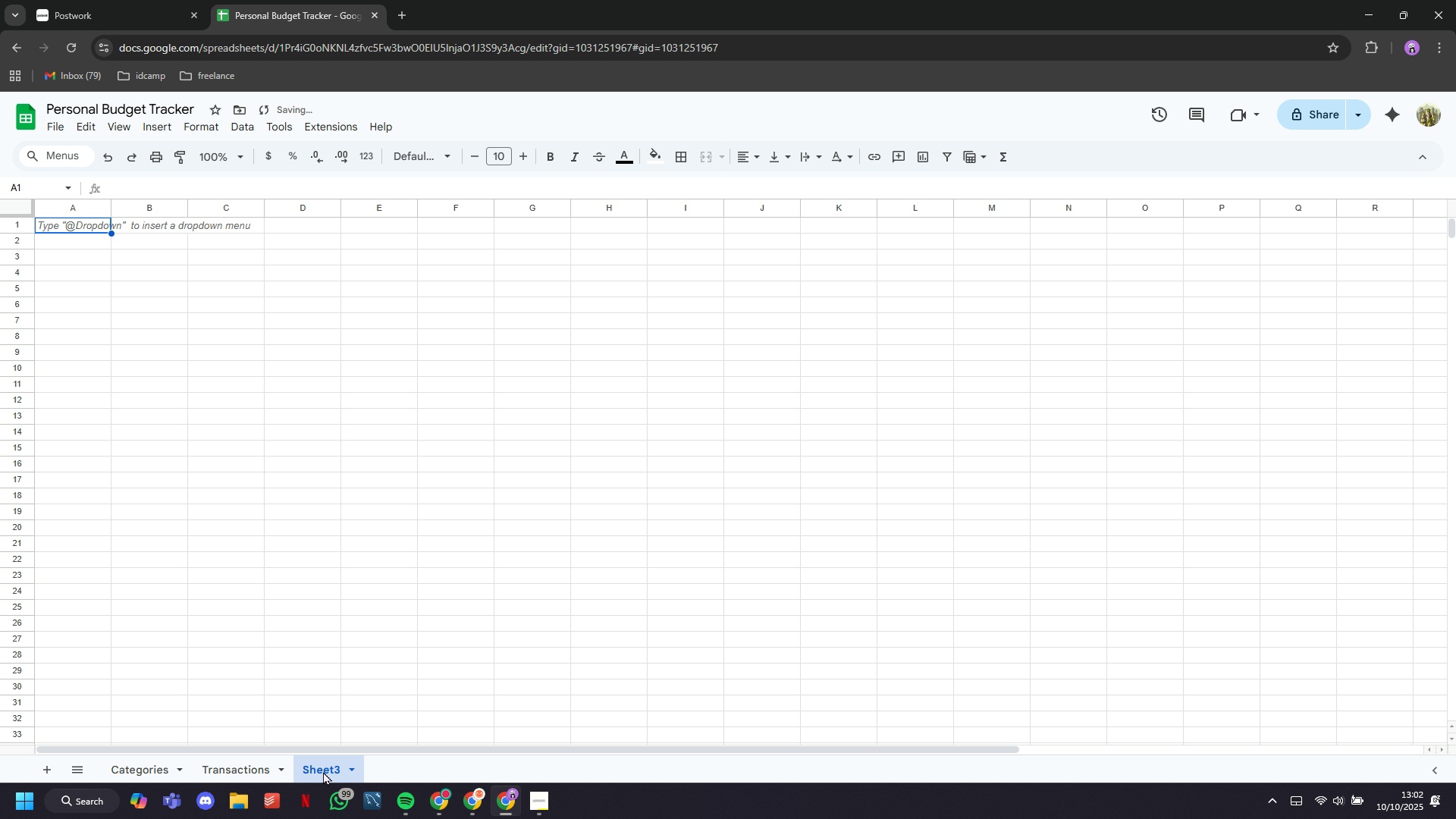 
double_click([323, 771])
 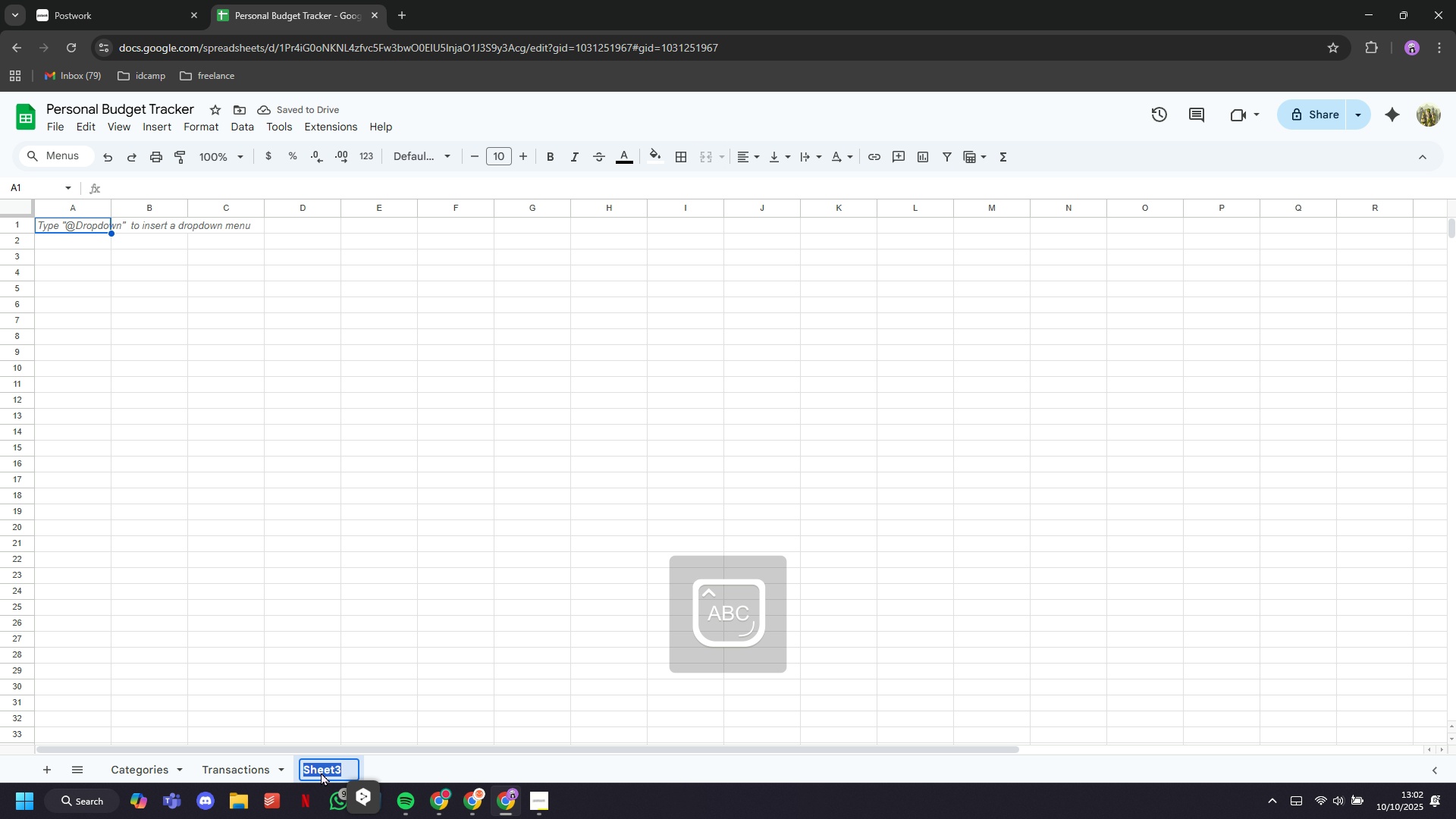 
type(Bugd\])
key(Backspace)
key(Backspace)
key(Backspace)
key(Backspace)
type(dget)
 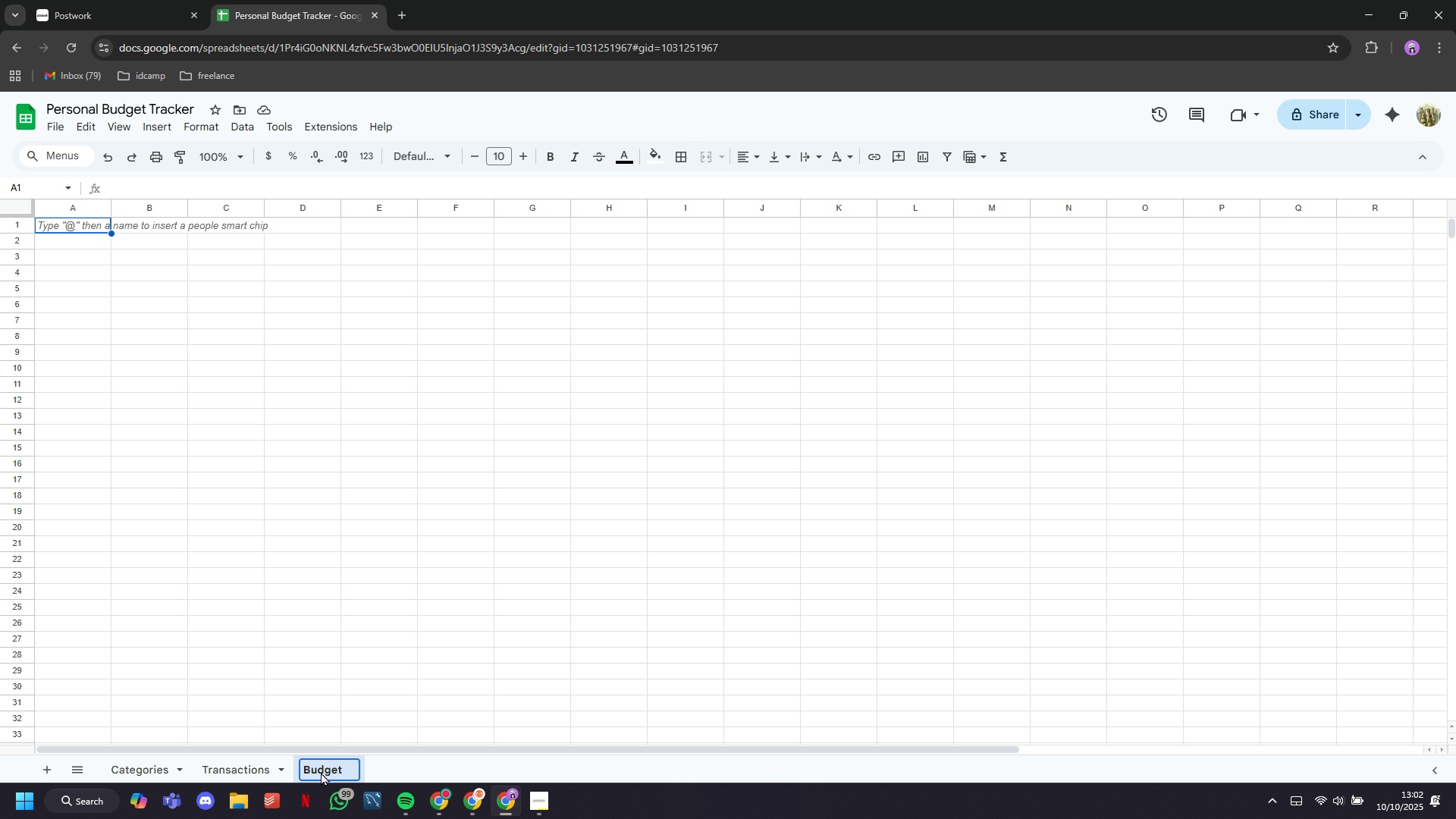 
key(Enter)
 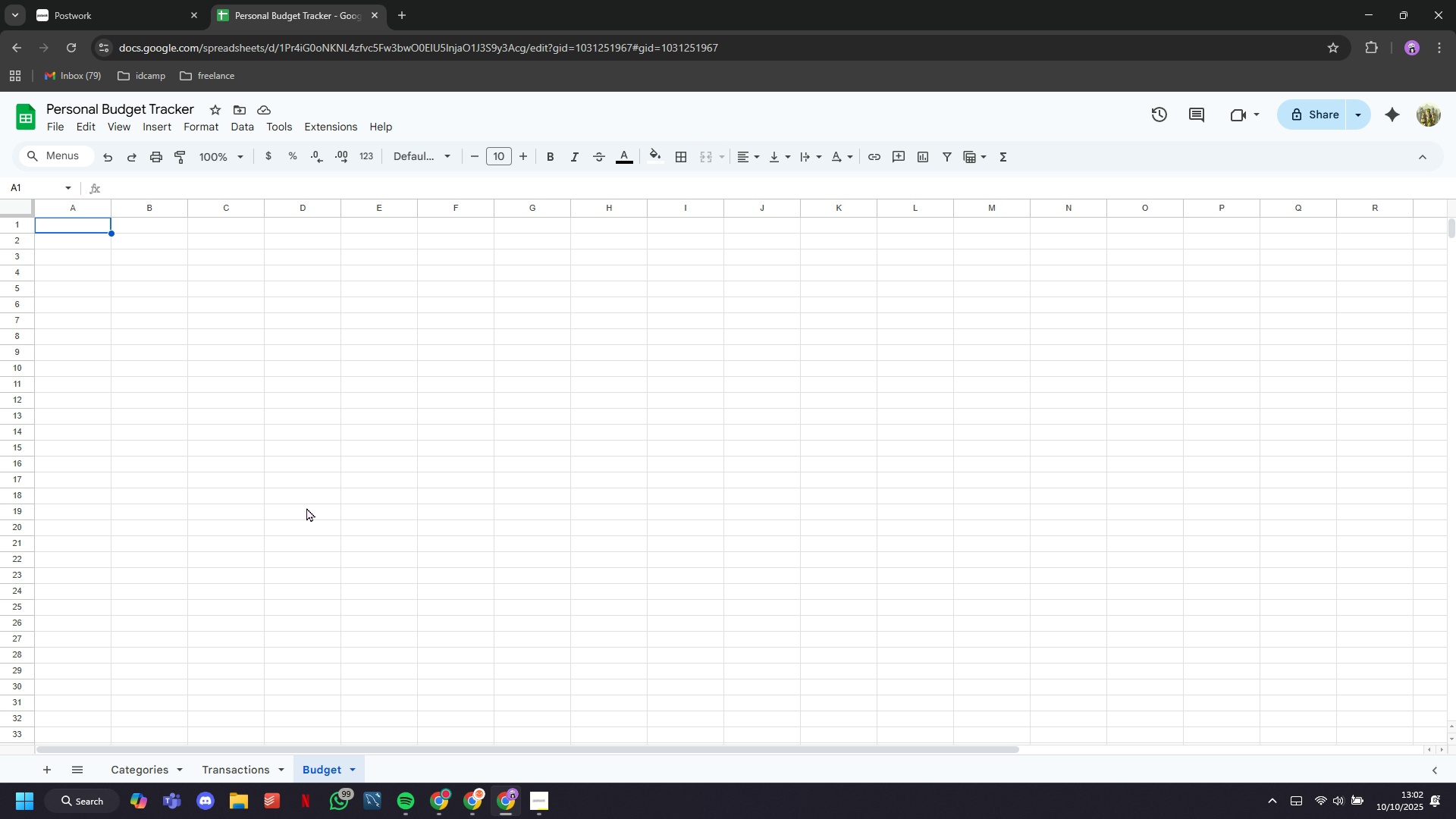 
wait(13.21)
 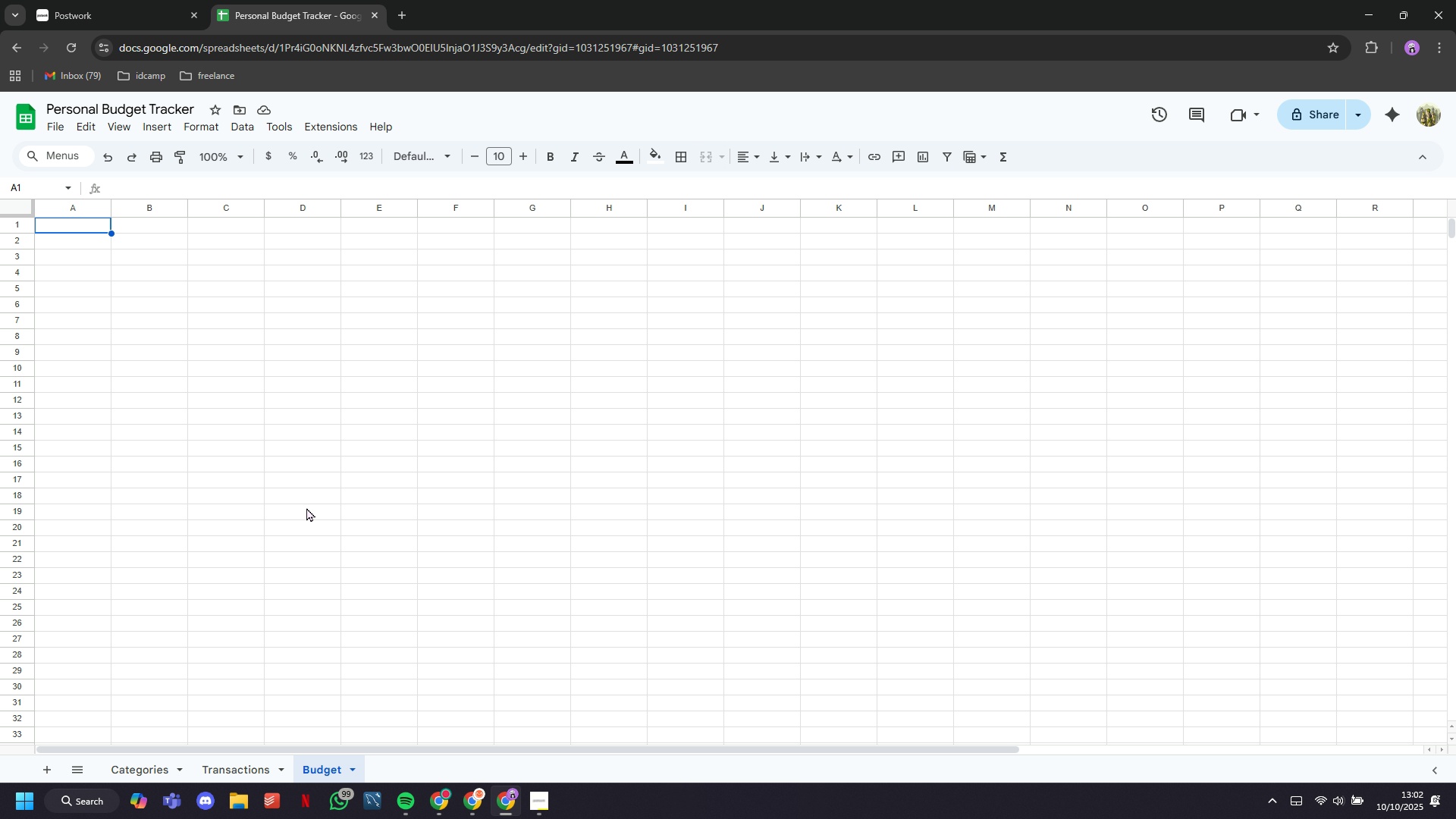 
left_click([202, 333])
 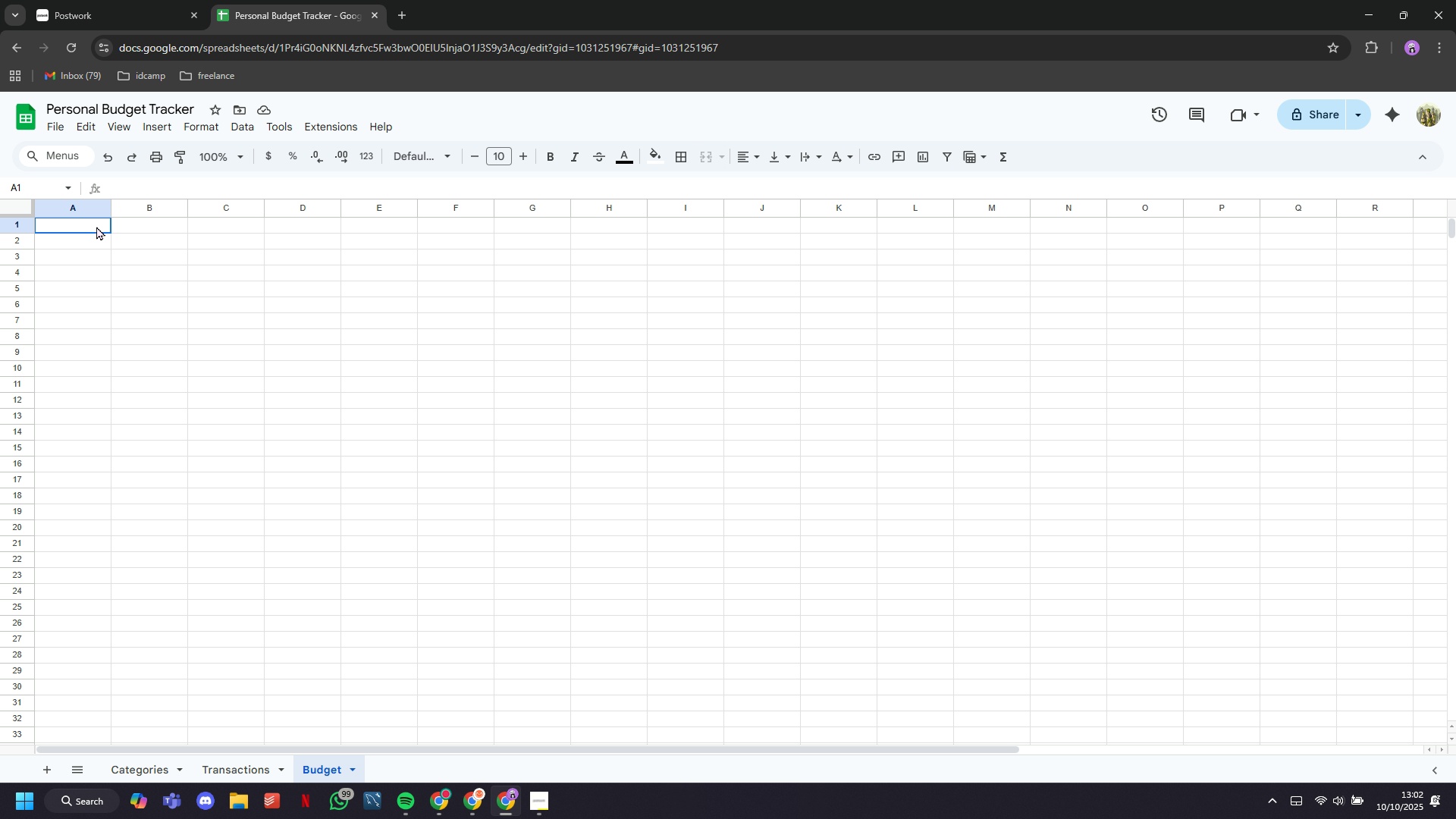 
left_click([96, 226])
 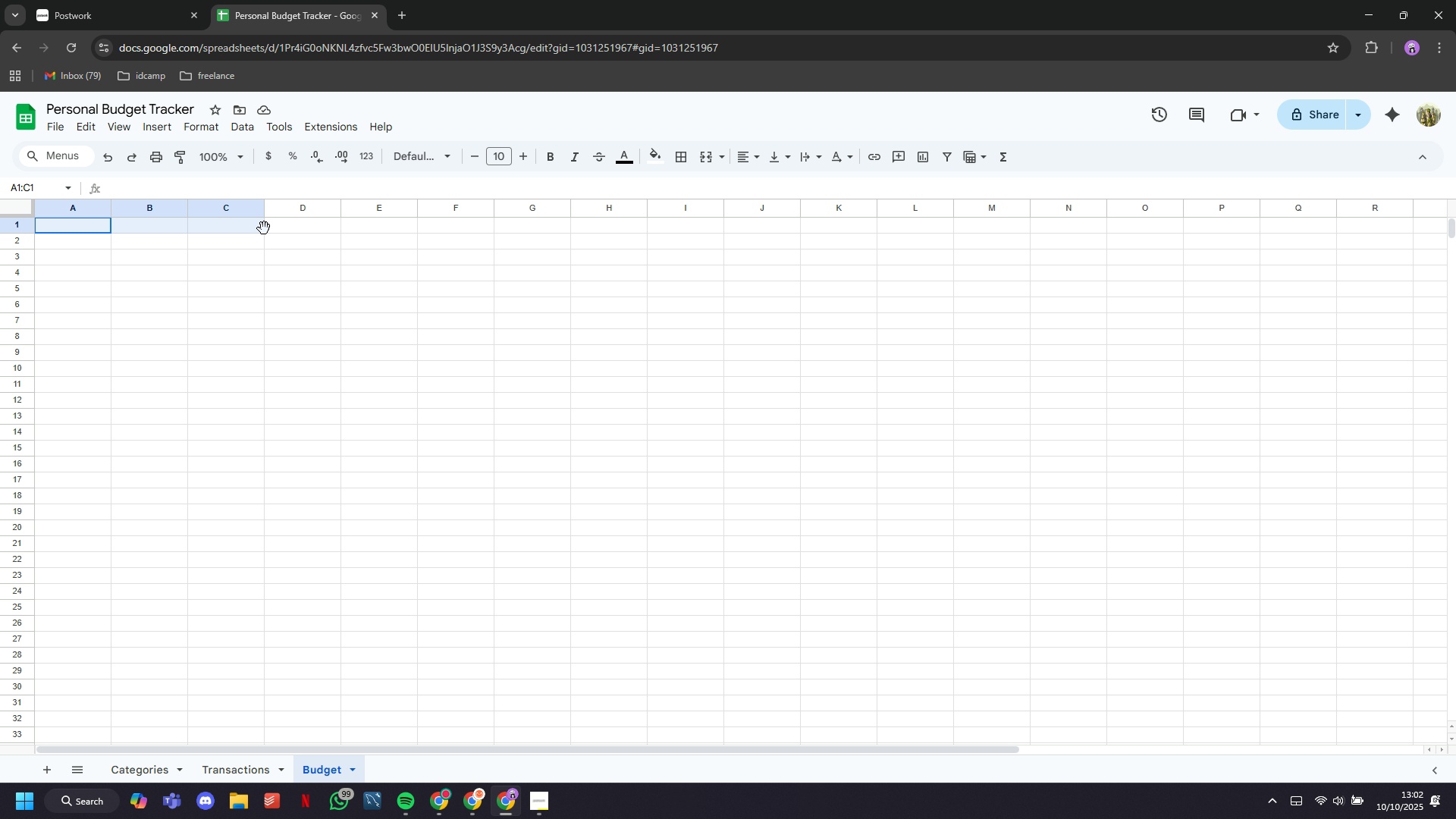 
wait(5.17)
 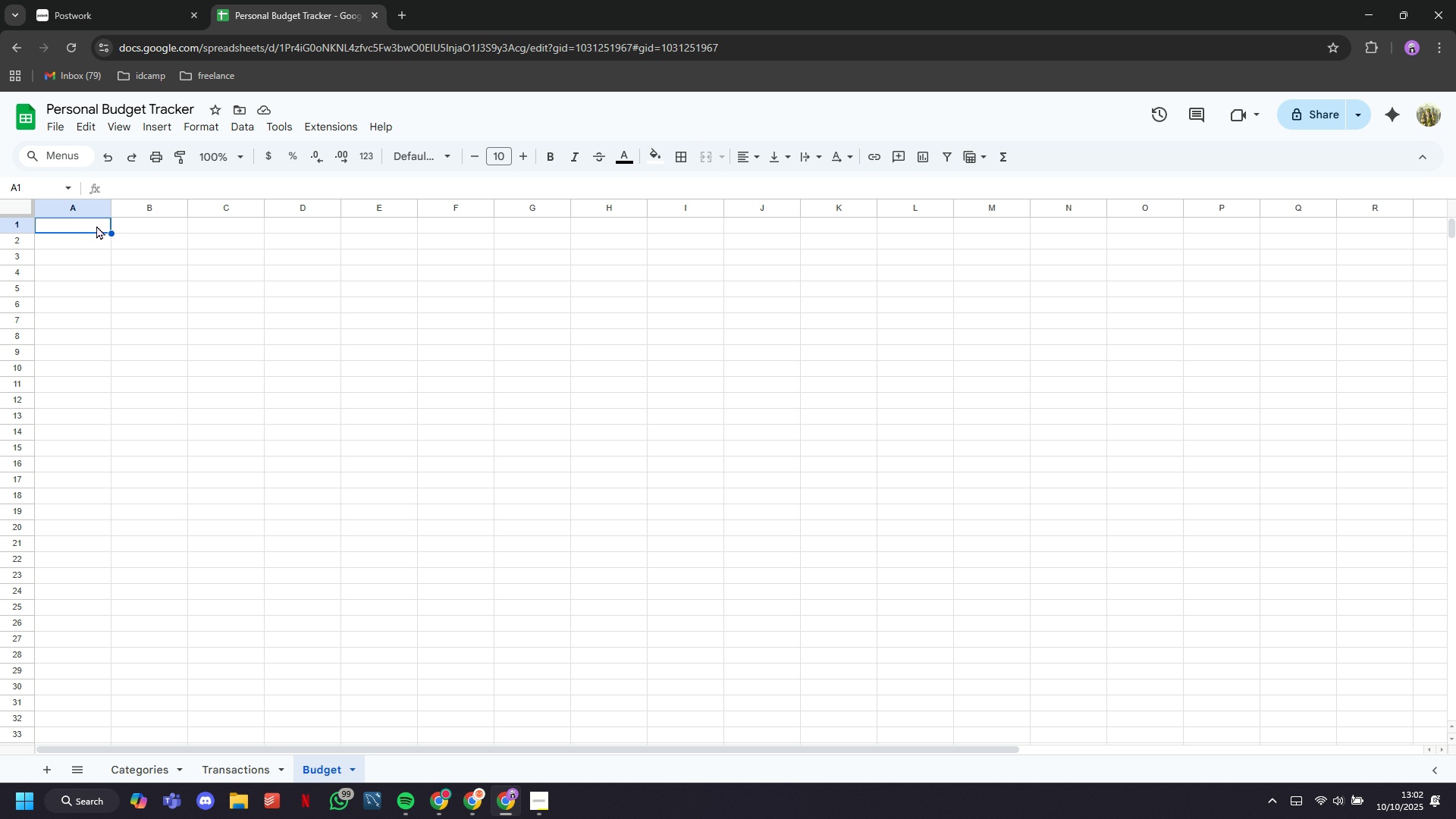 
left_click([80, 255])
 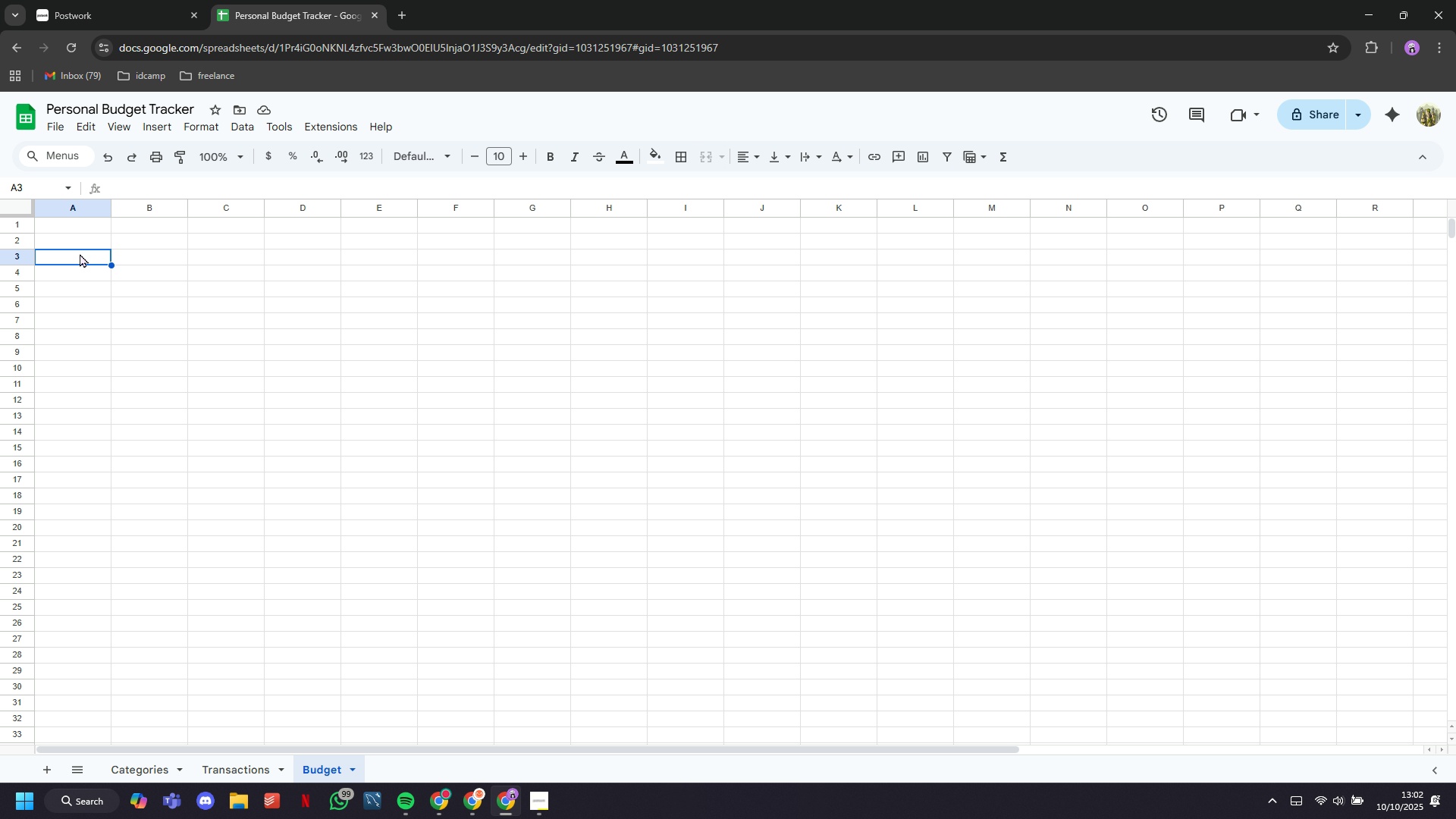 
type(Cateegory)
key(Tab)
 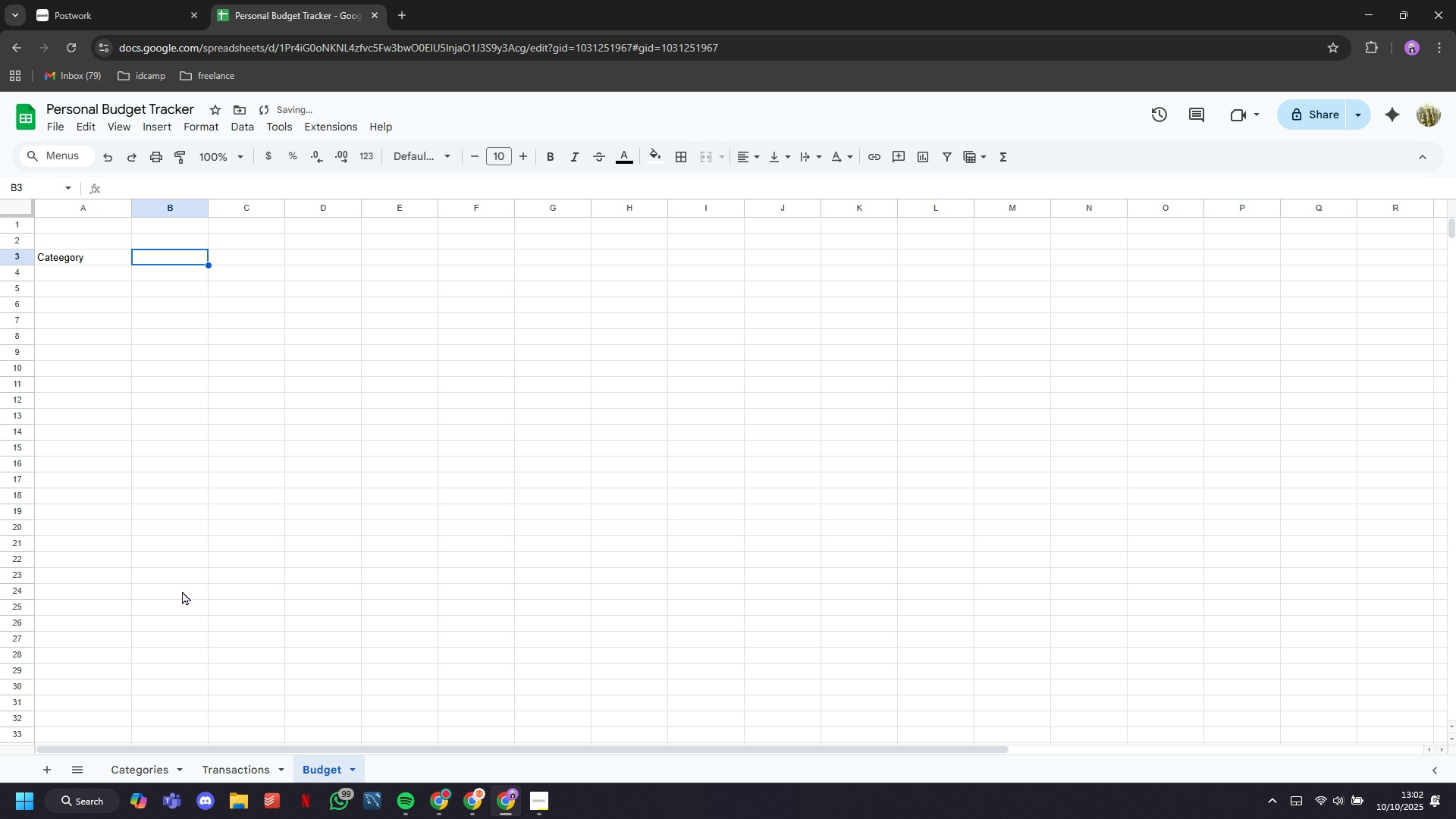 
left_click([158, 772])
 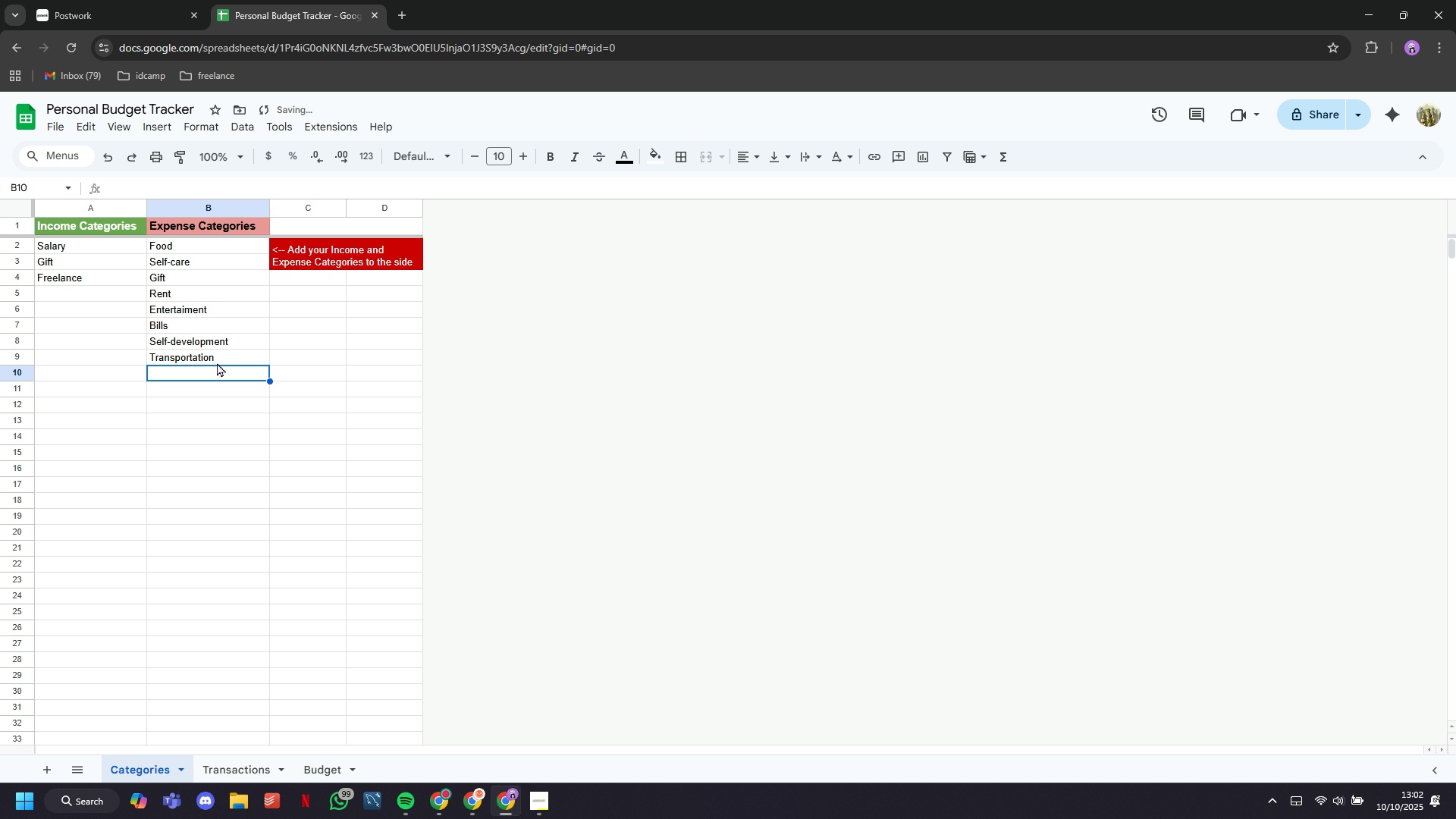 
type(Emergency FD)
 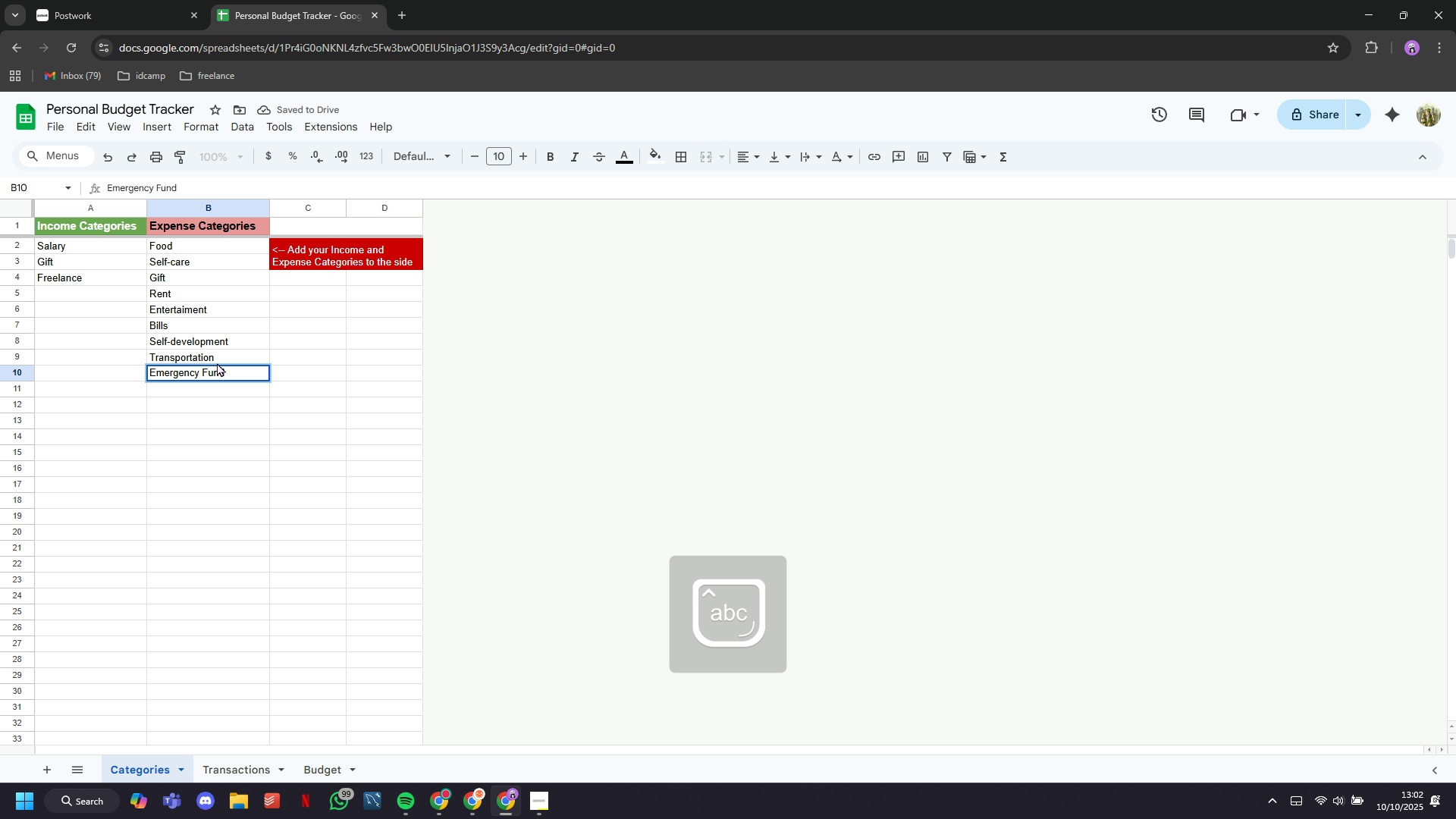 
hold_key(key=CapsLock, duration=0.46)
 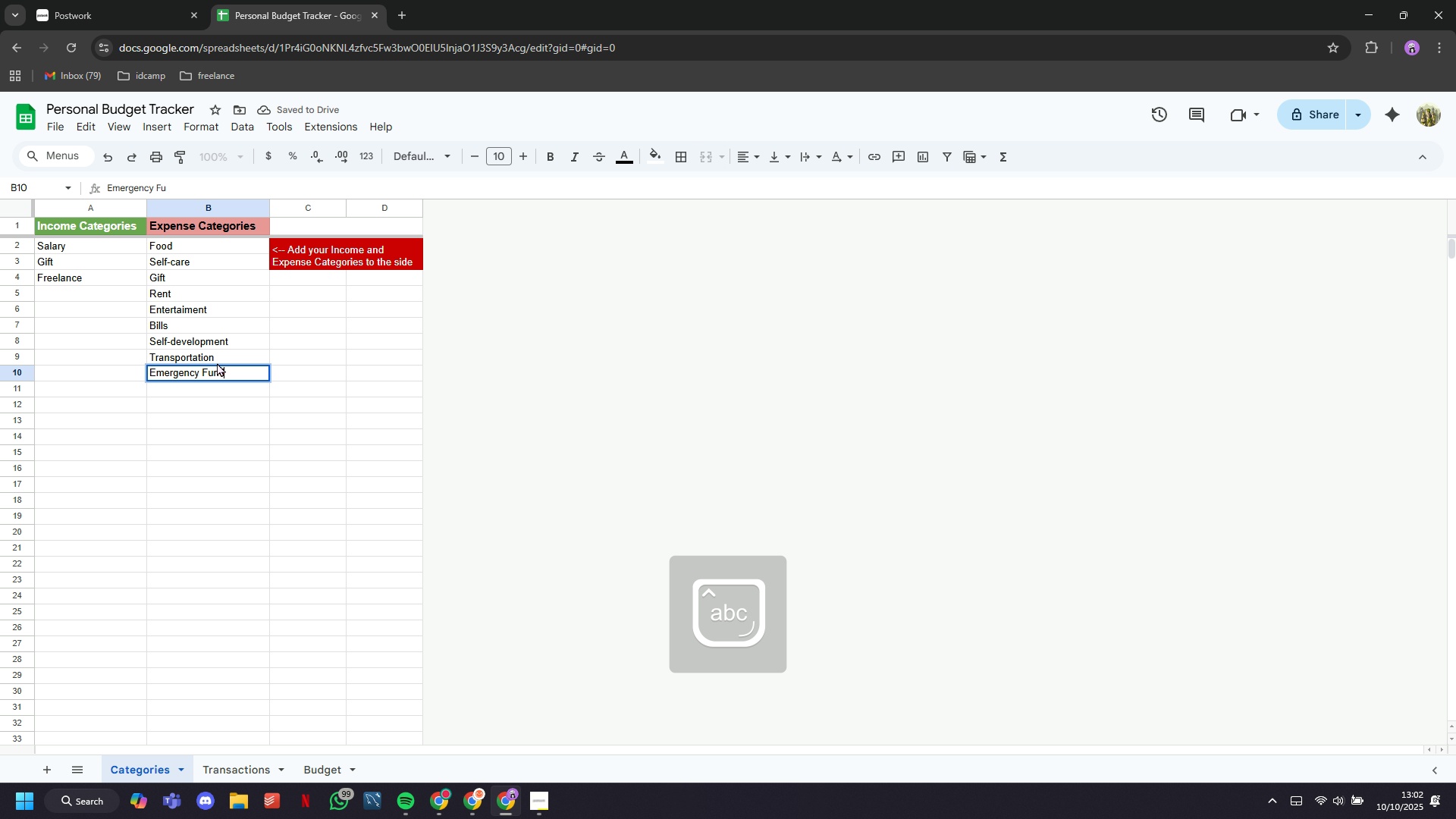 
hold_key(key=N, duration=19.64)
 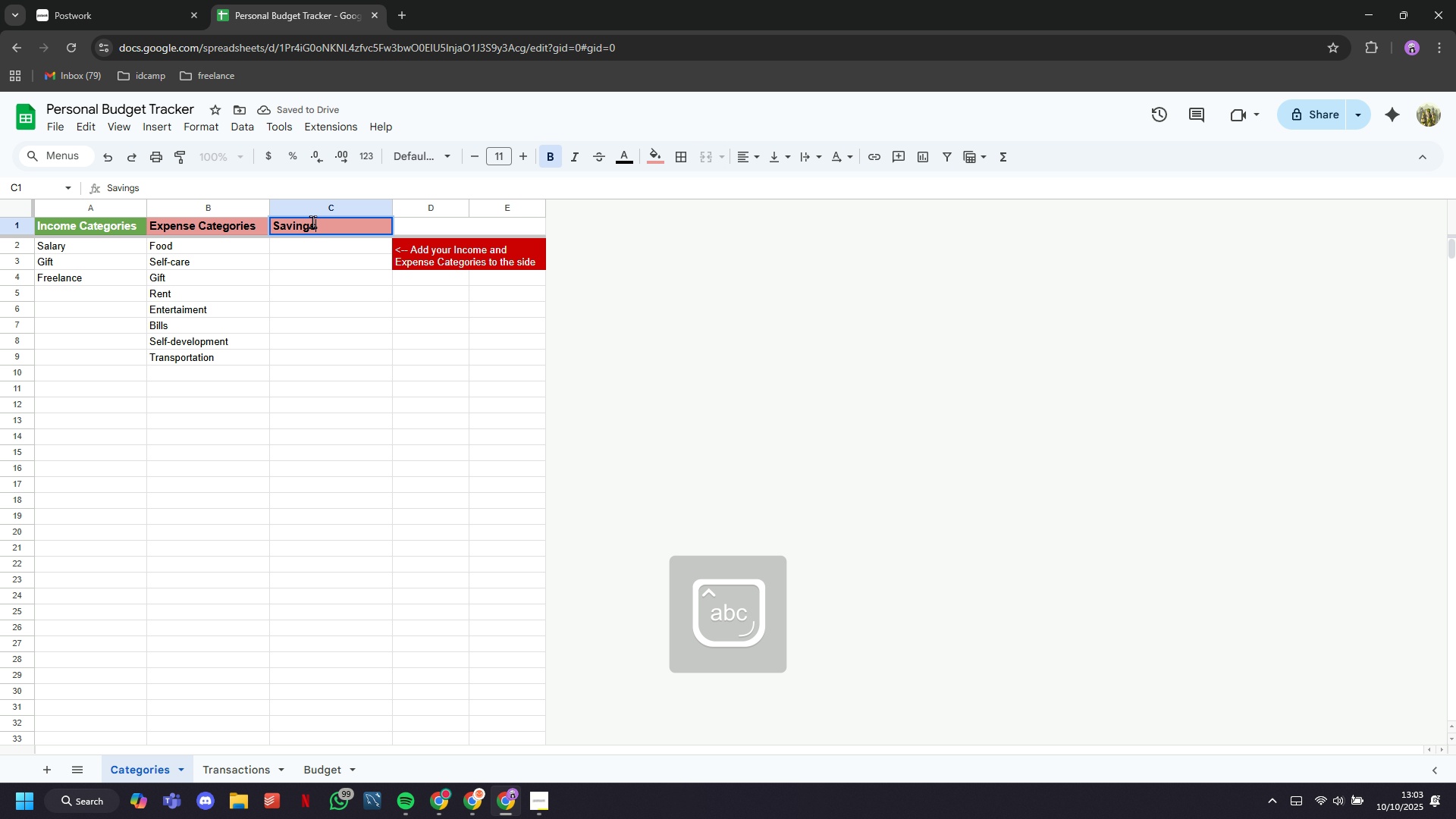 
left_click([218, 411])
 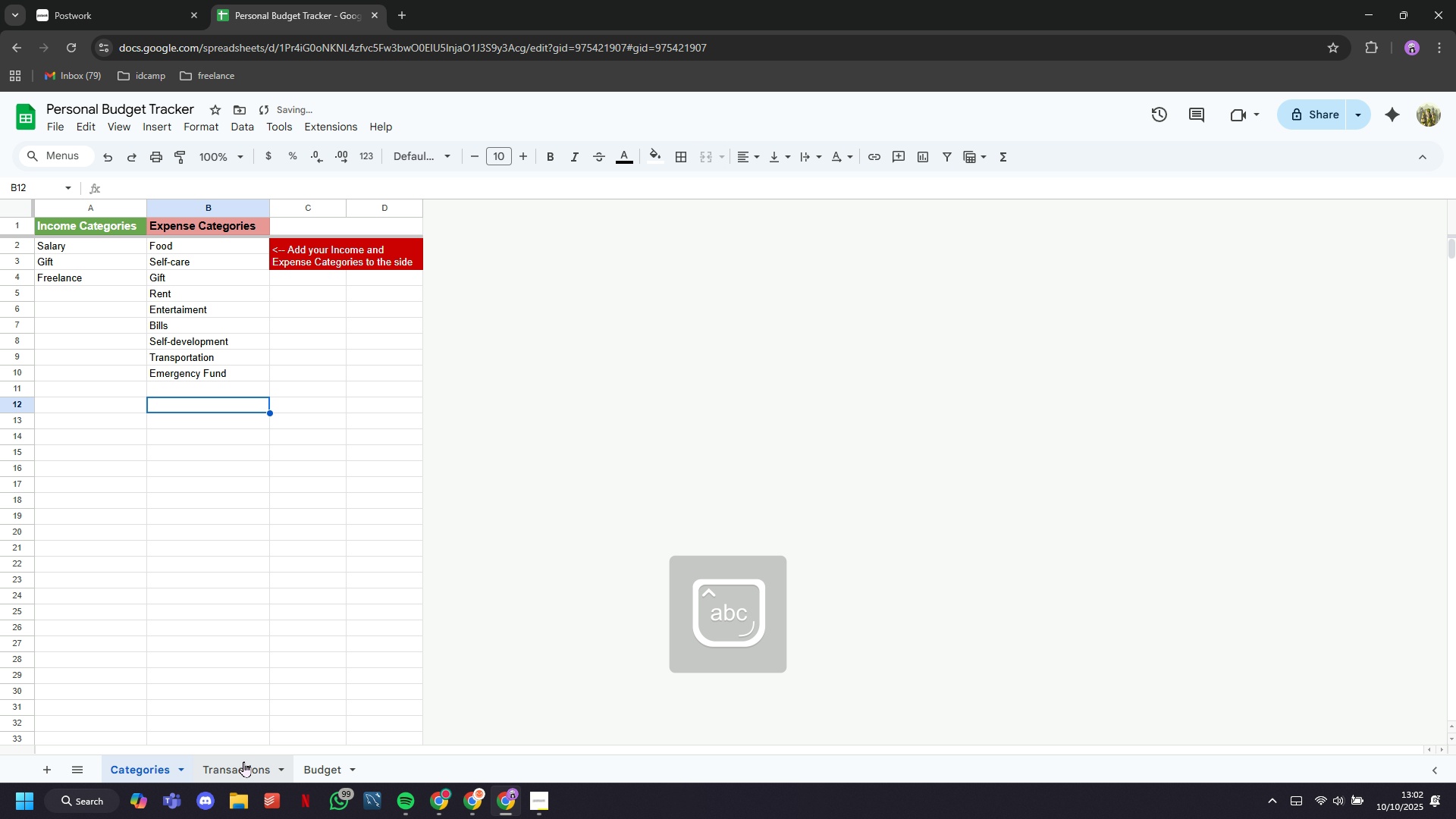 
left_click([243, 761])
 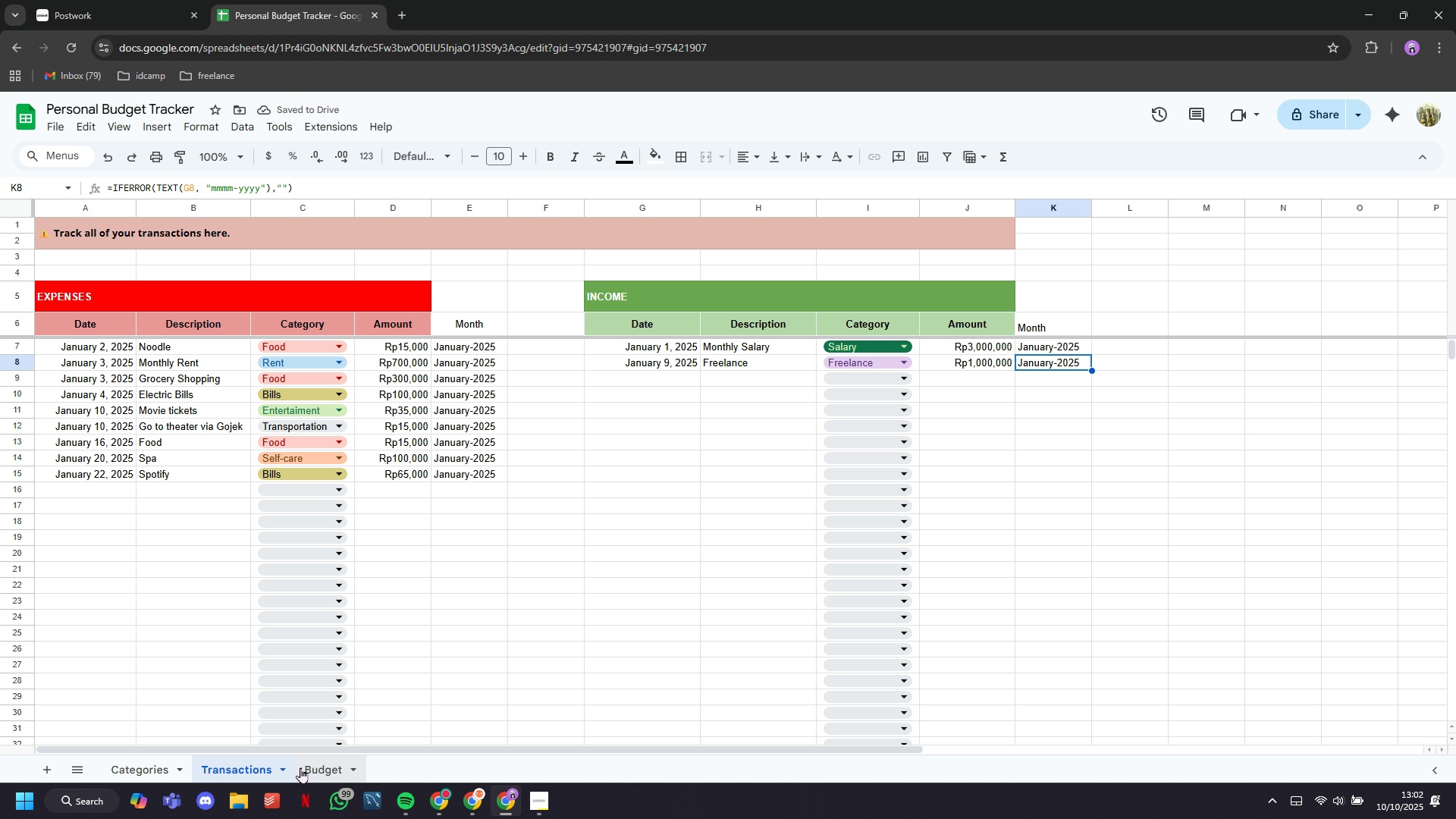 
left_click([304, 767])
 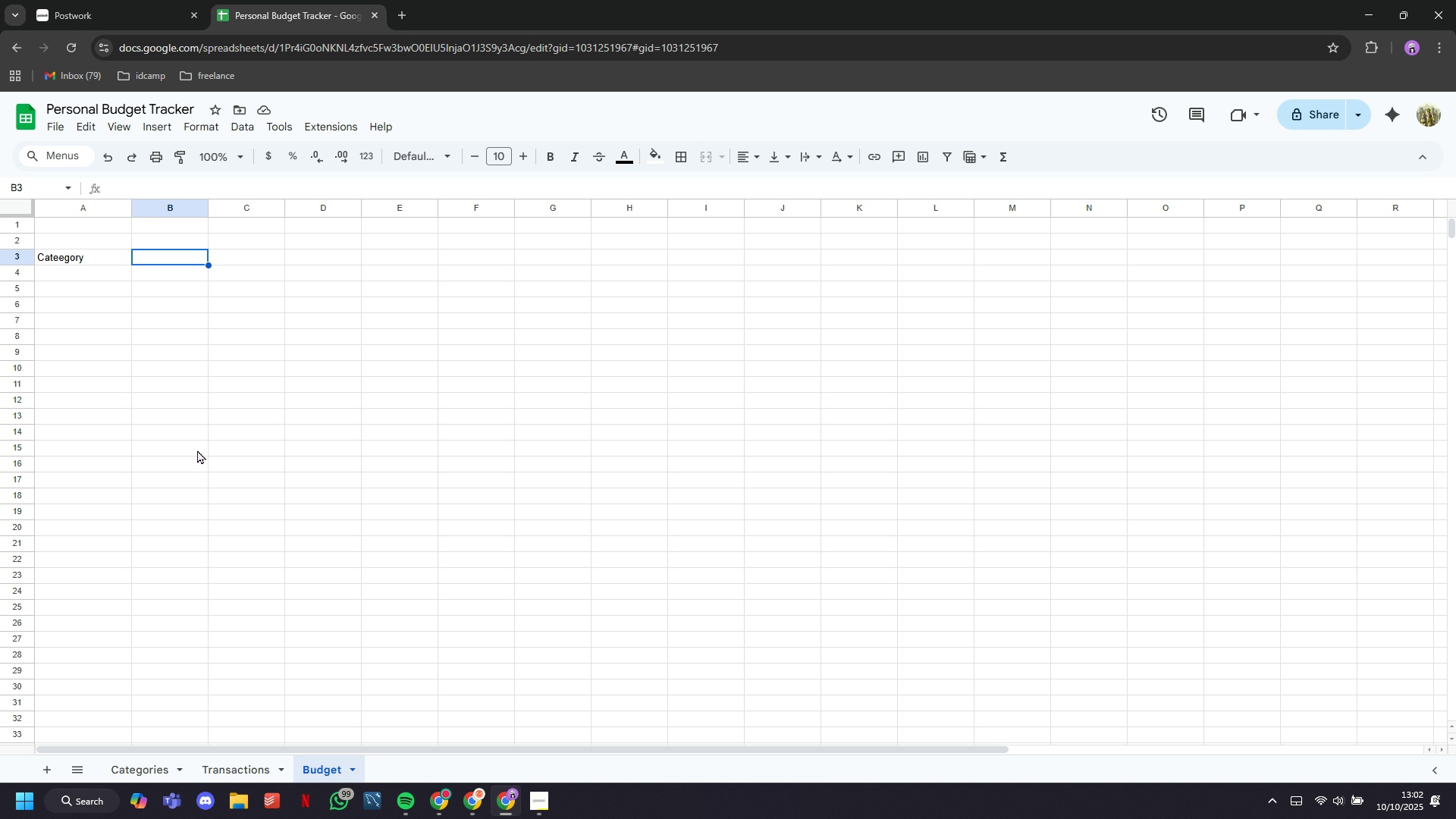 
double_click([108, 259])
 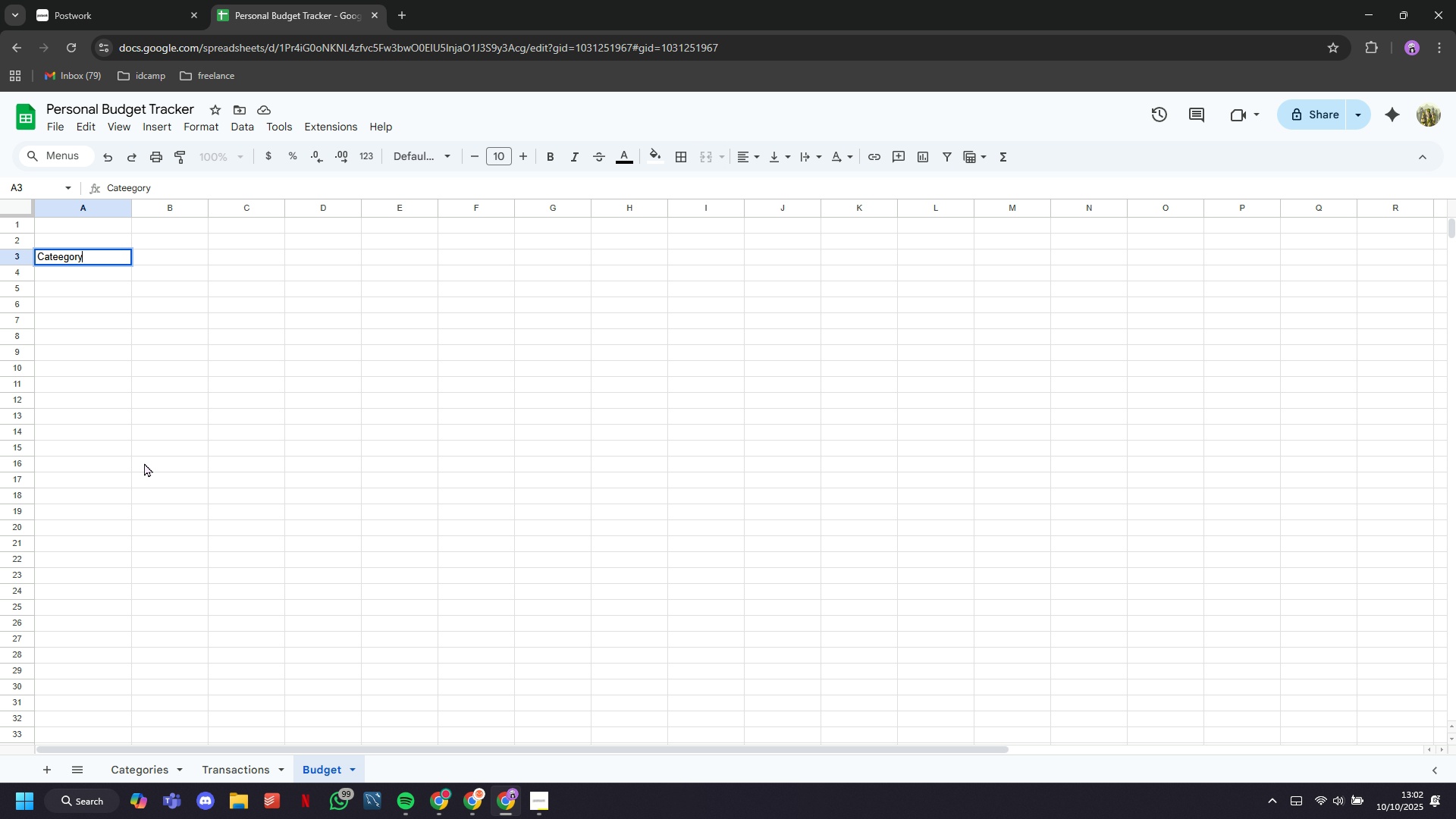 
left_click([161, 767])
 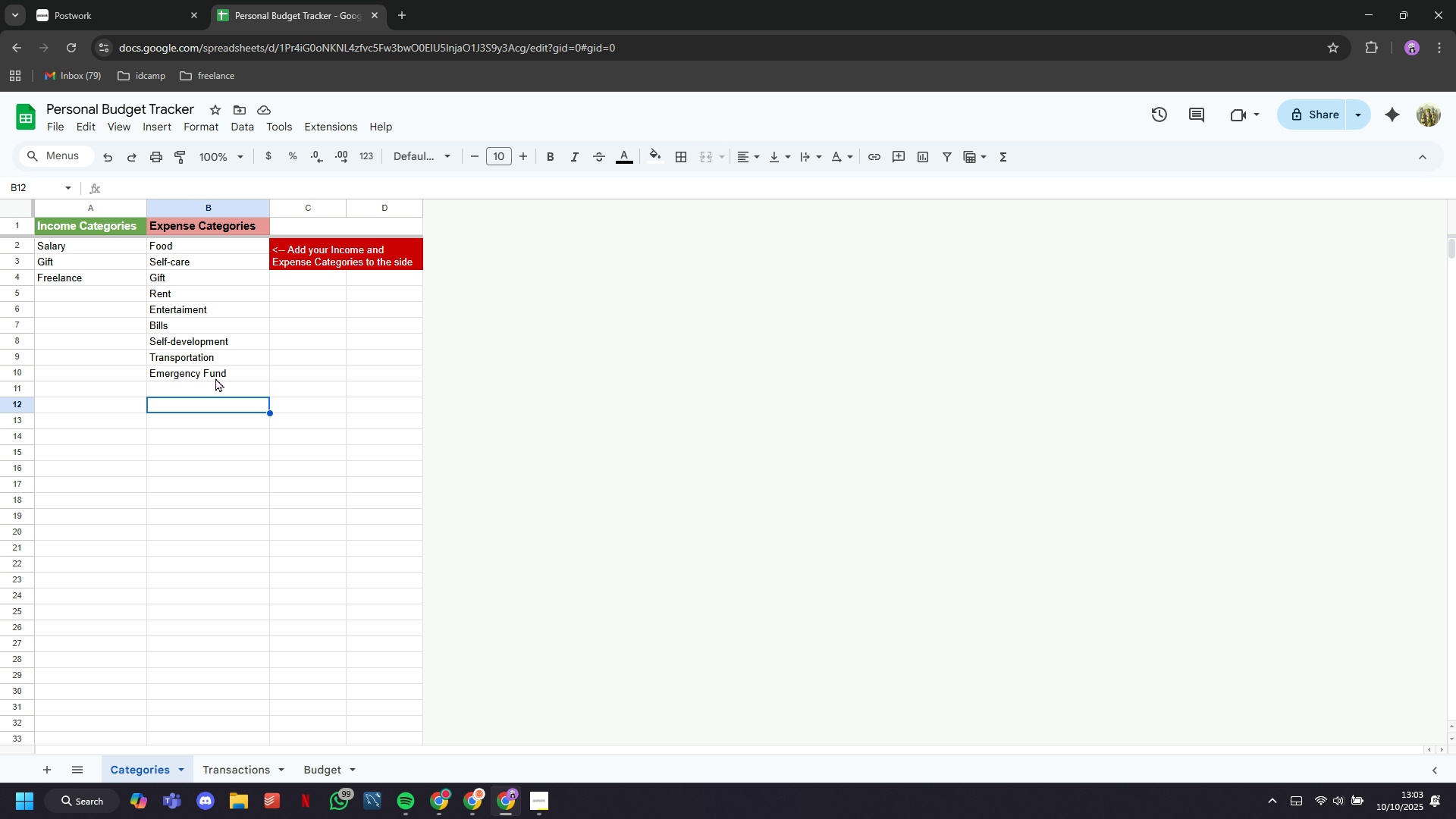 
left_click([215, 376])
 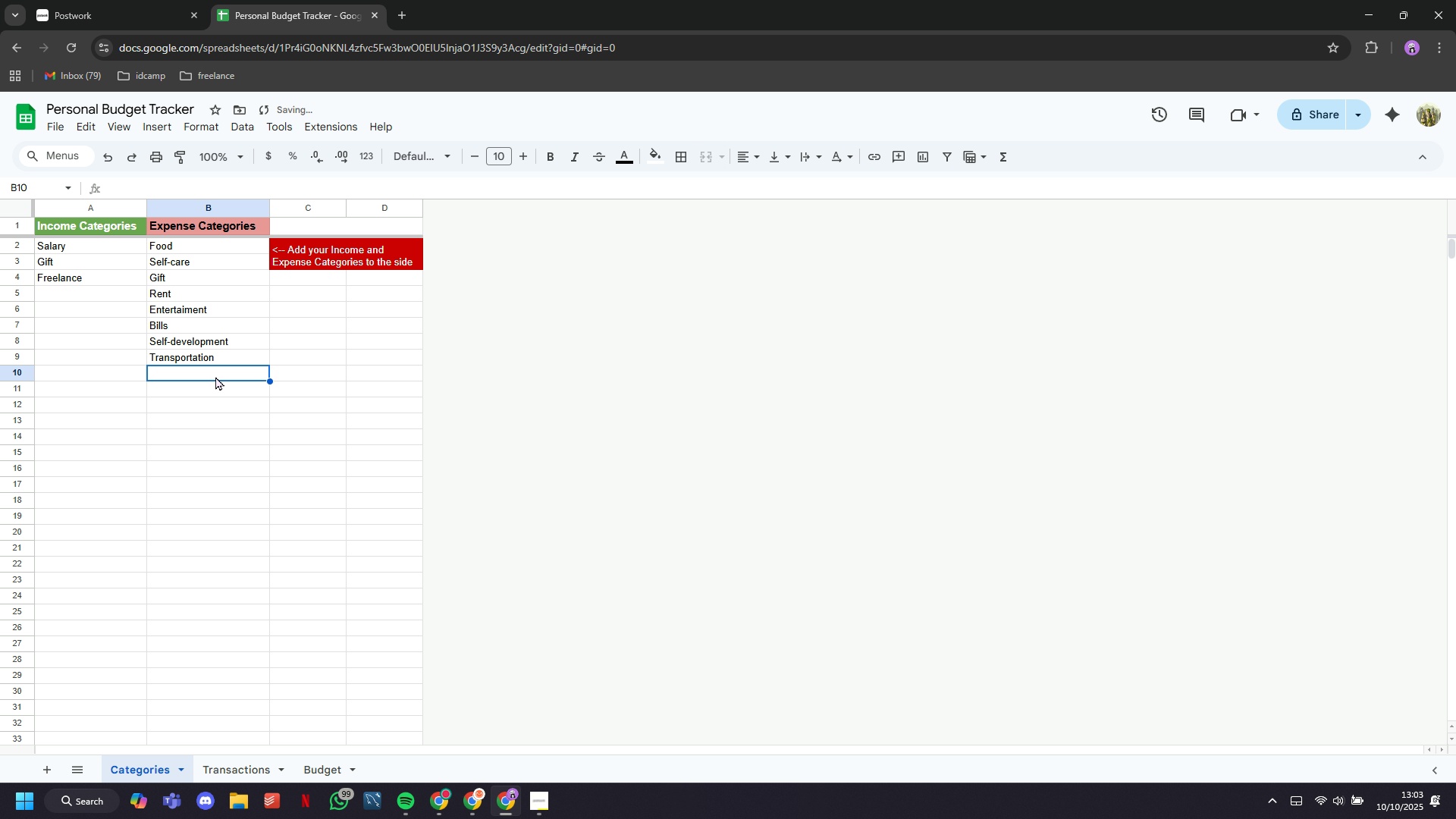 
key(Backspace)
 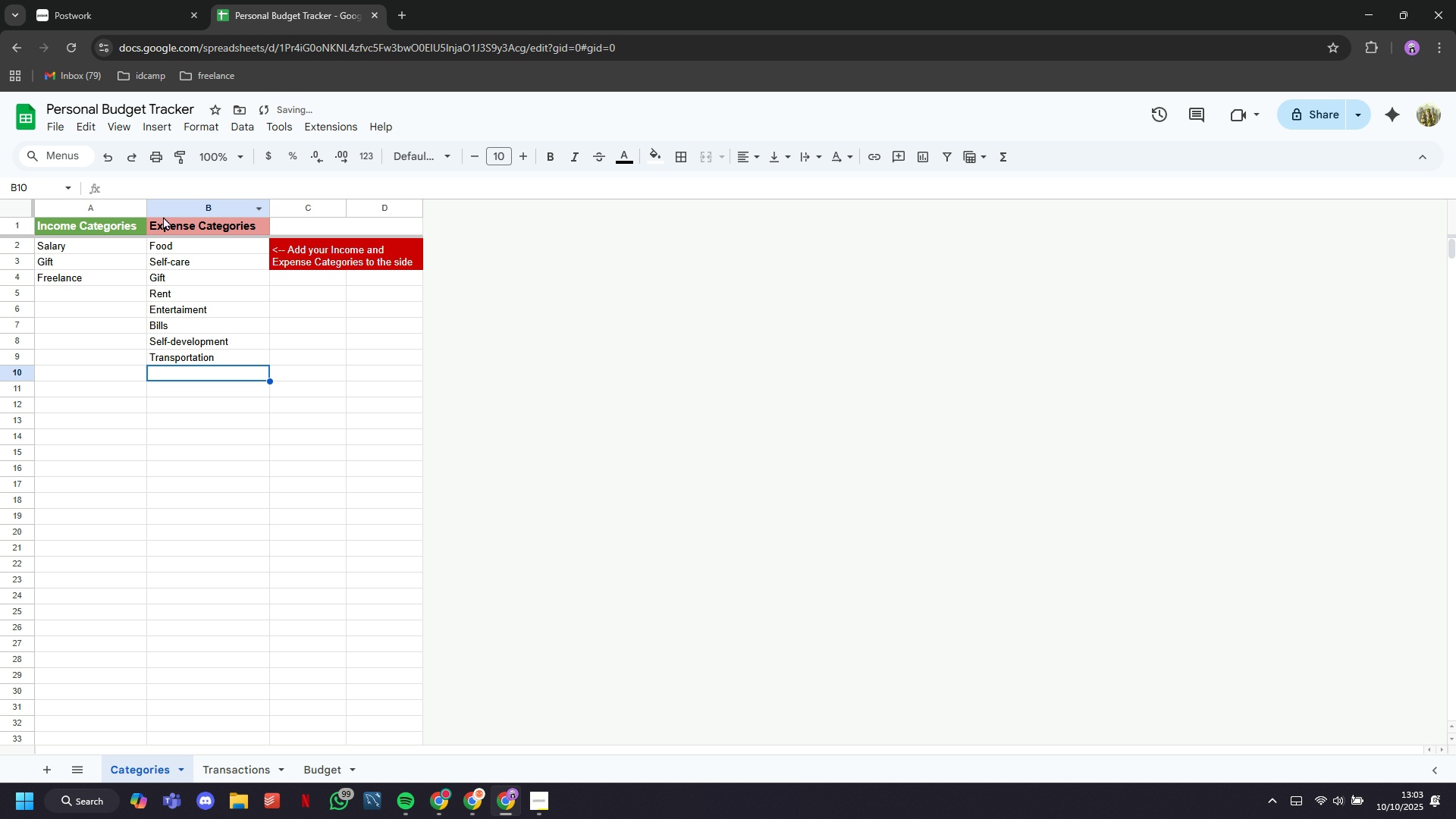 
left_click([170, 215])
 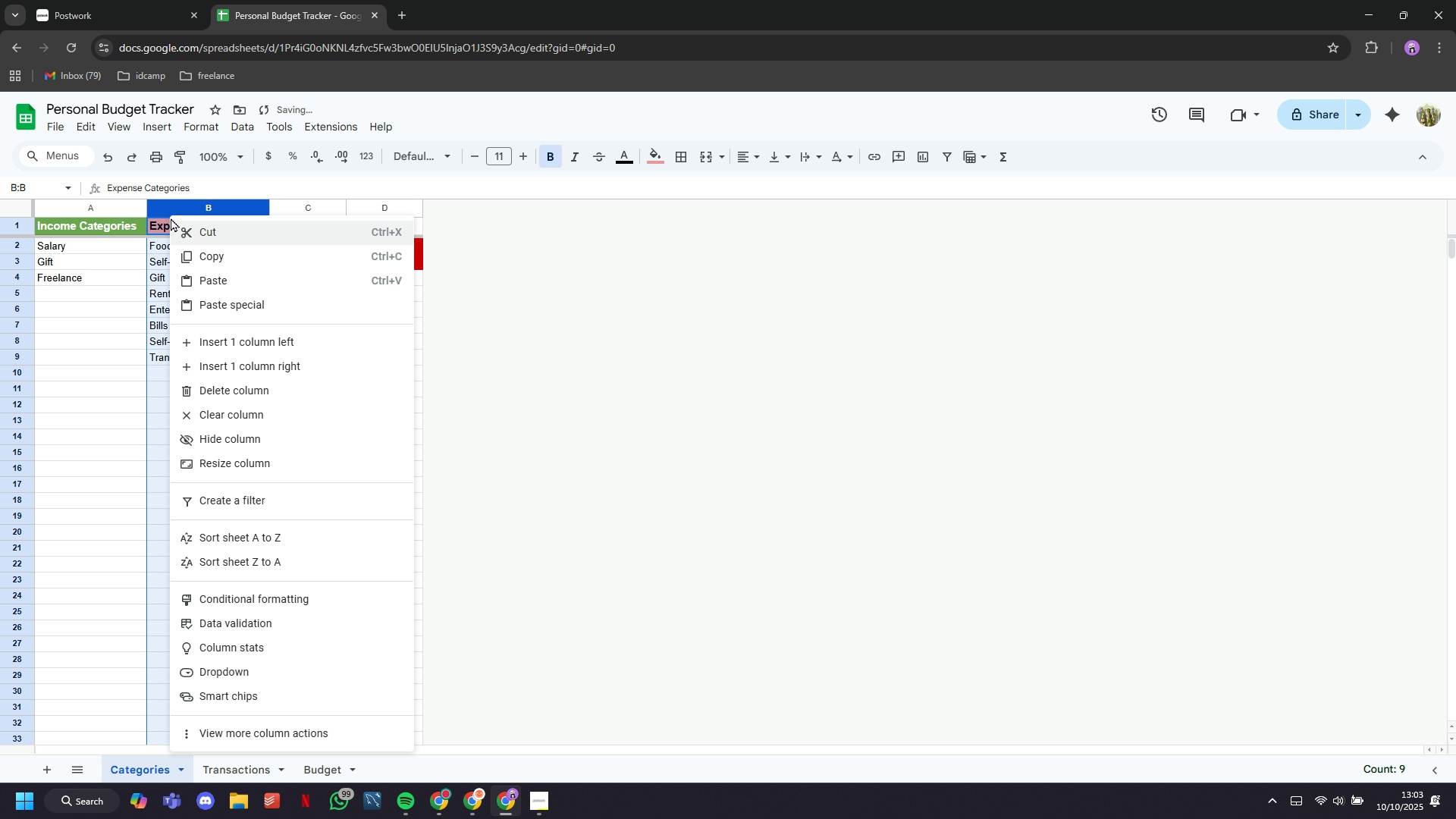 
right_click([170, 215])
 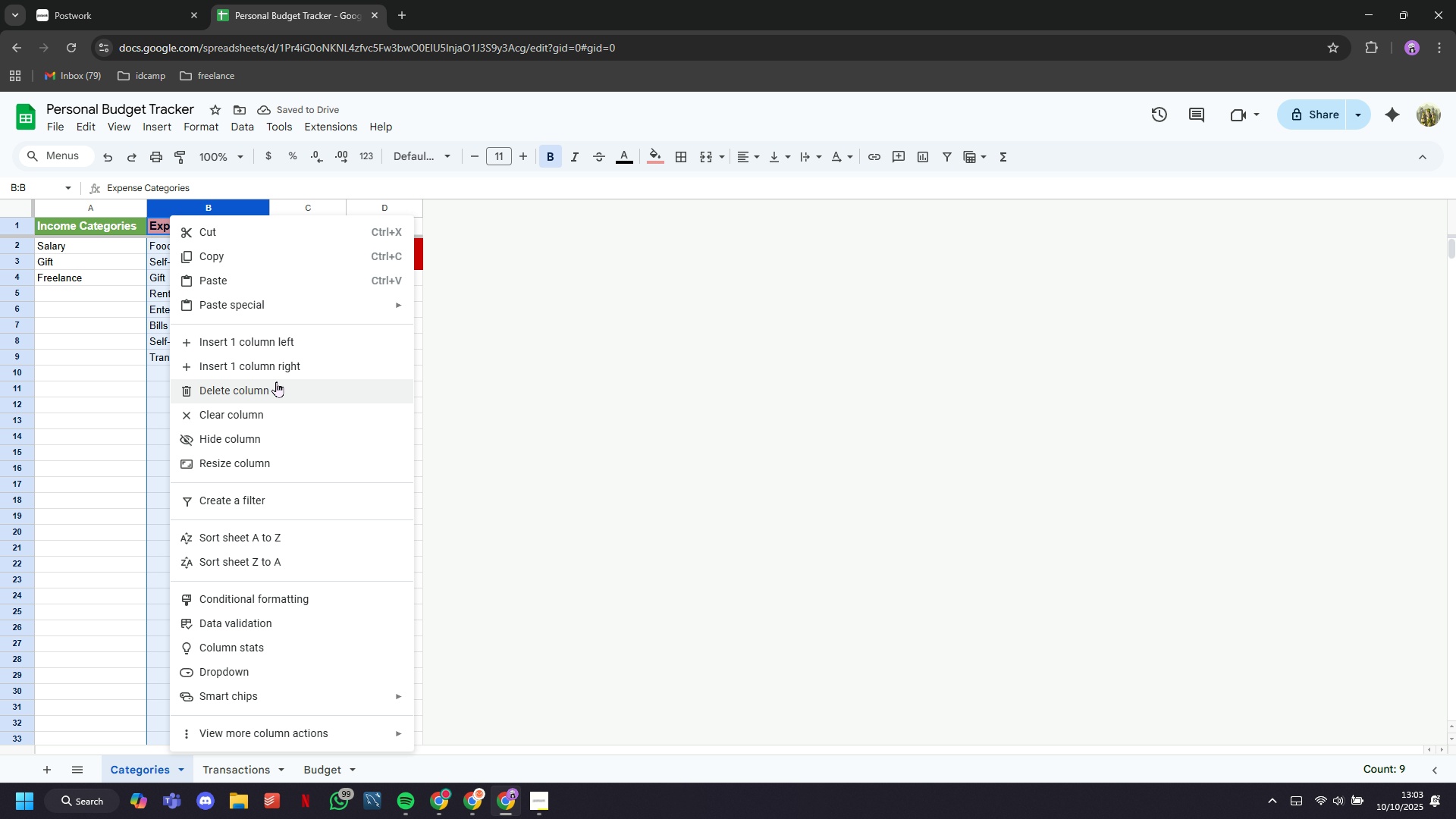 
left_click([275, 373])
 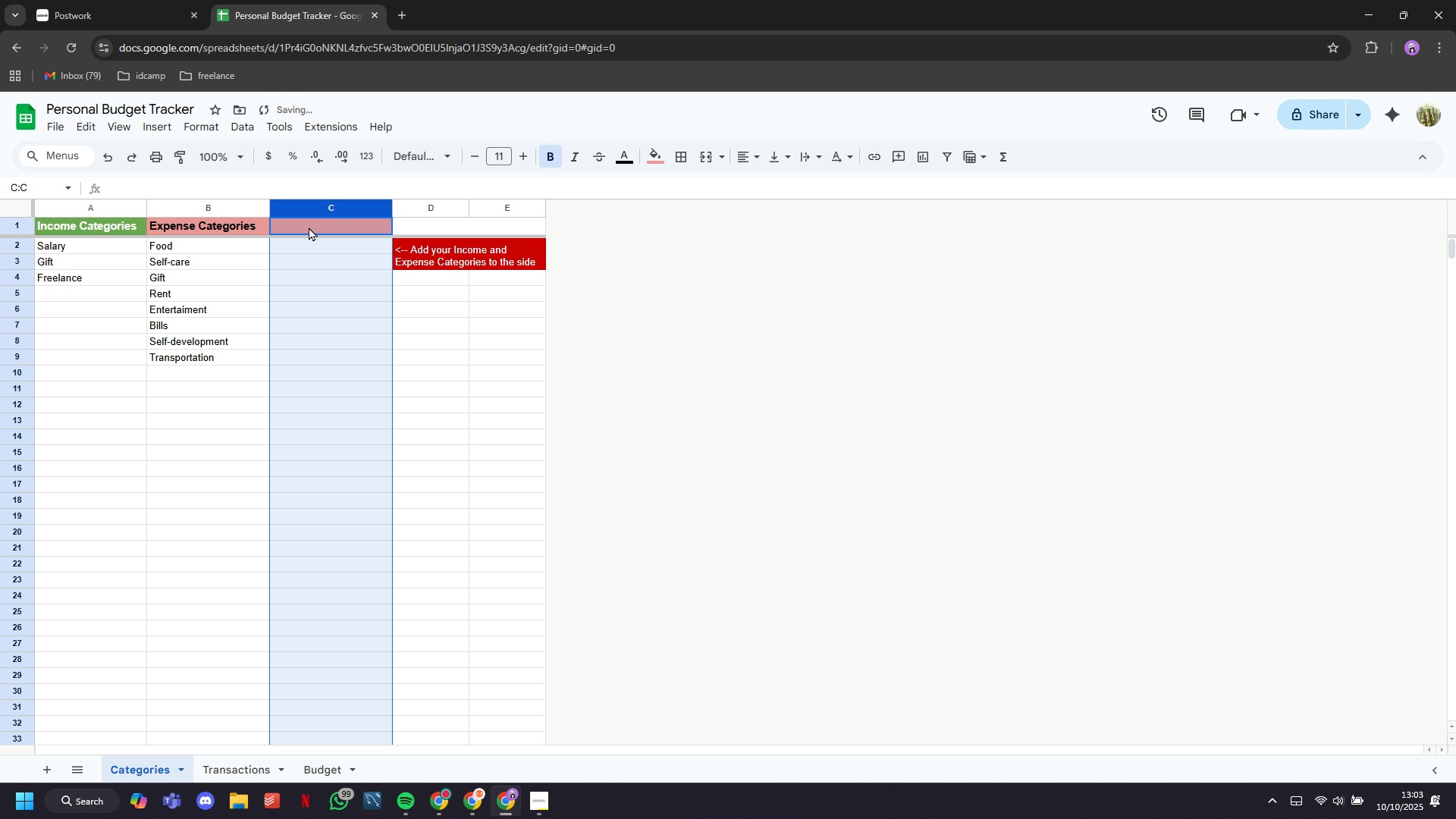 
left_click([309, 227])
 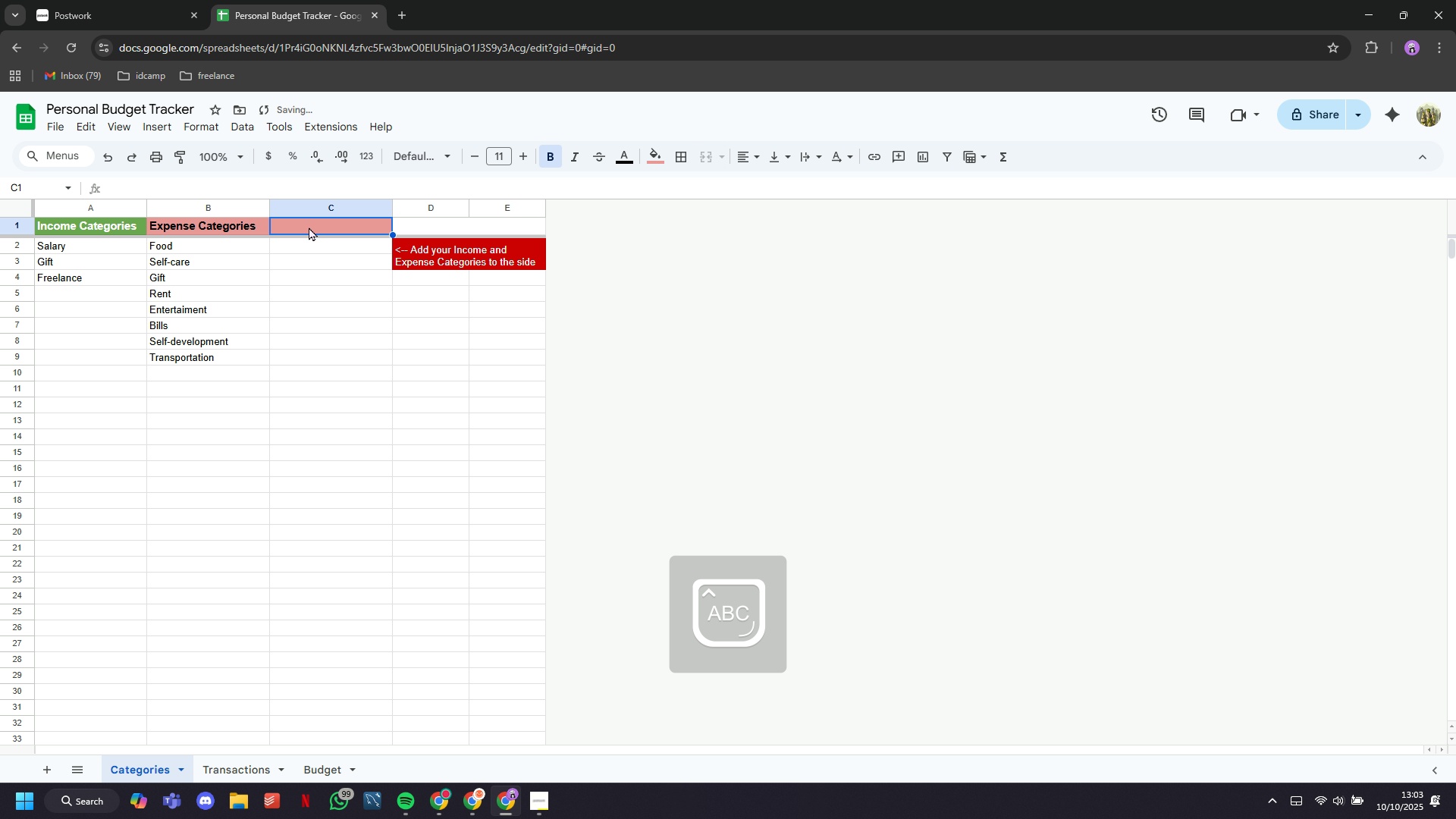 
type(Savigs)
 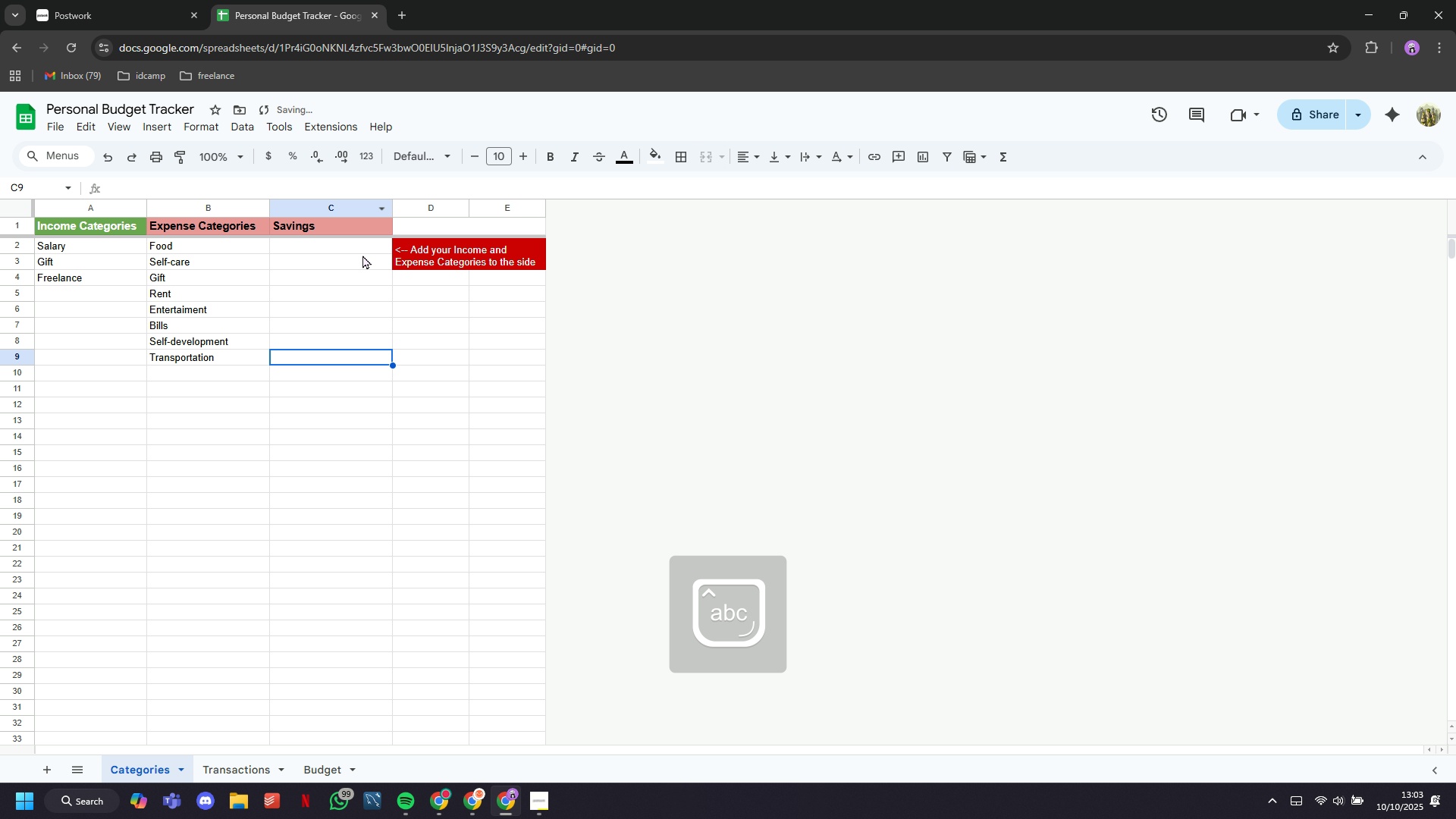 
left_click([364, 216])
 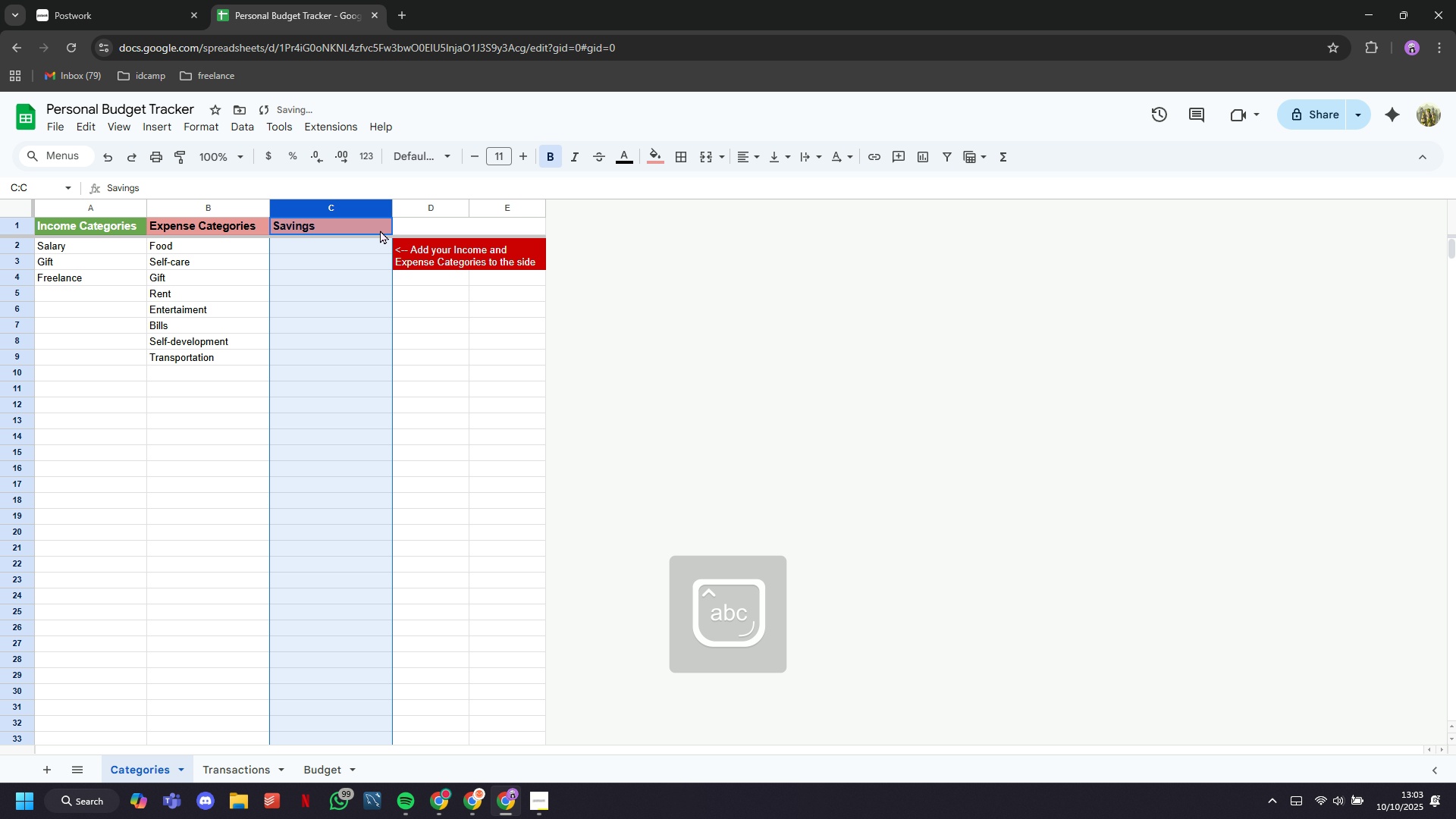 
left_click([380, 230])
 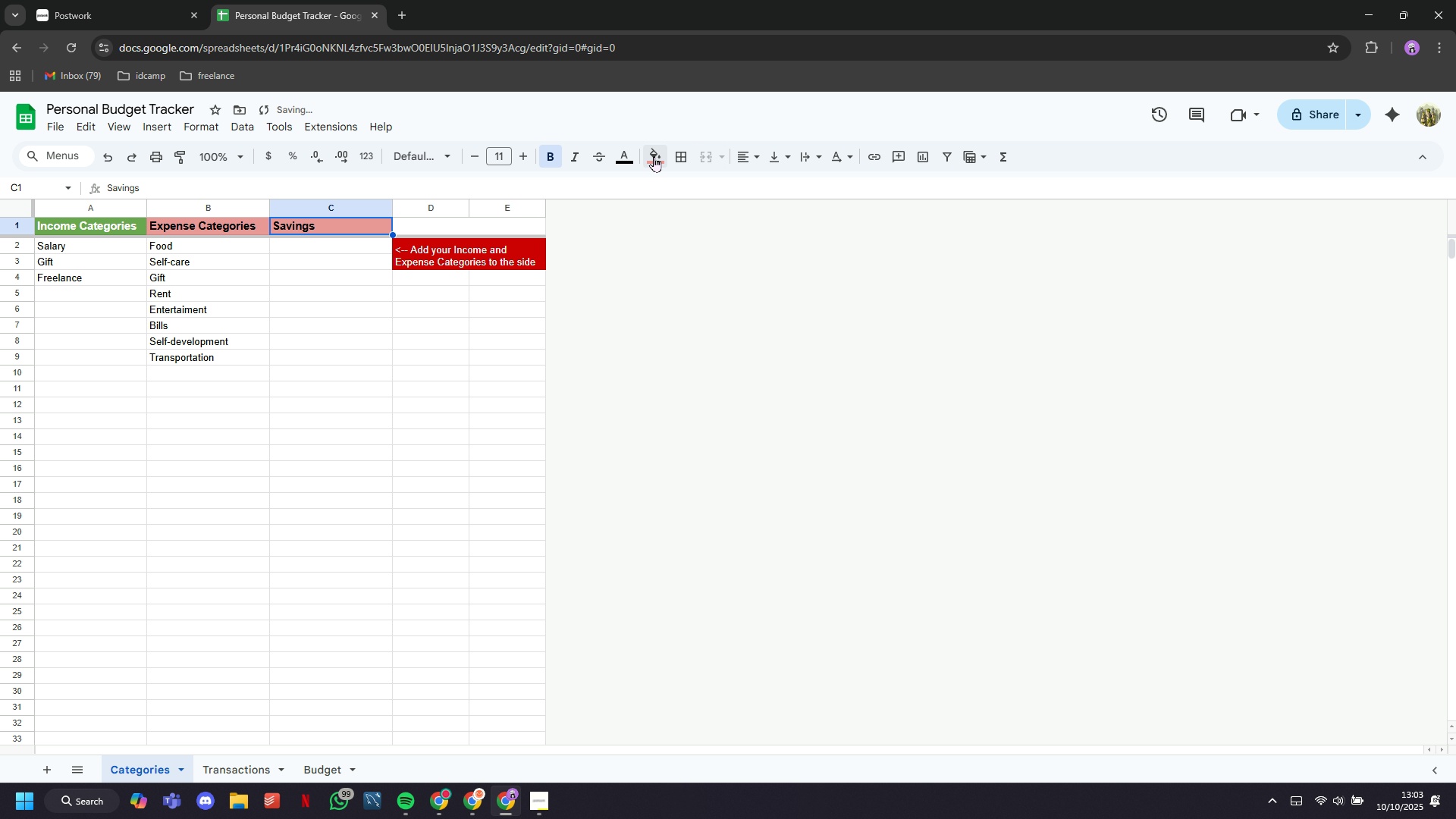 
left_click([661, 158])
 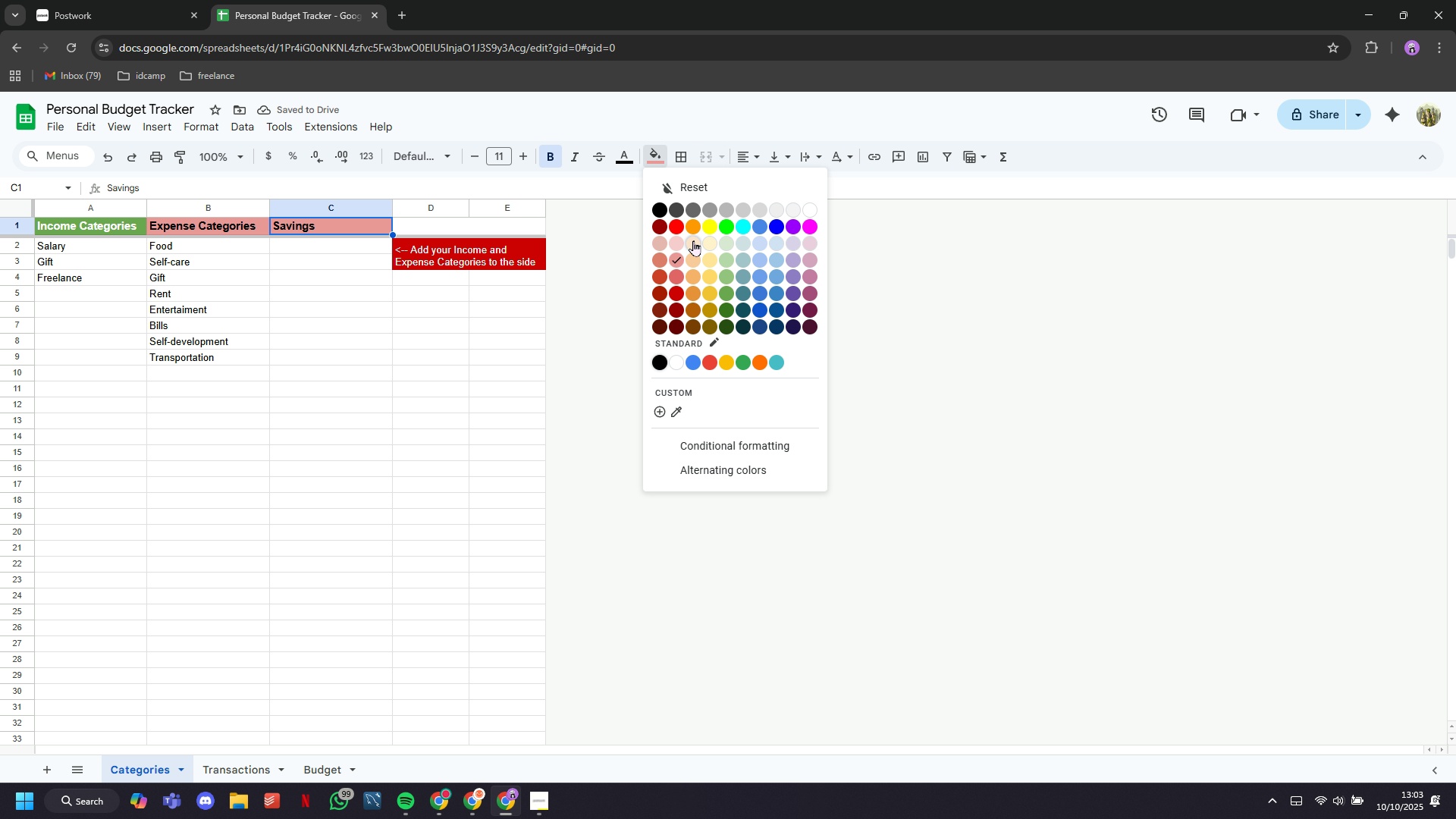 
left_click([693, 240])
 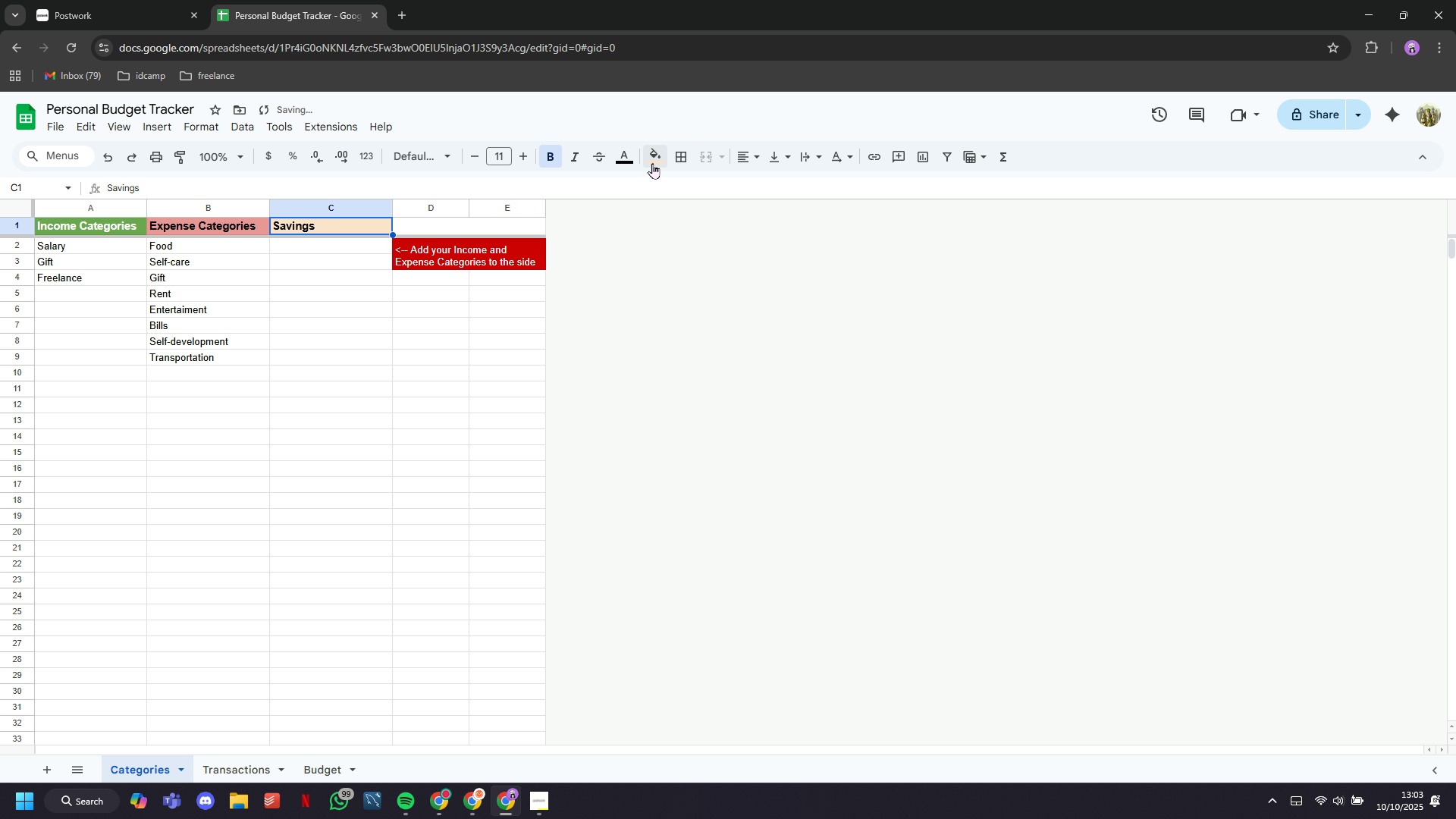 
left_click([651, 159])
 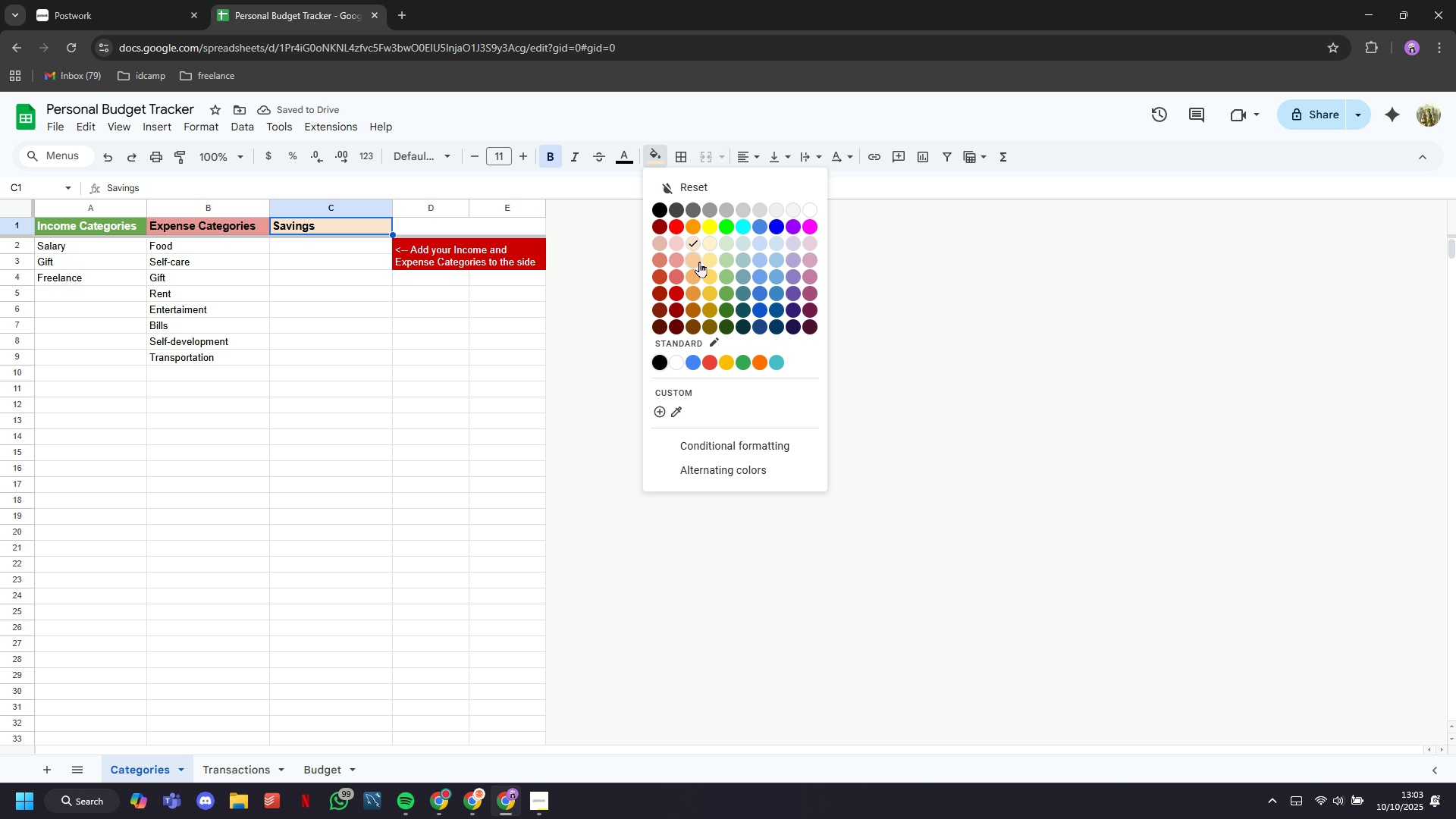 
left_click([699, 264])
 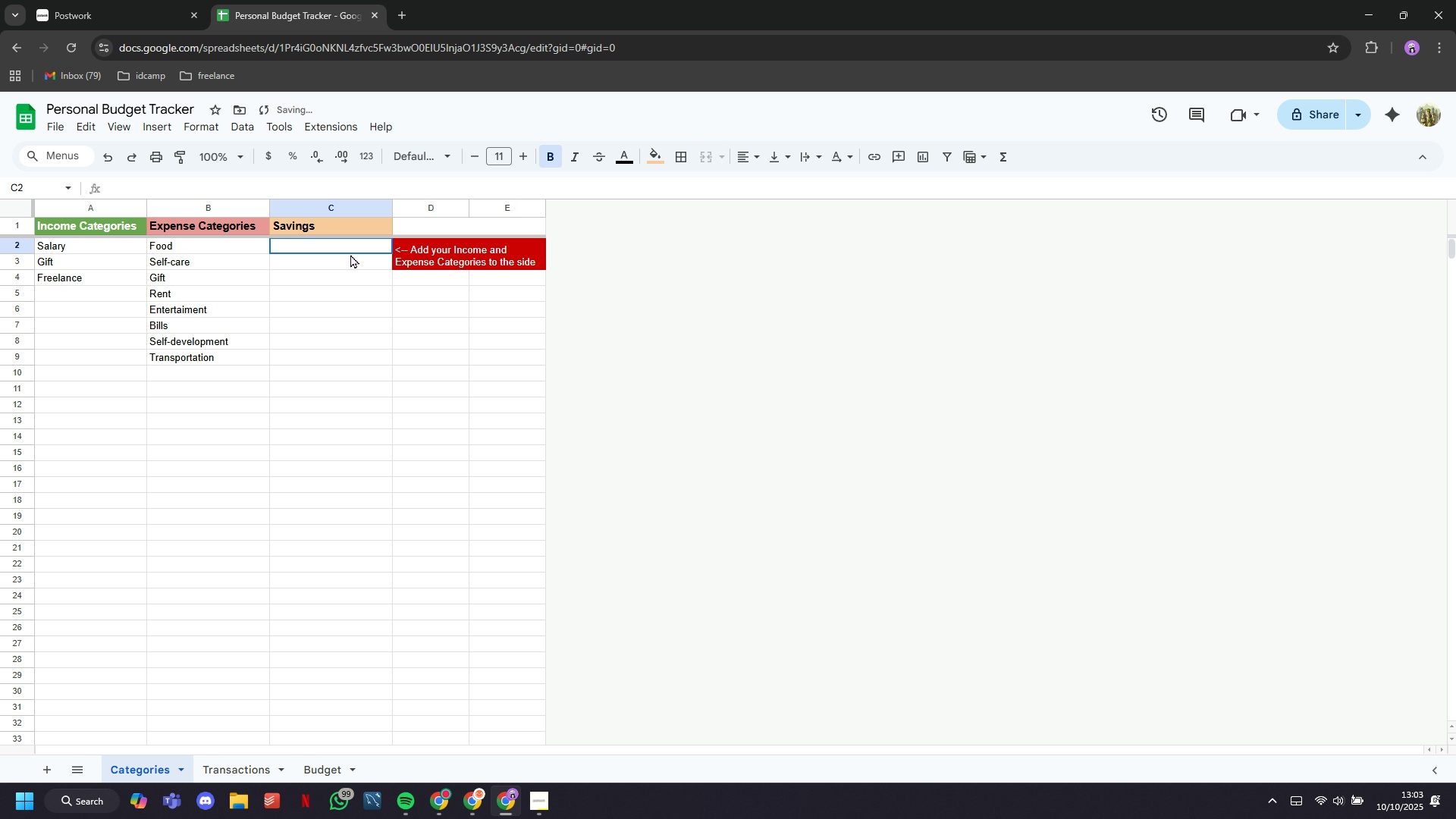 
left_click([350, 254])
 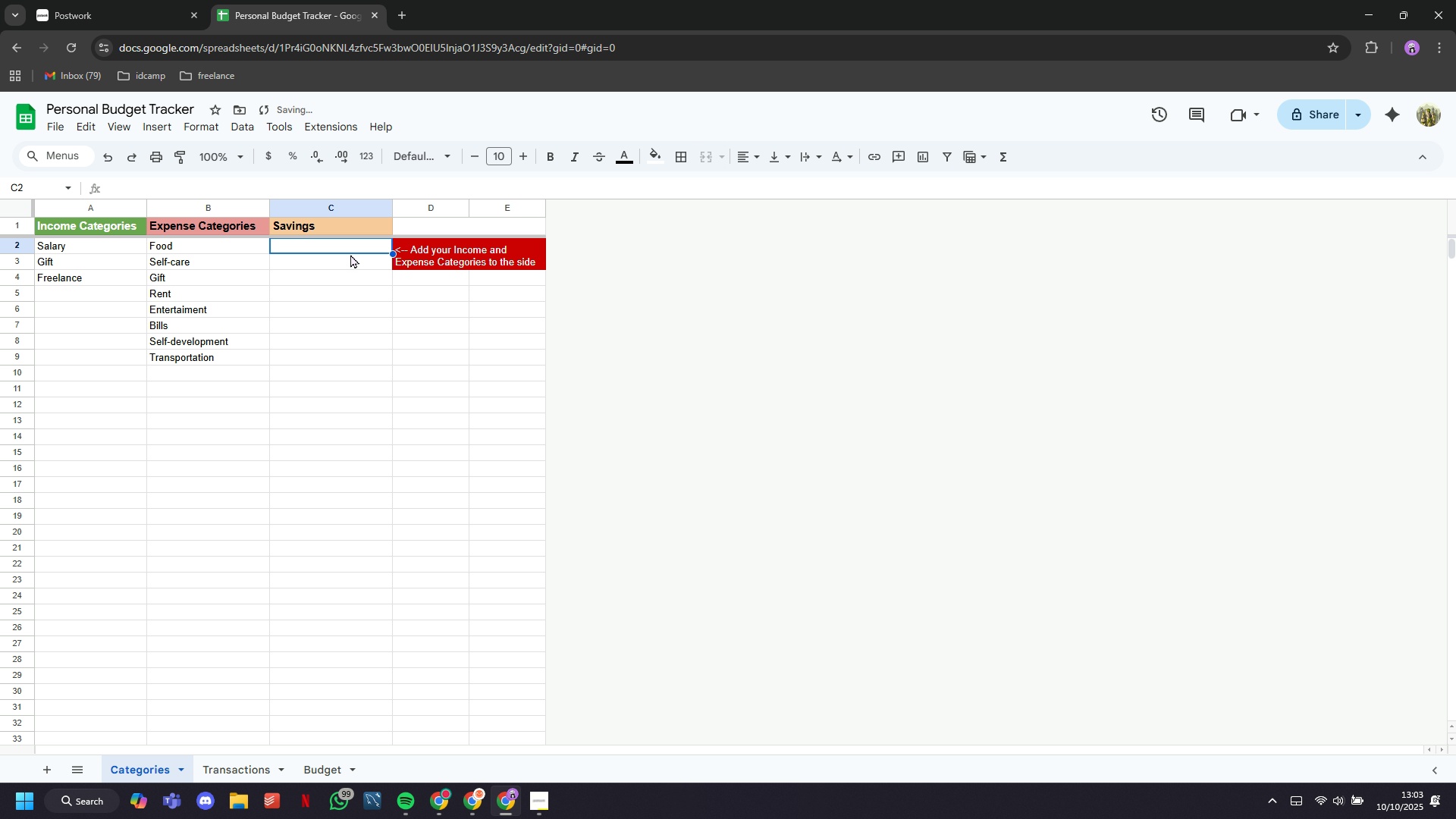 
type(A)
key(Backspace)
type(Savings)
 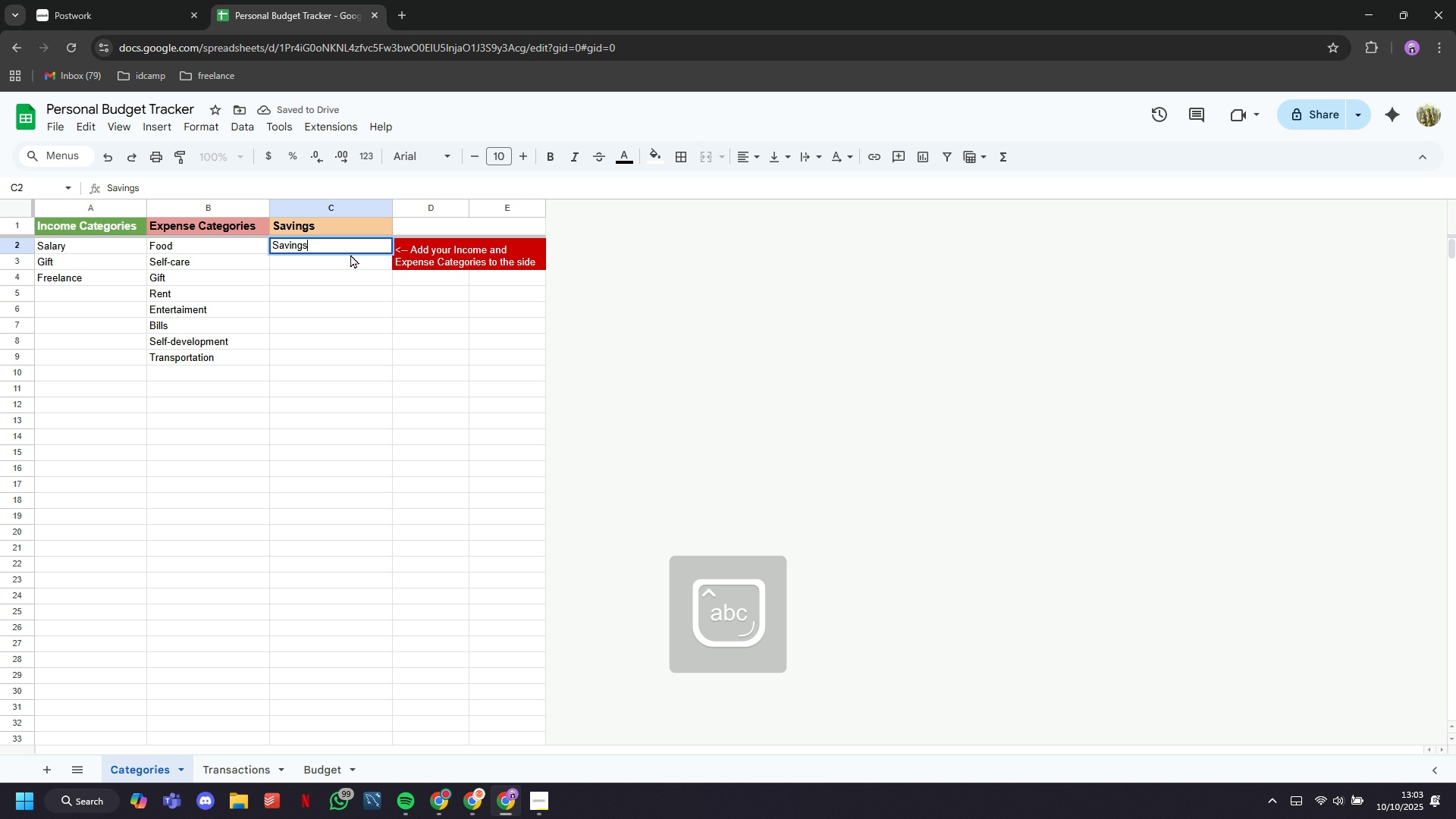 
key(ArrowRight)
 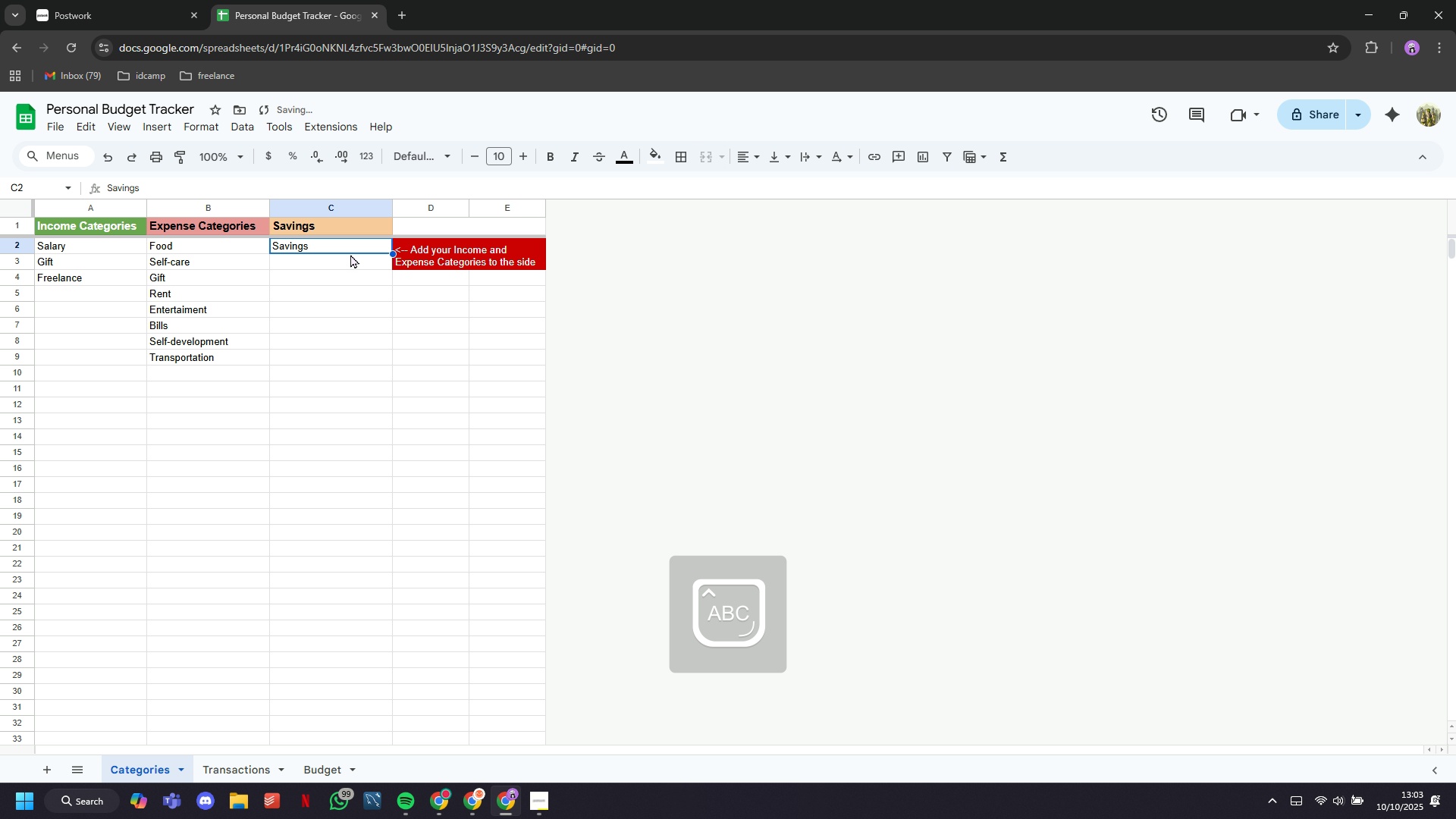 
type(Saving)
 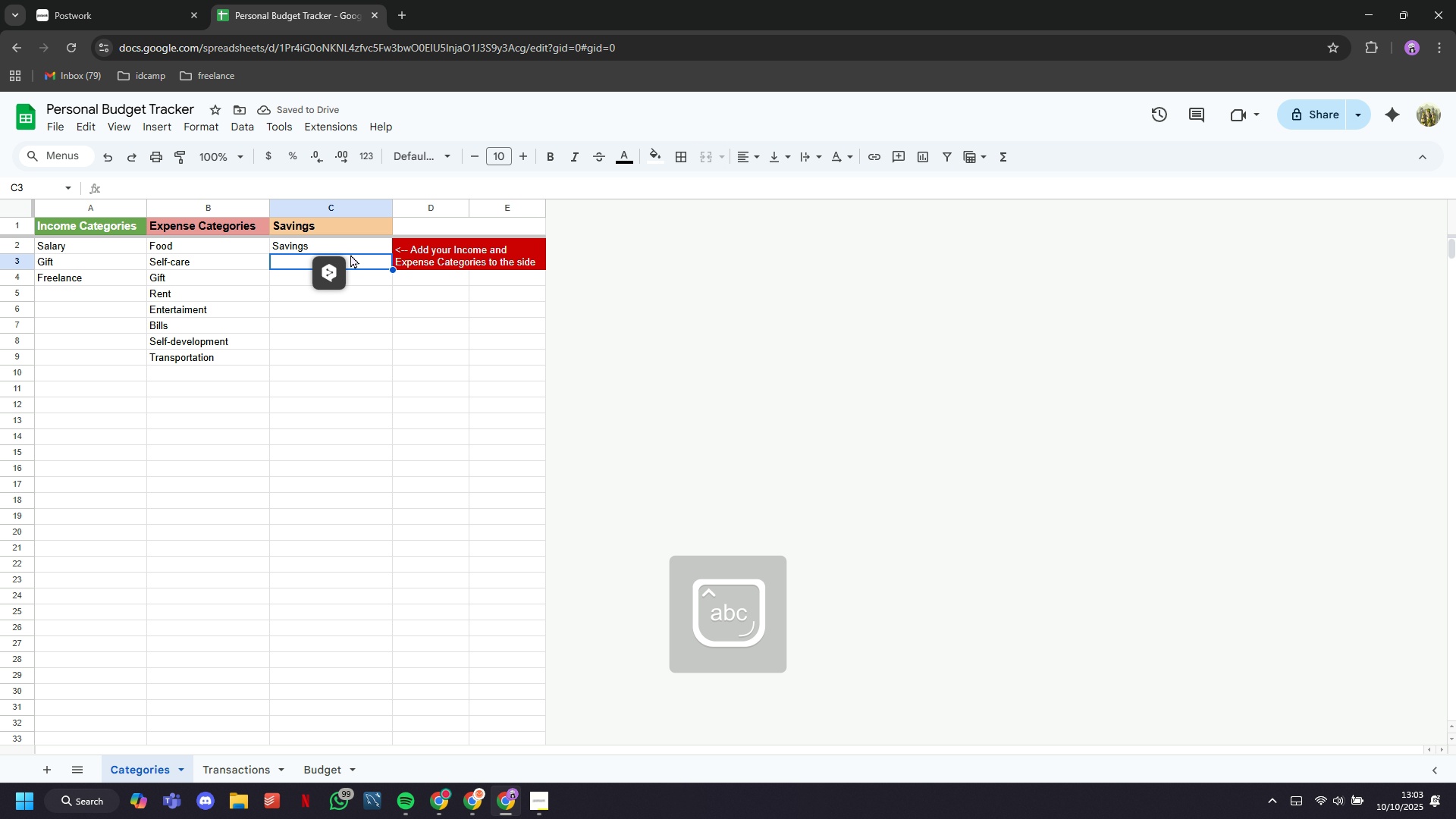 
key(ArrowDown)
 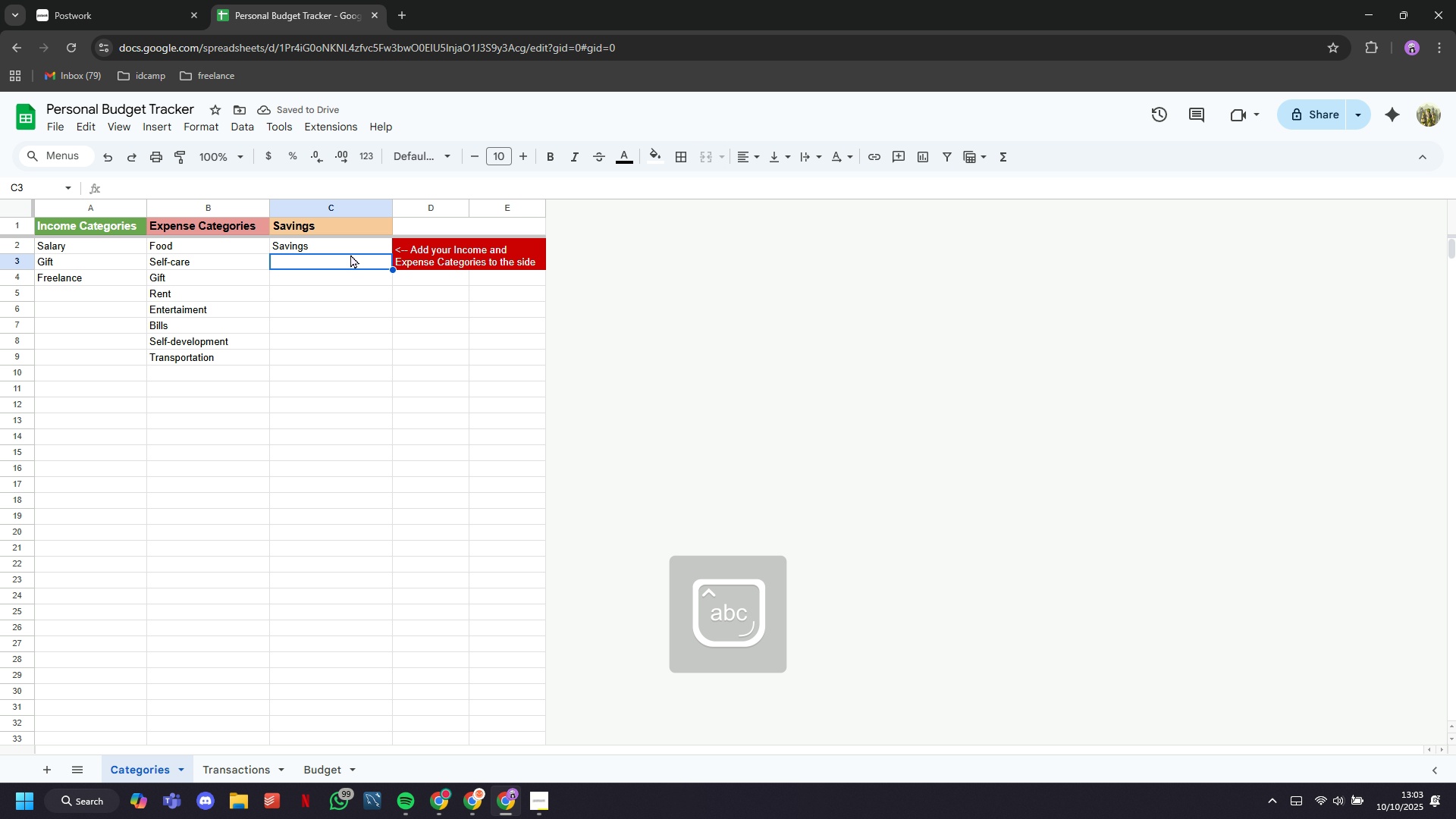 
key(ArrowUp)
 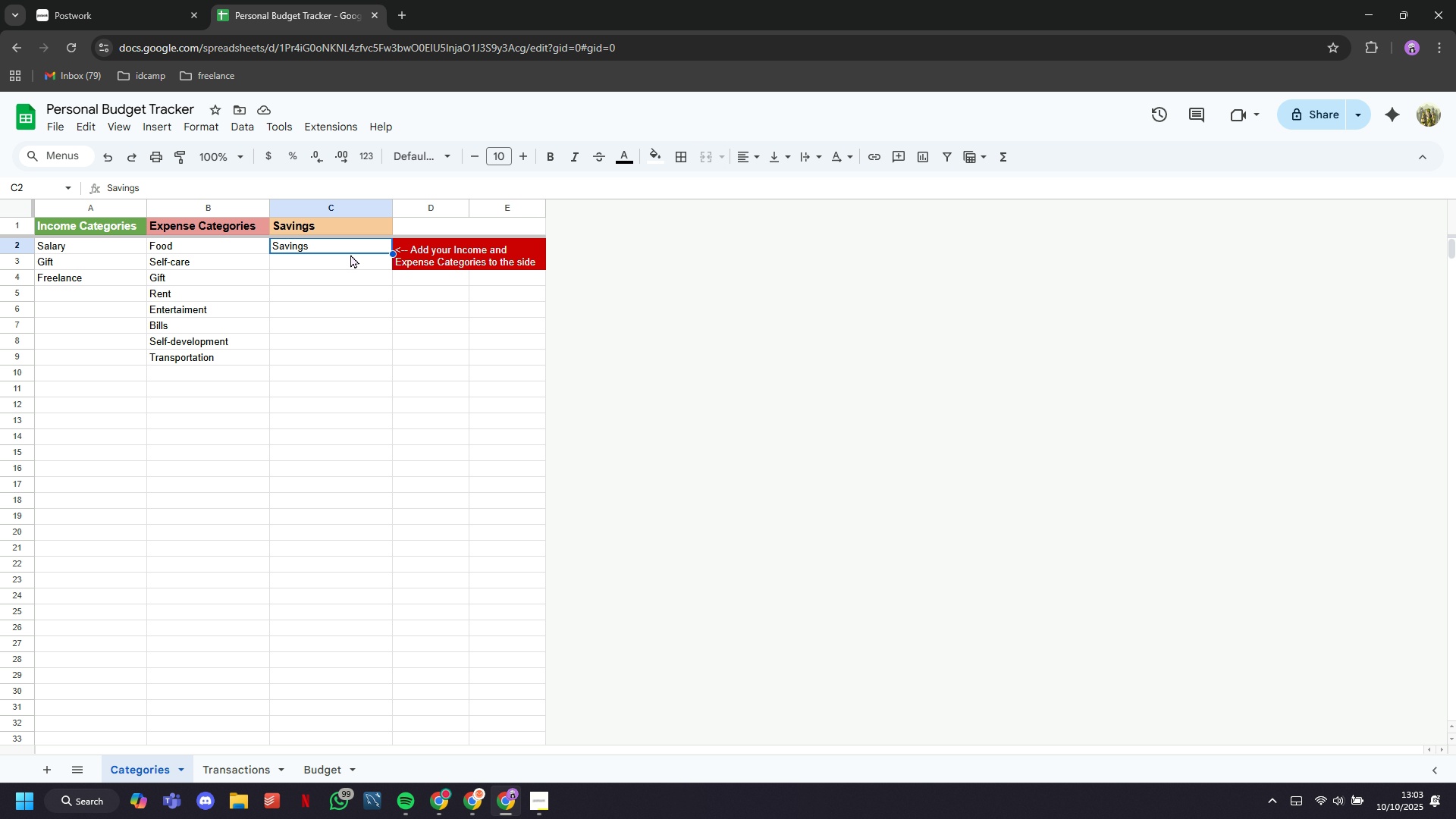 
type(Saving)
 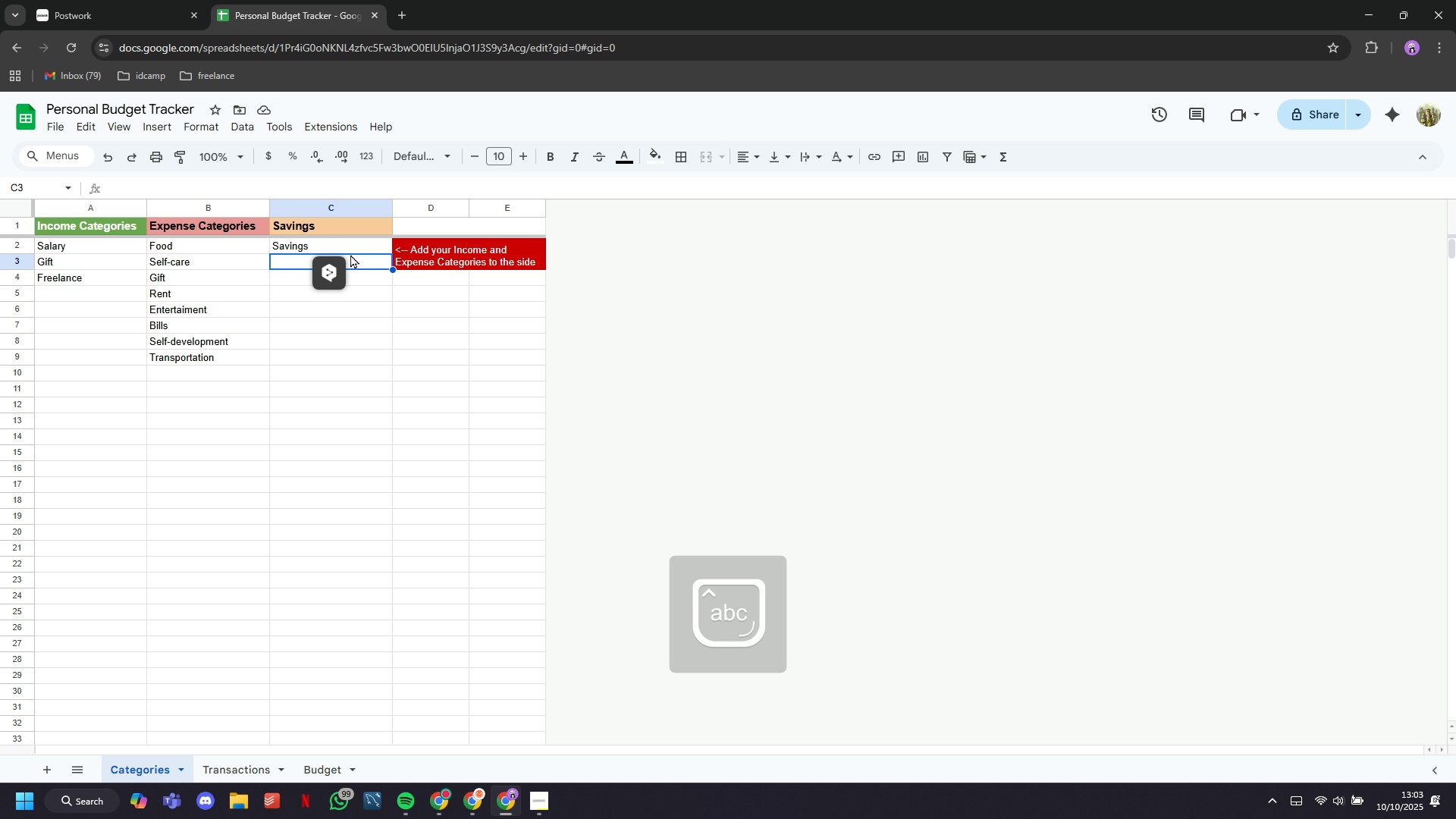 
key(ArrowDown)
 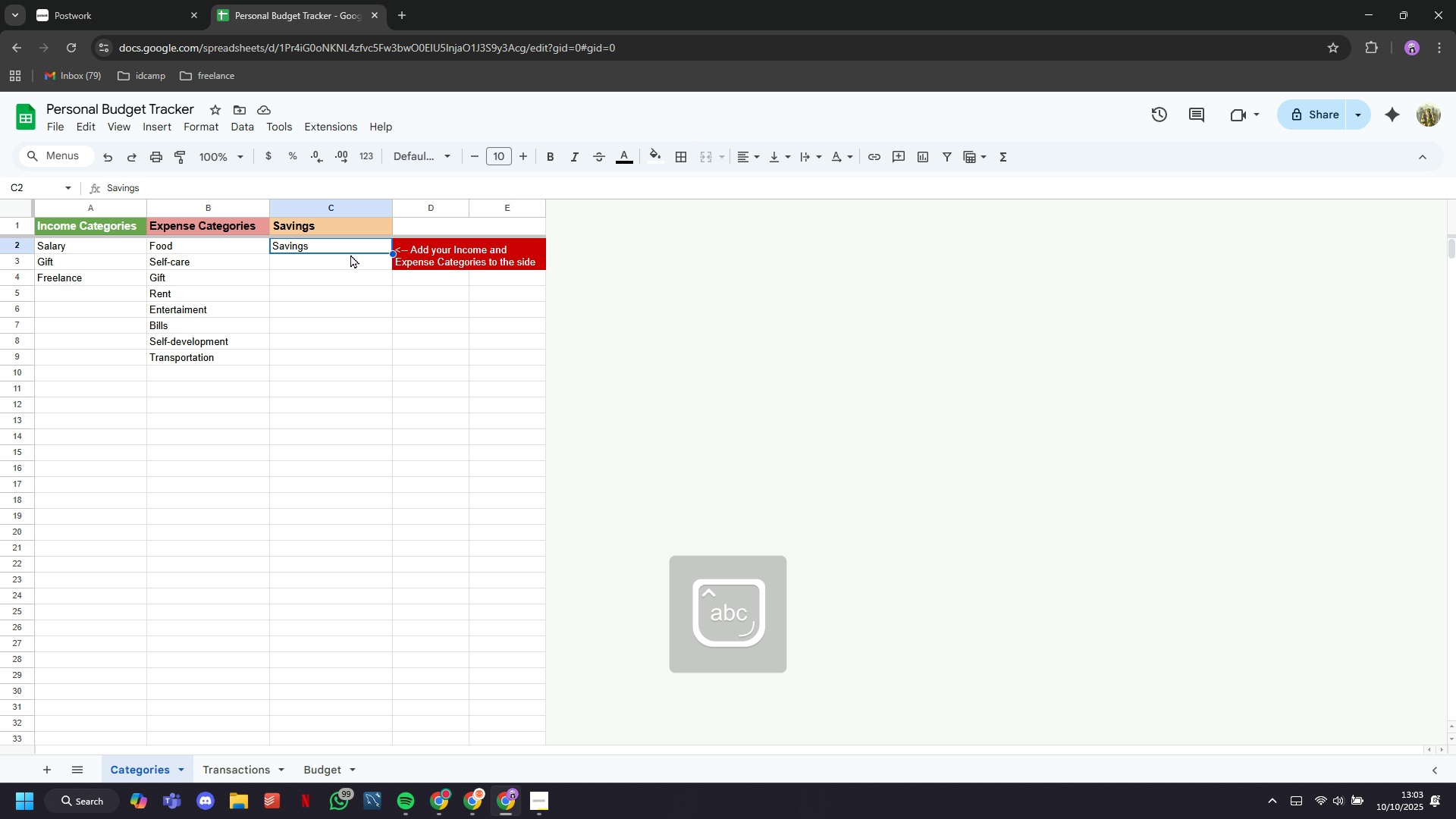 
key(ArrowUp)
 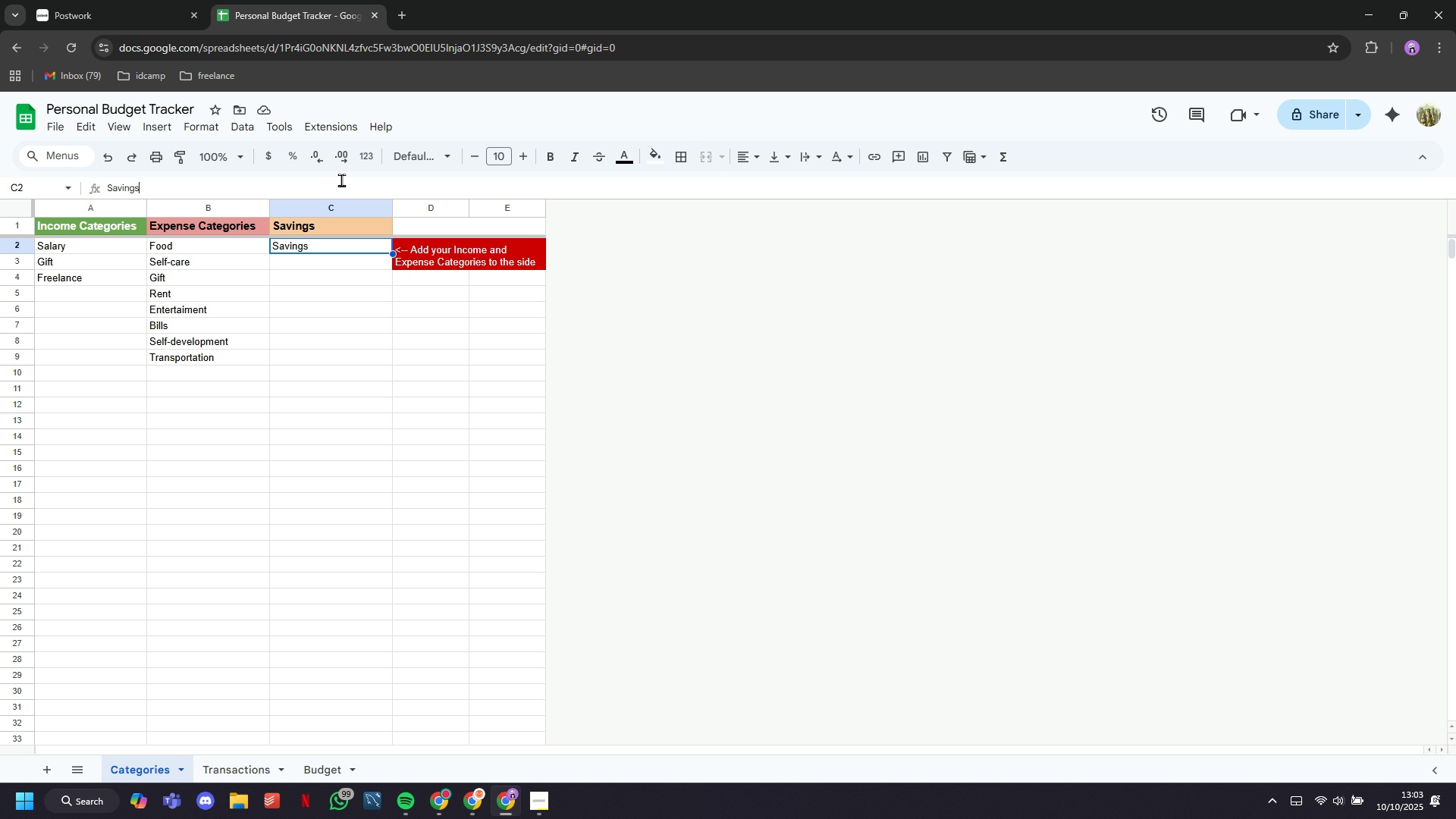 
key(Backspace)
 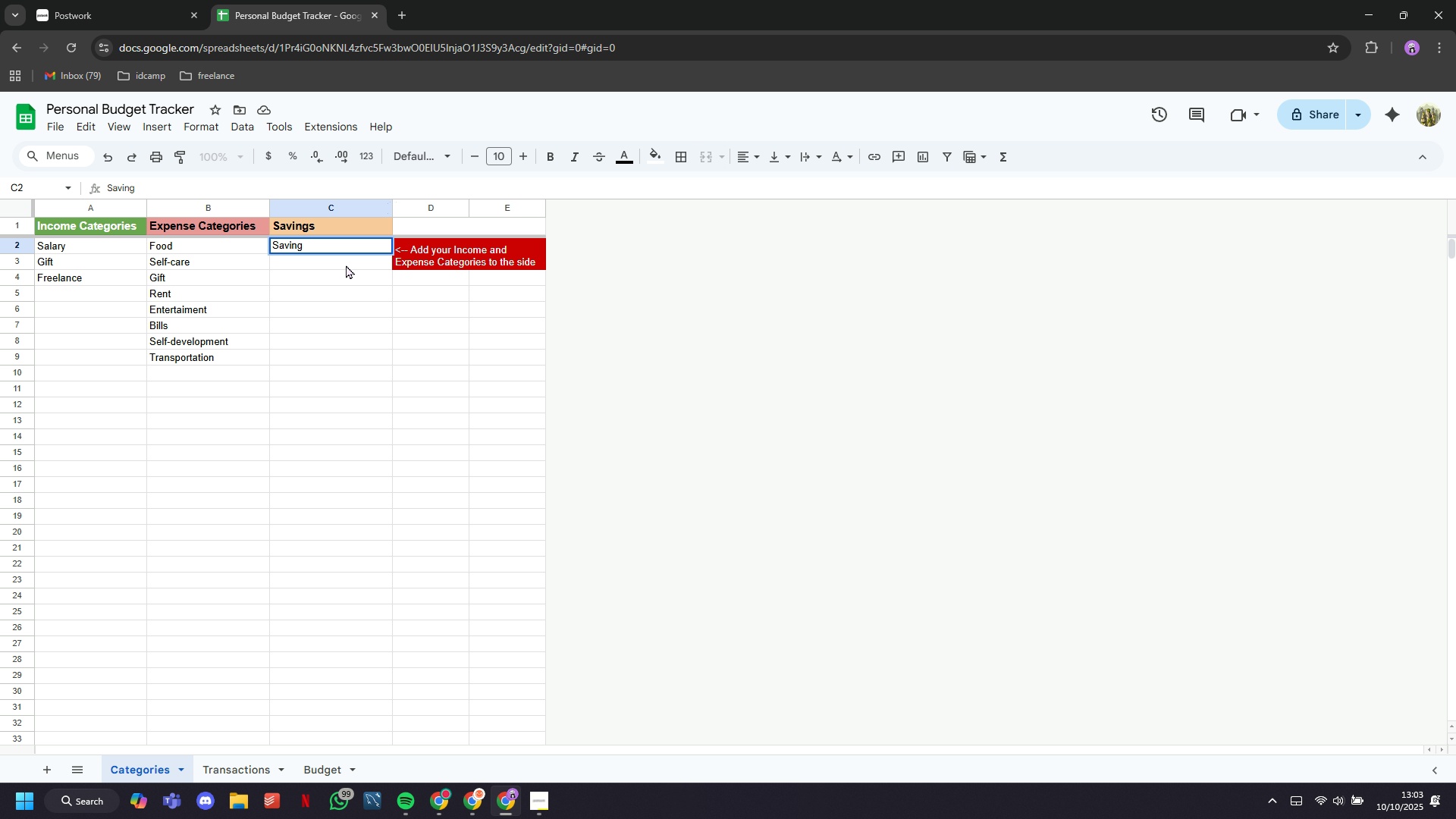 
left_click([346, 265])
 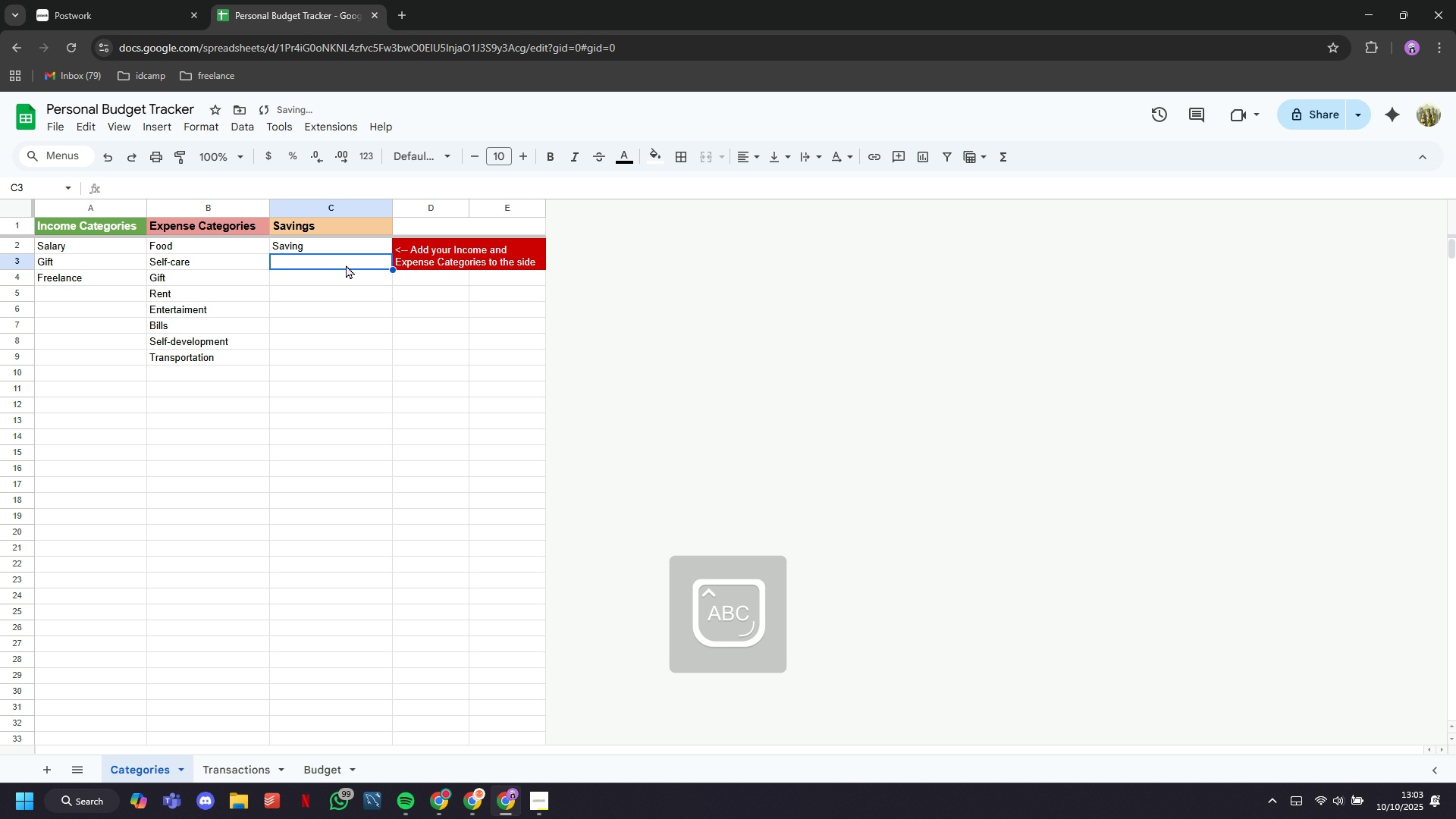 
type(Emergency Fund)
 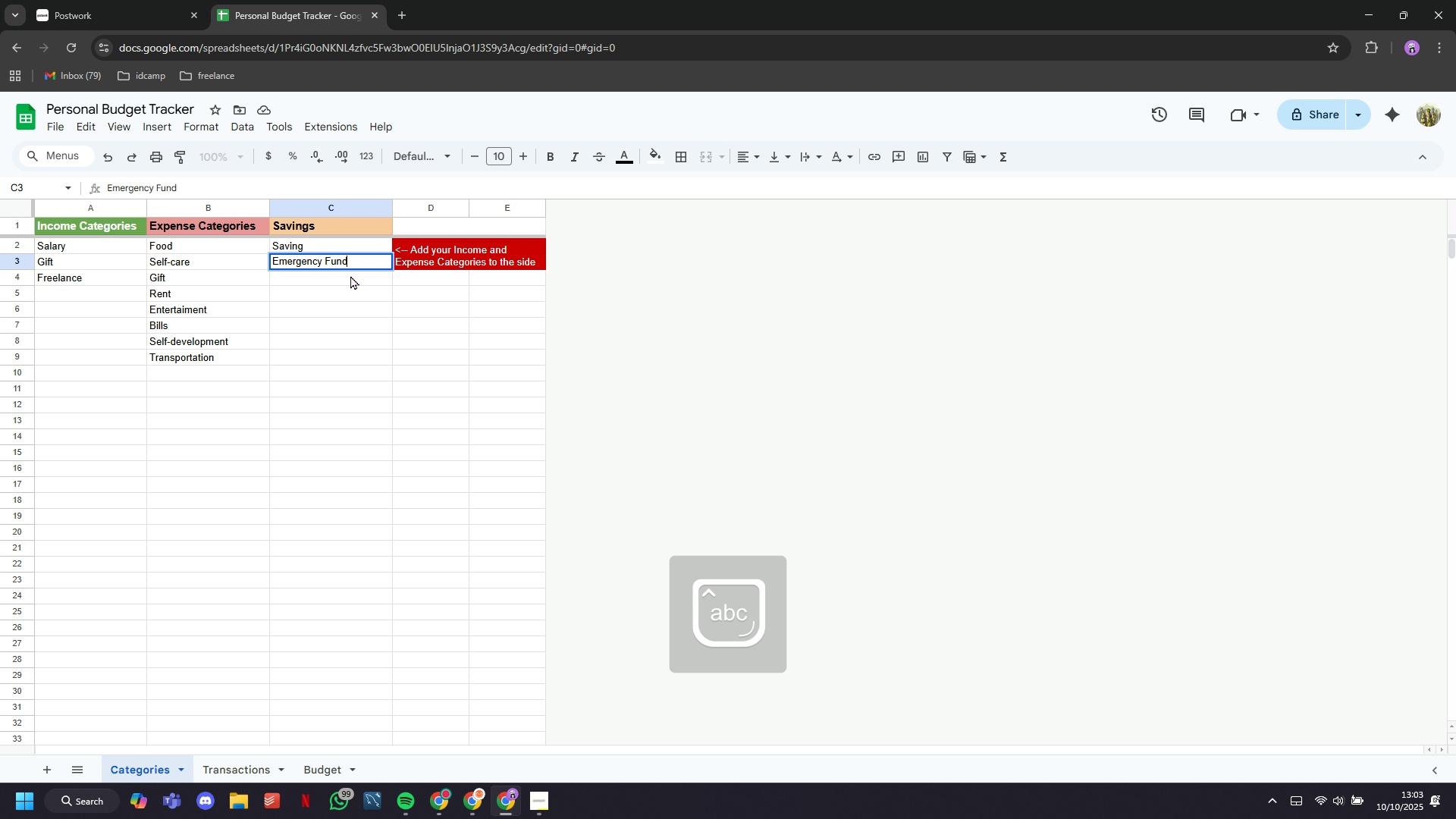 
left_click([383, 323])
 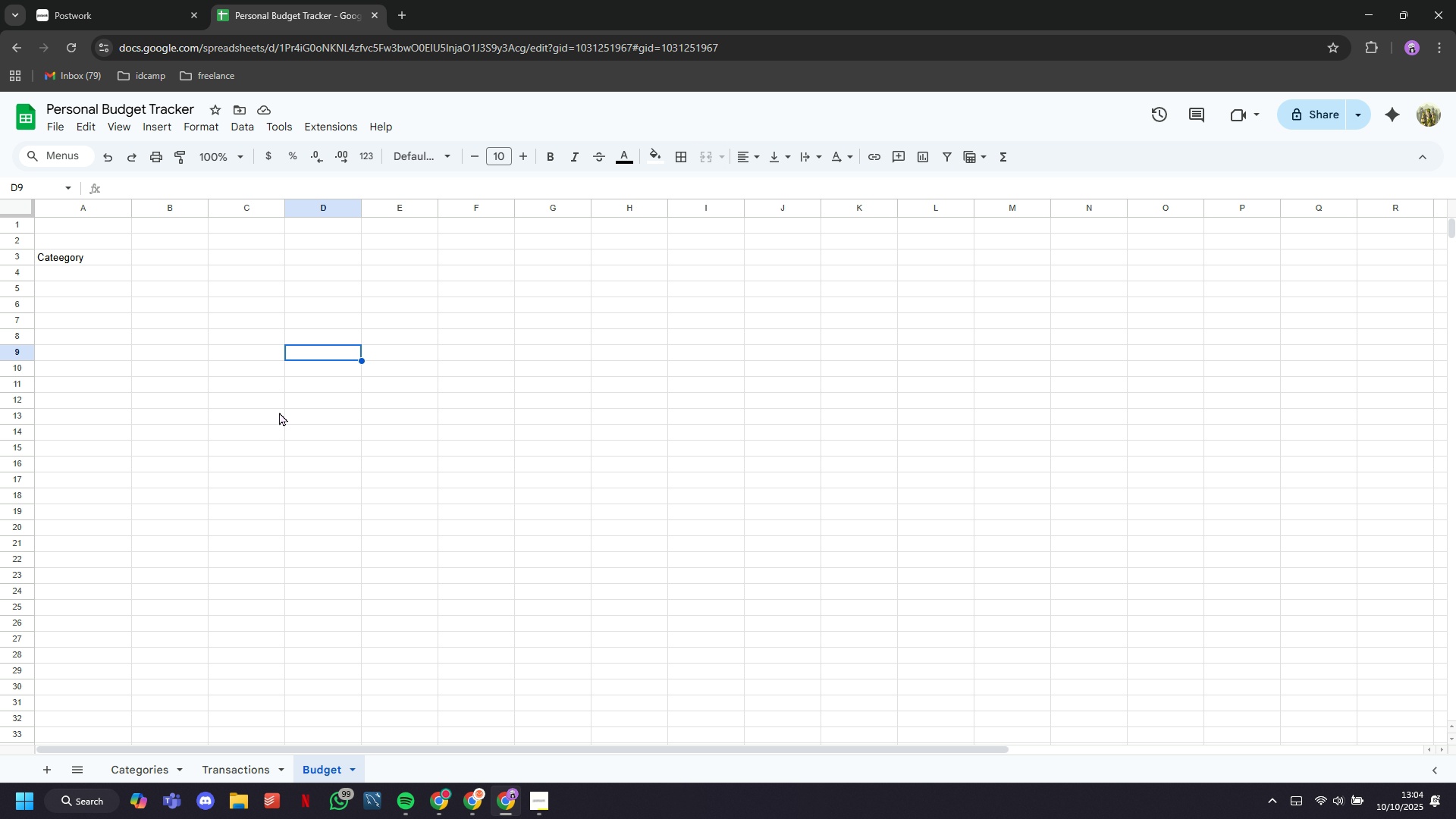 
wait(77.57)
 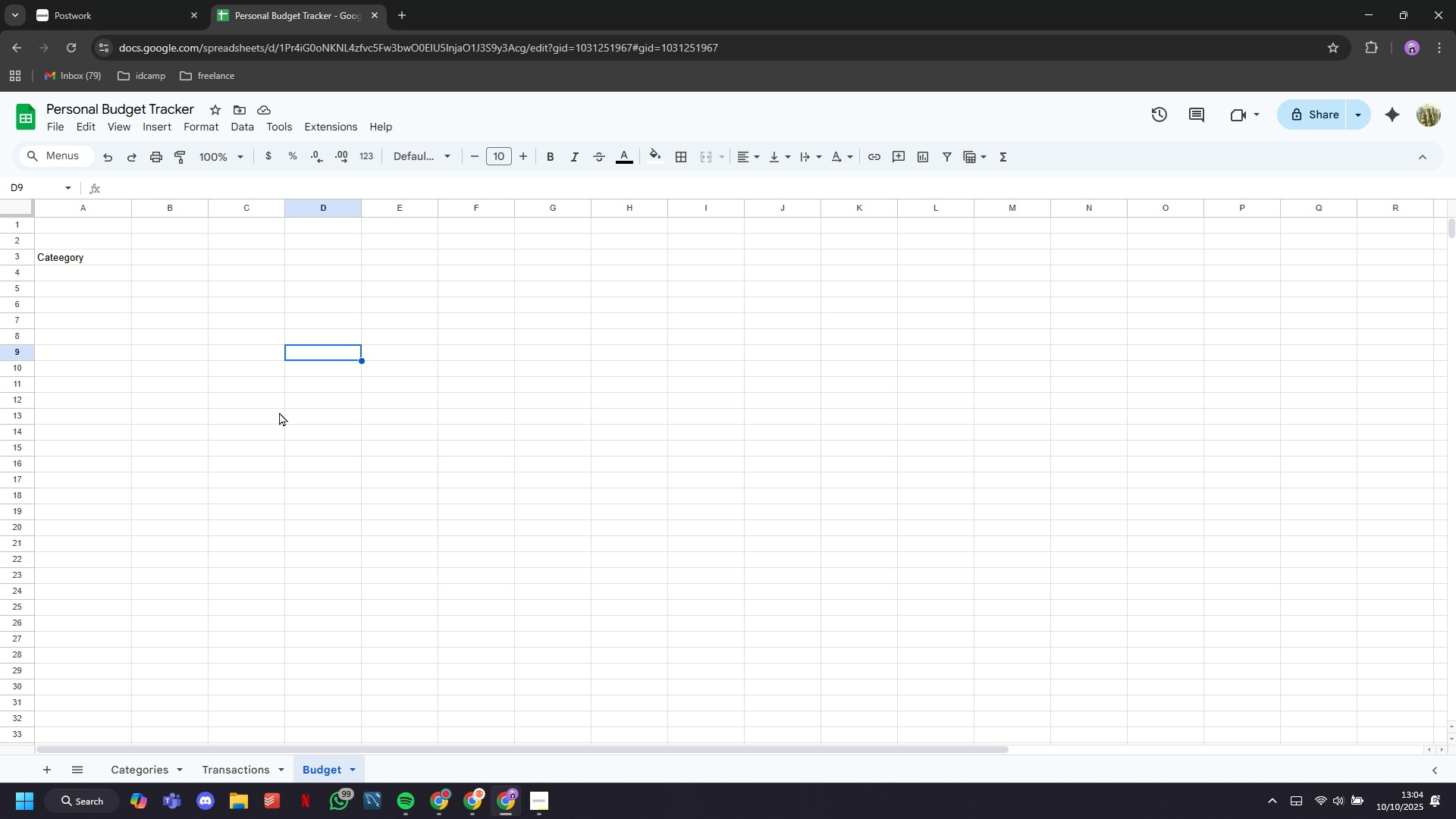 
left_click([310, 421])
 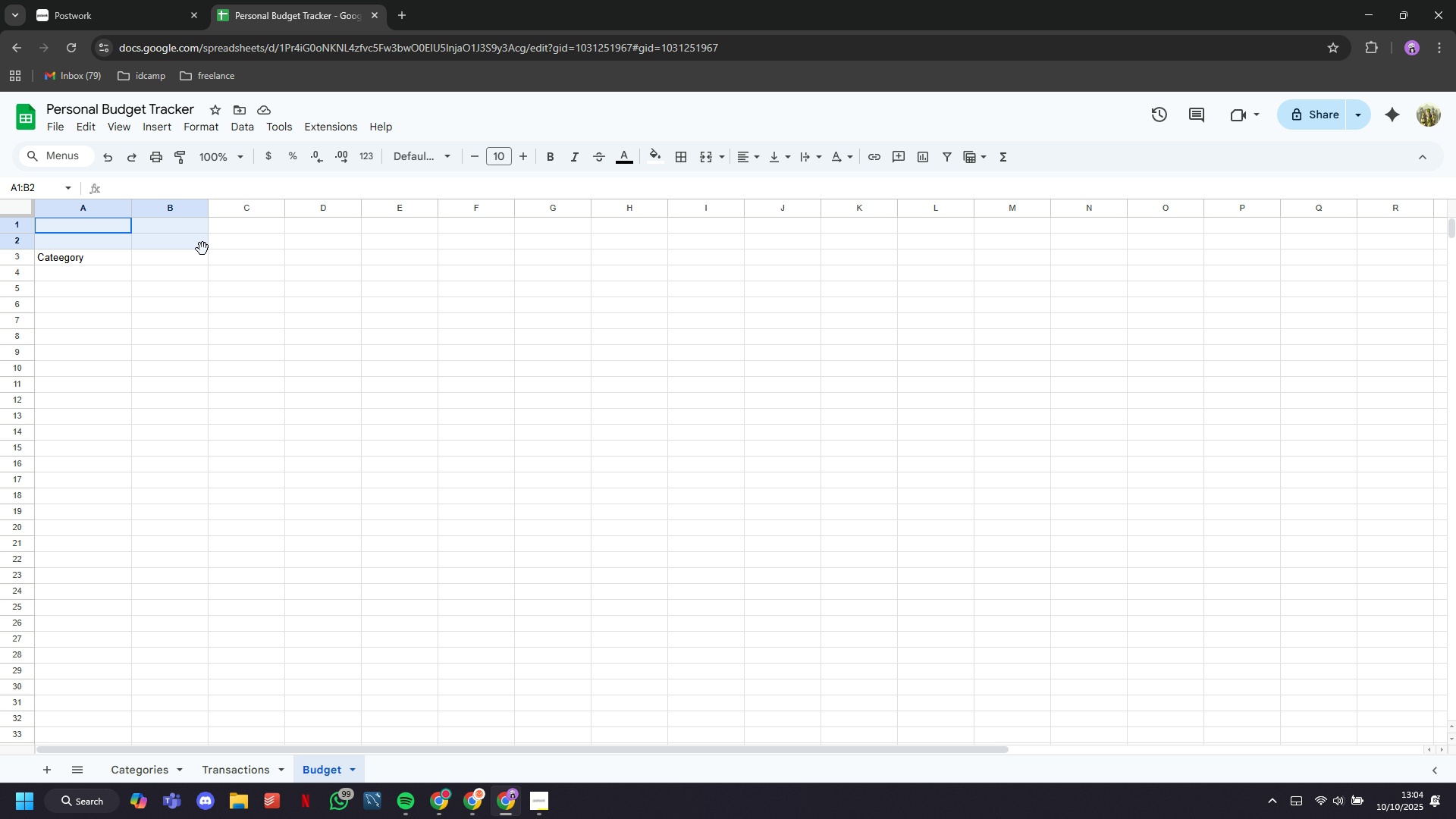 
left_click([182, 236])
 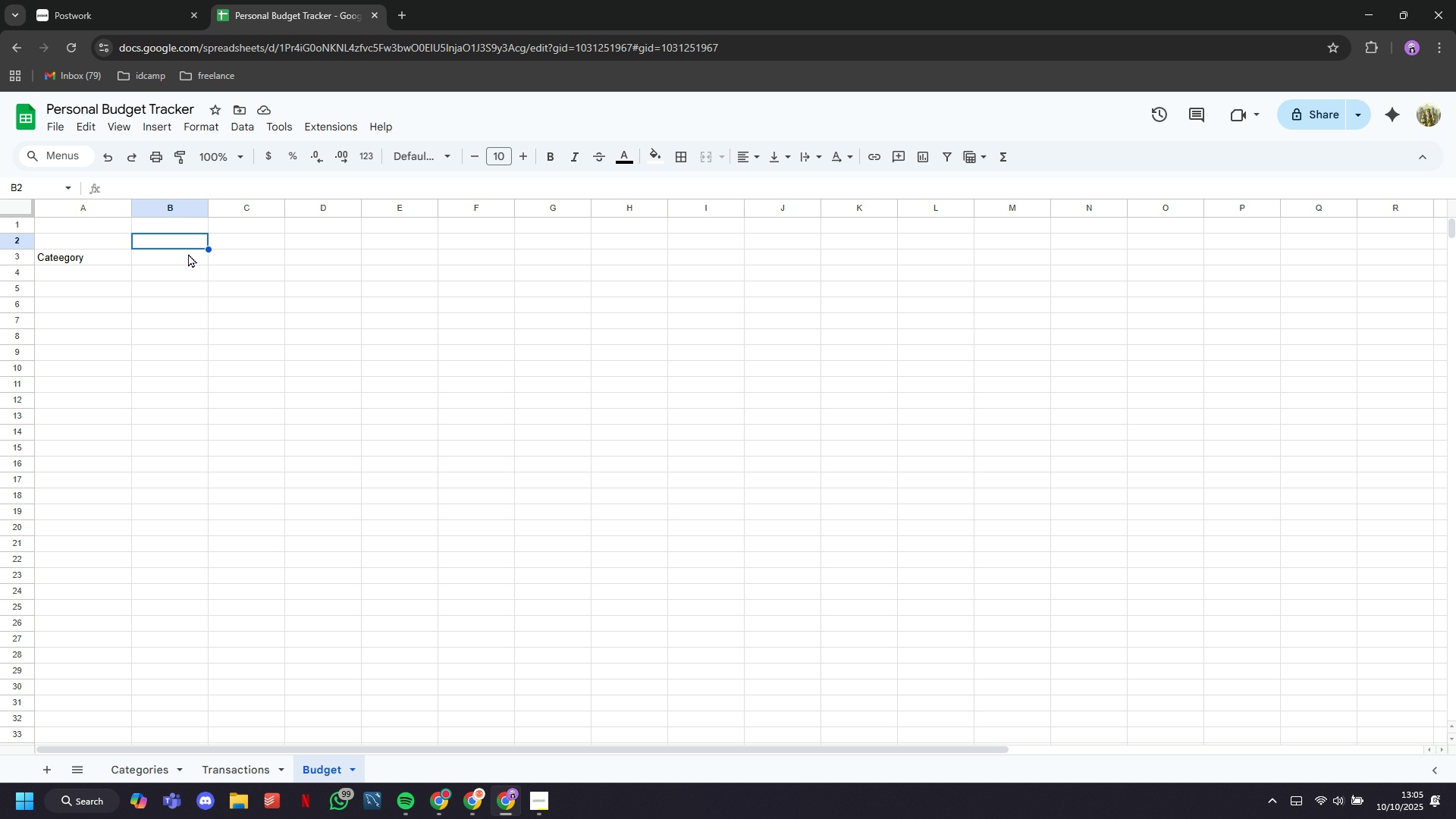 
left_click([111, 264])
 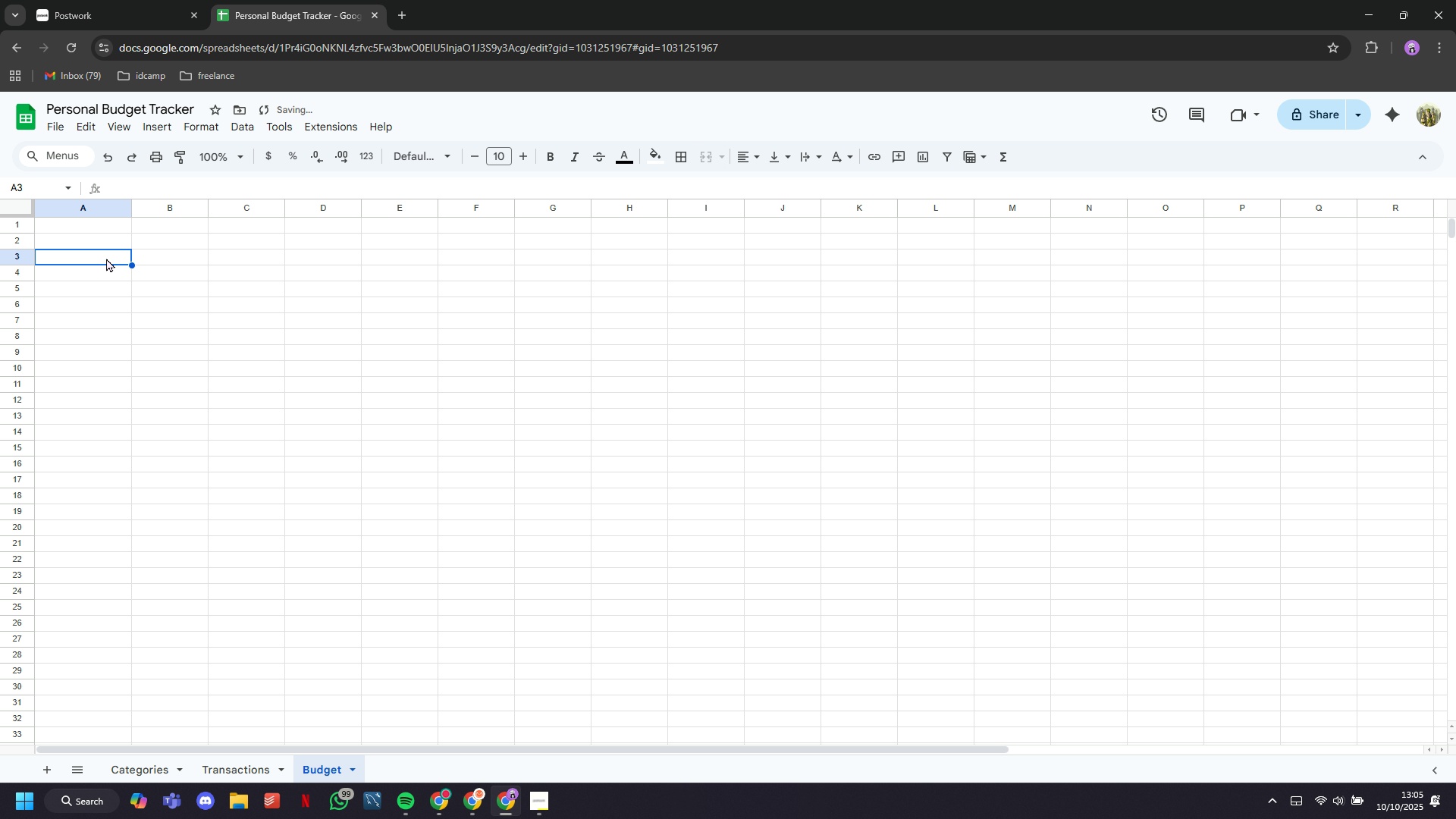 
key(Backspace)
 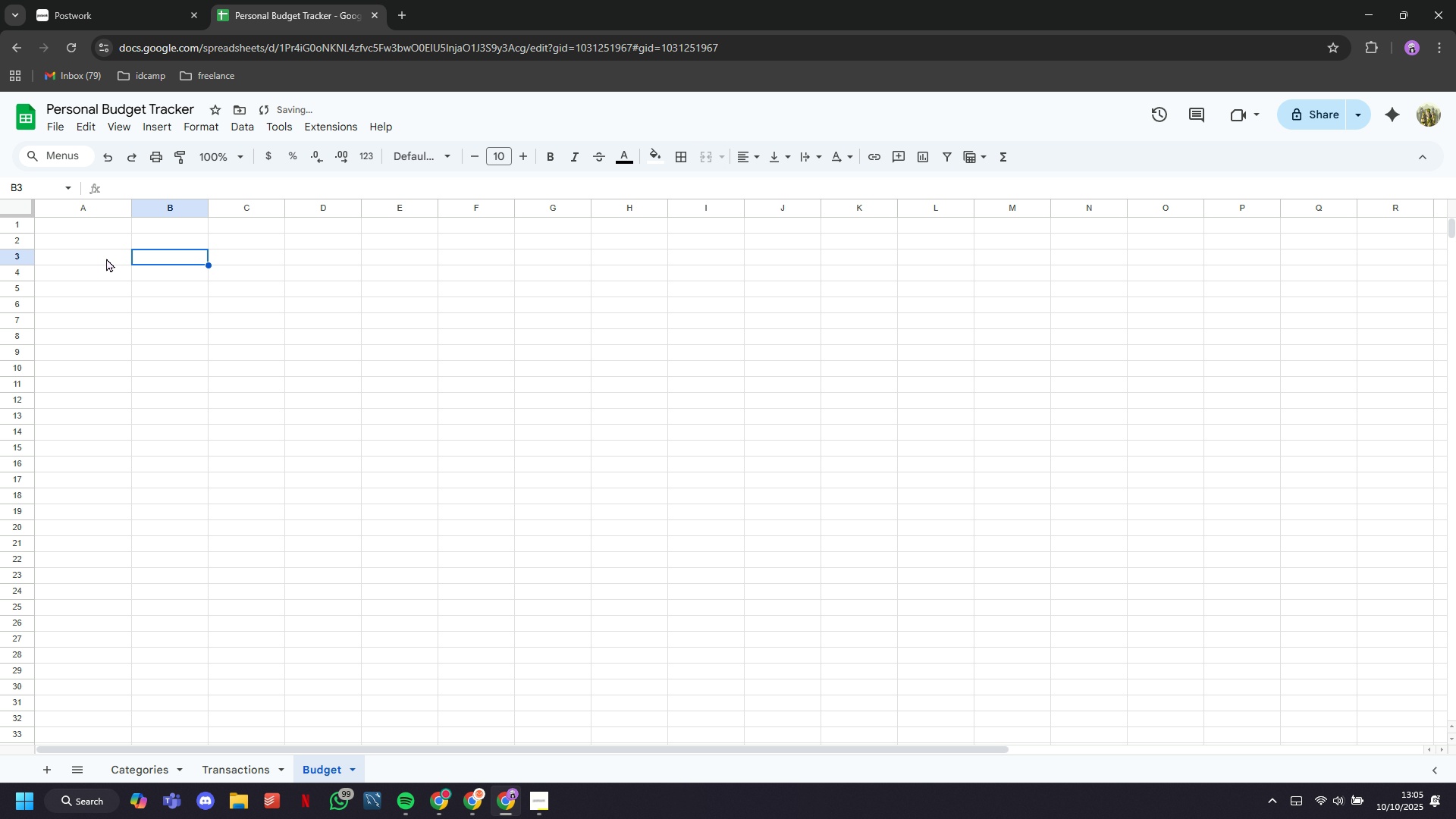 
key(Shift+ShiftRight)
 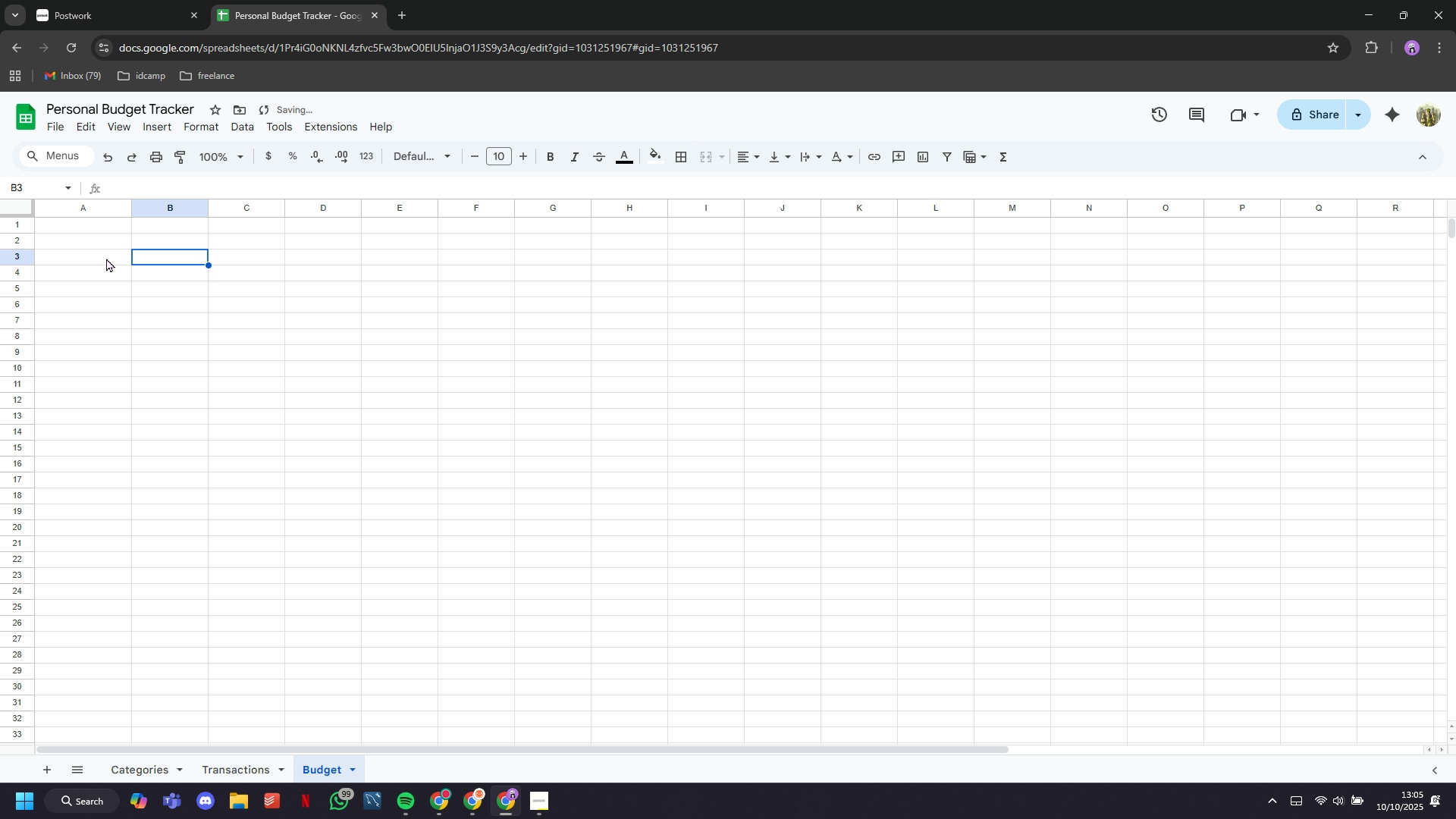 
key(ArrowRight)
 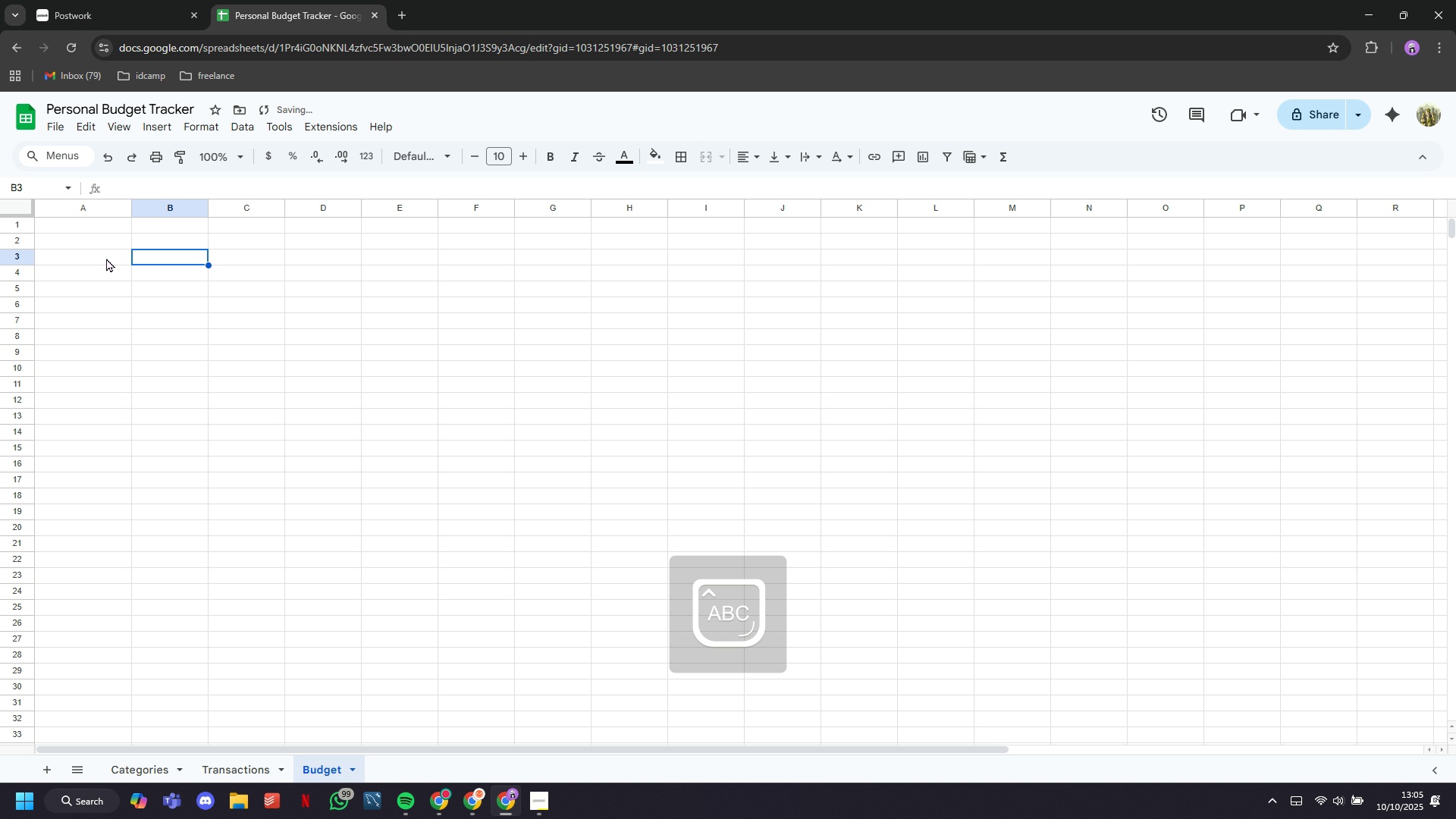 
type(Total Income)
 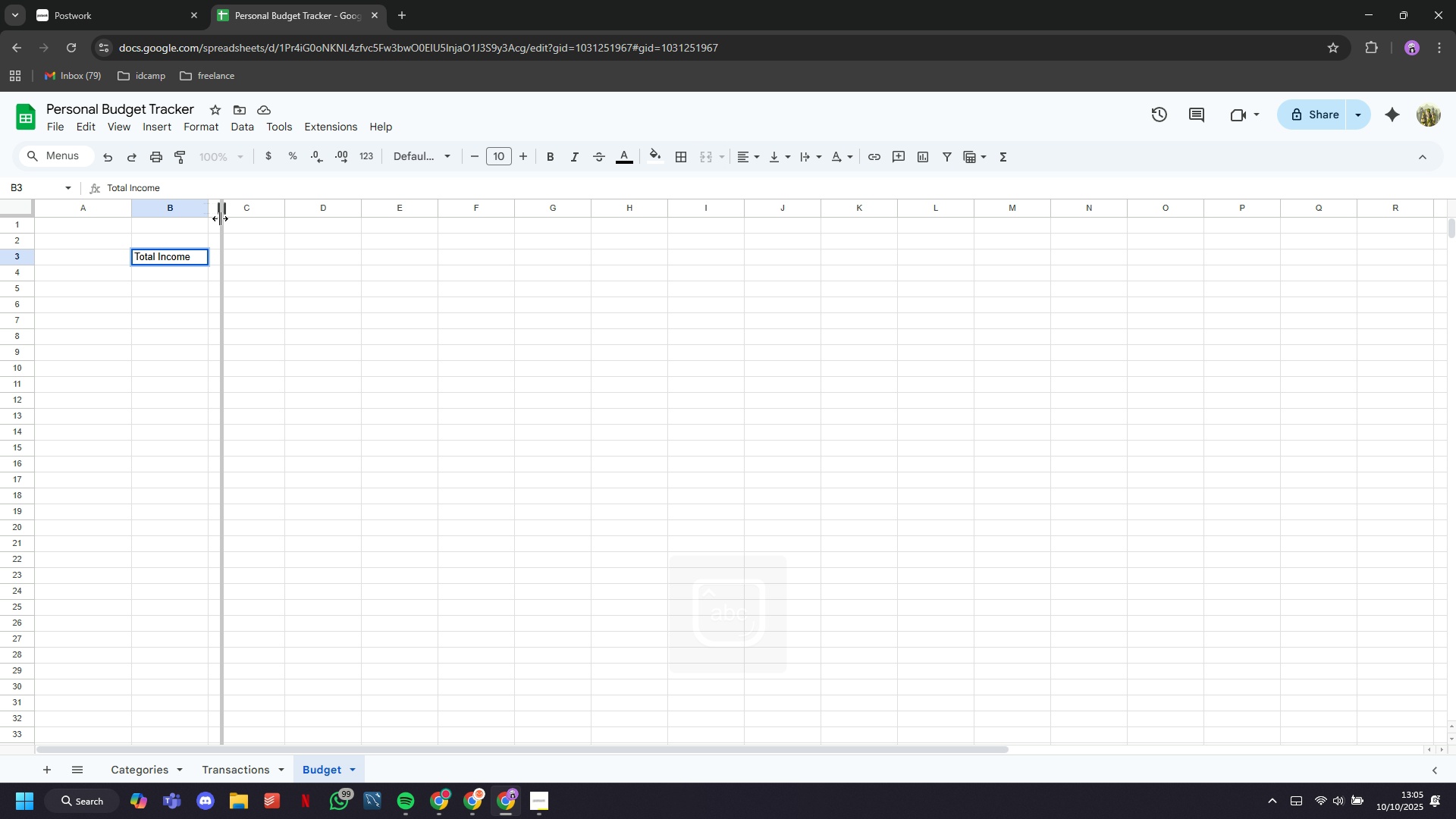 
left_click([283, 263])
 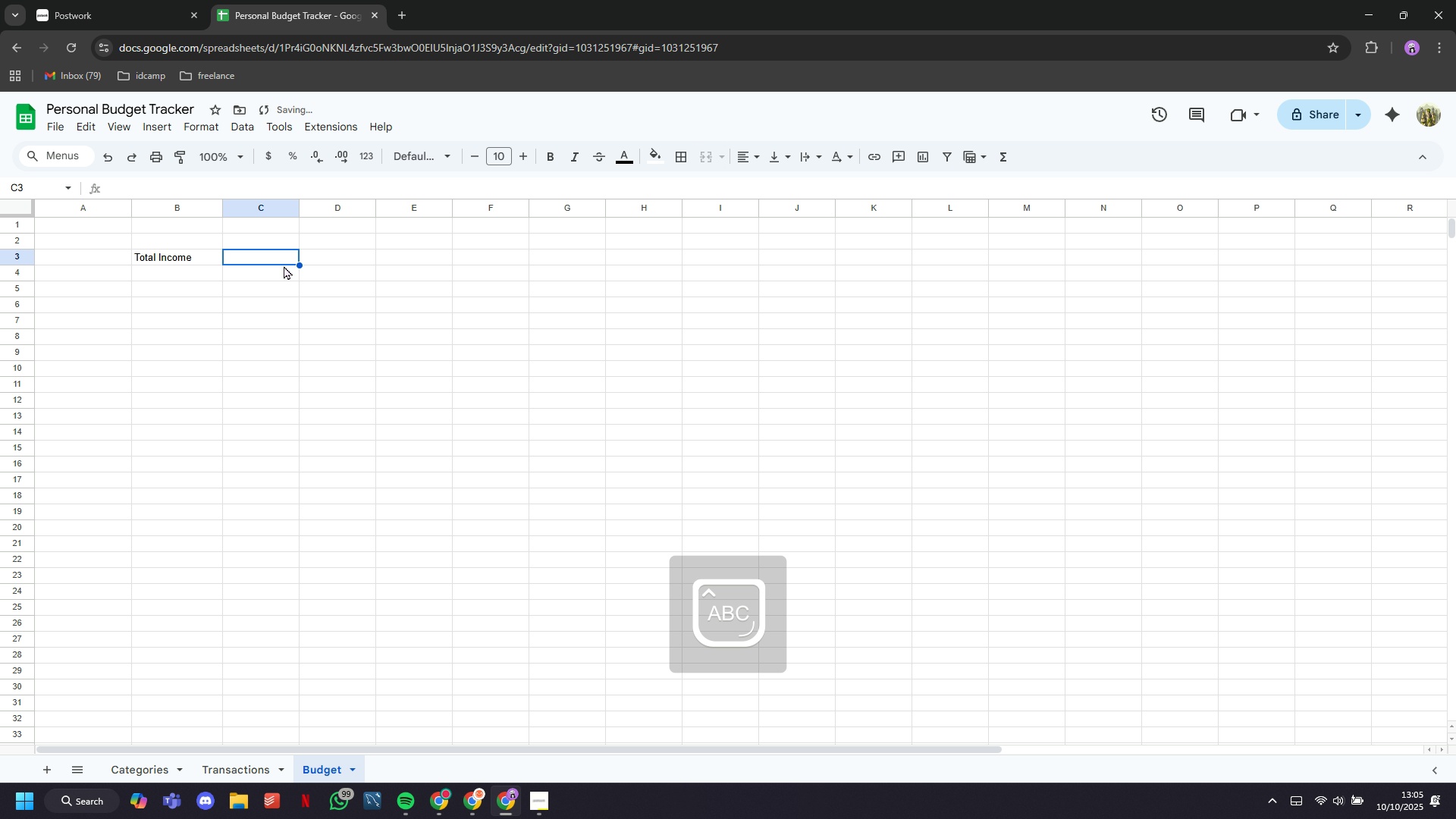 
type(Total Expenses)
 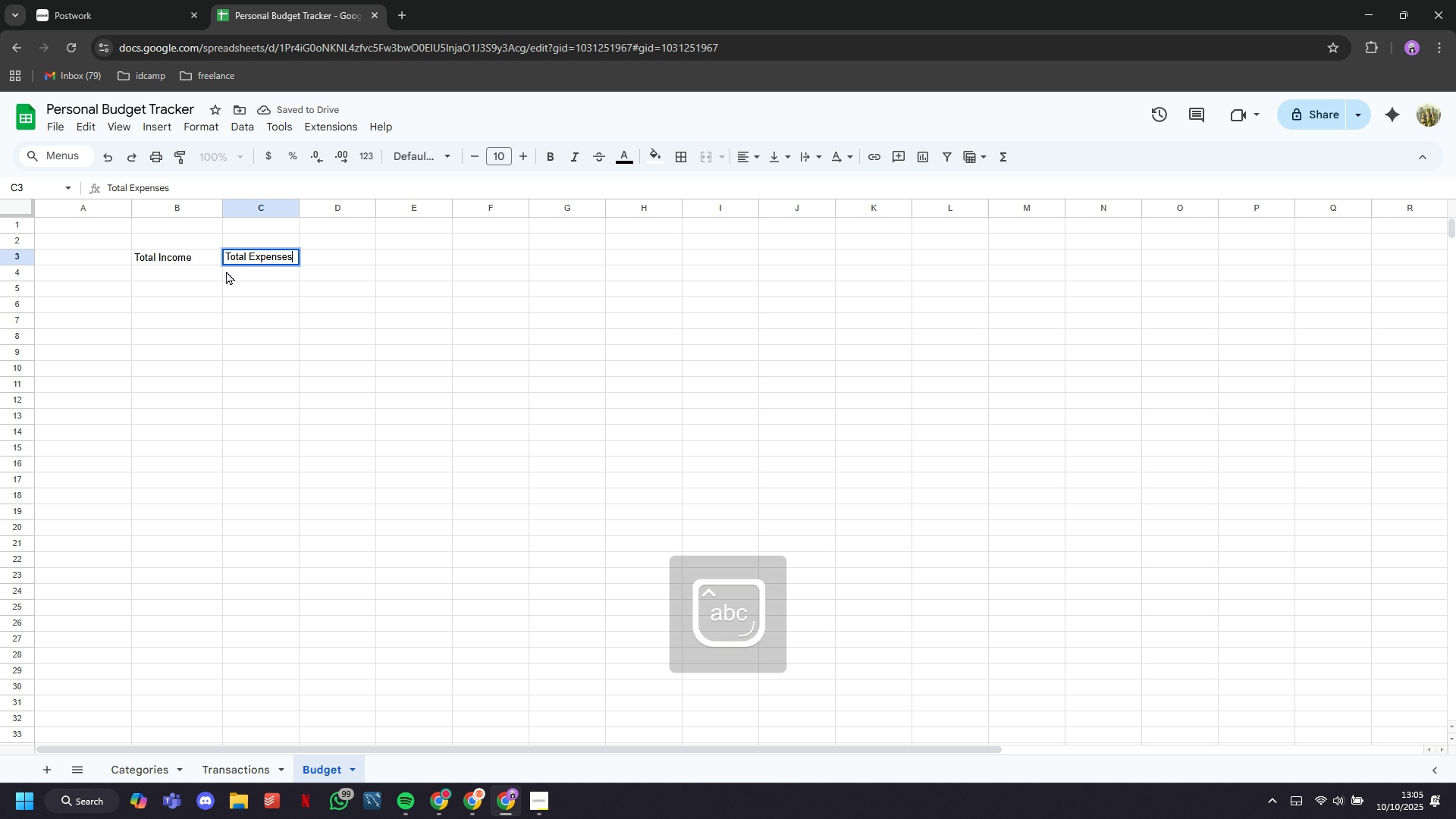 
left_click([211, 273])
 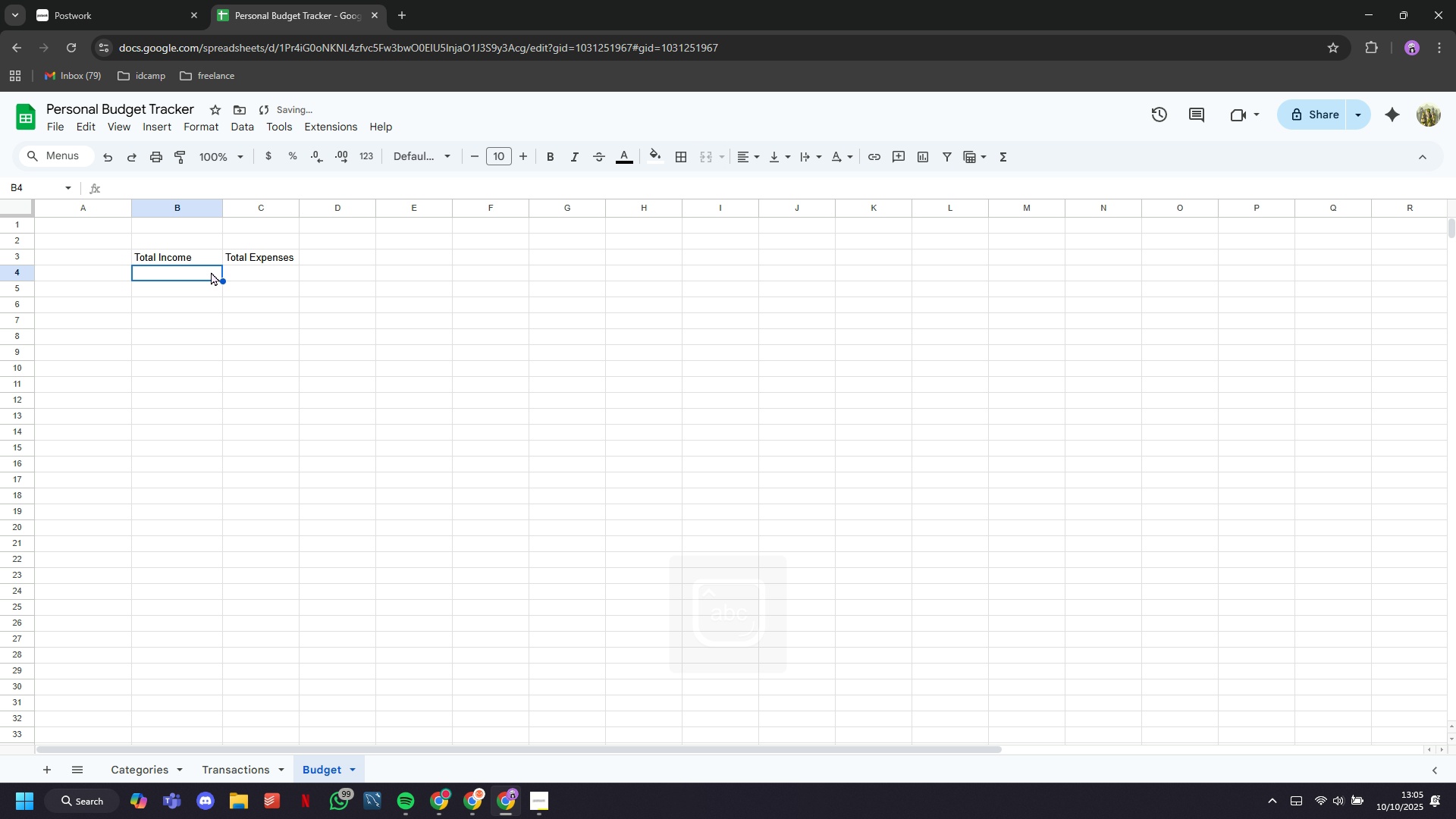 
type(=sum(Transactions!')
 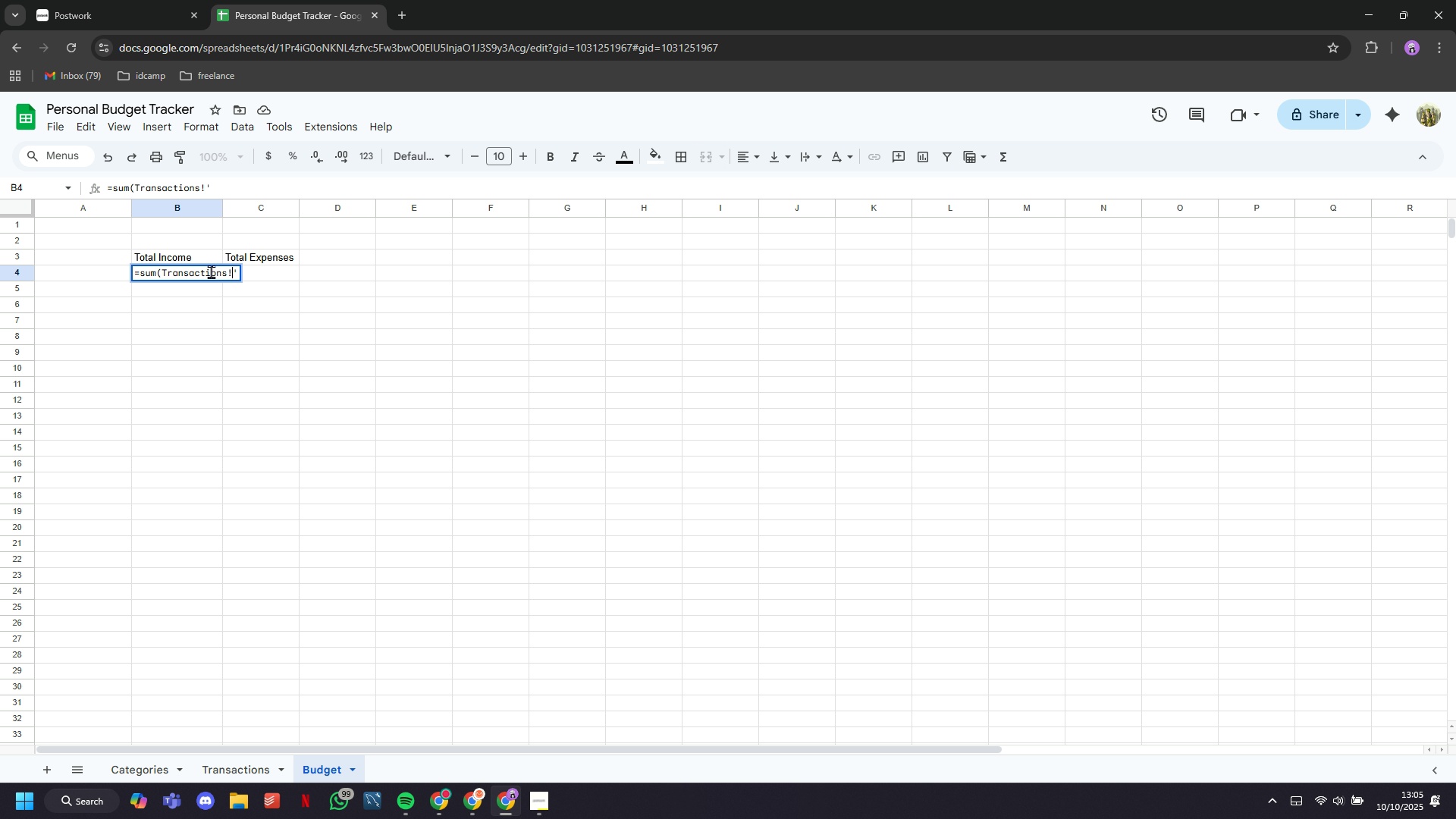 
 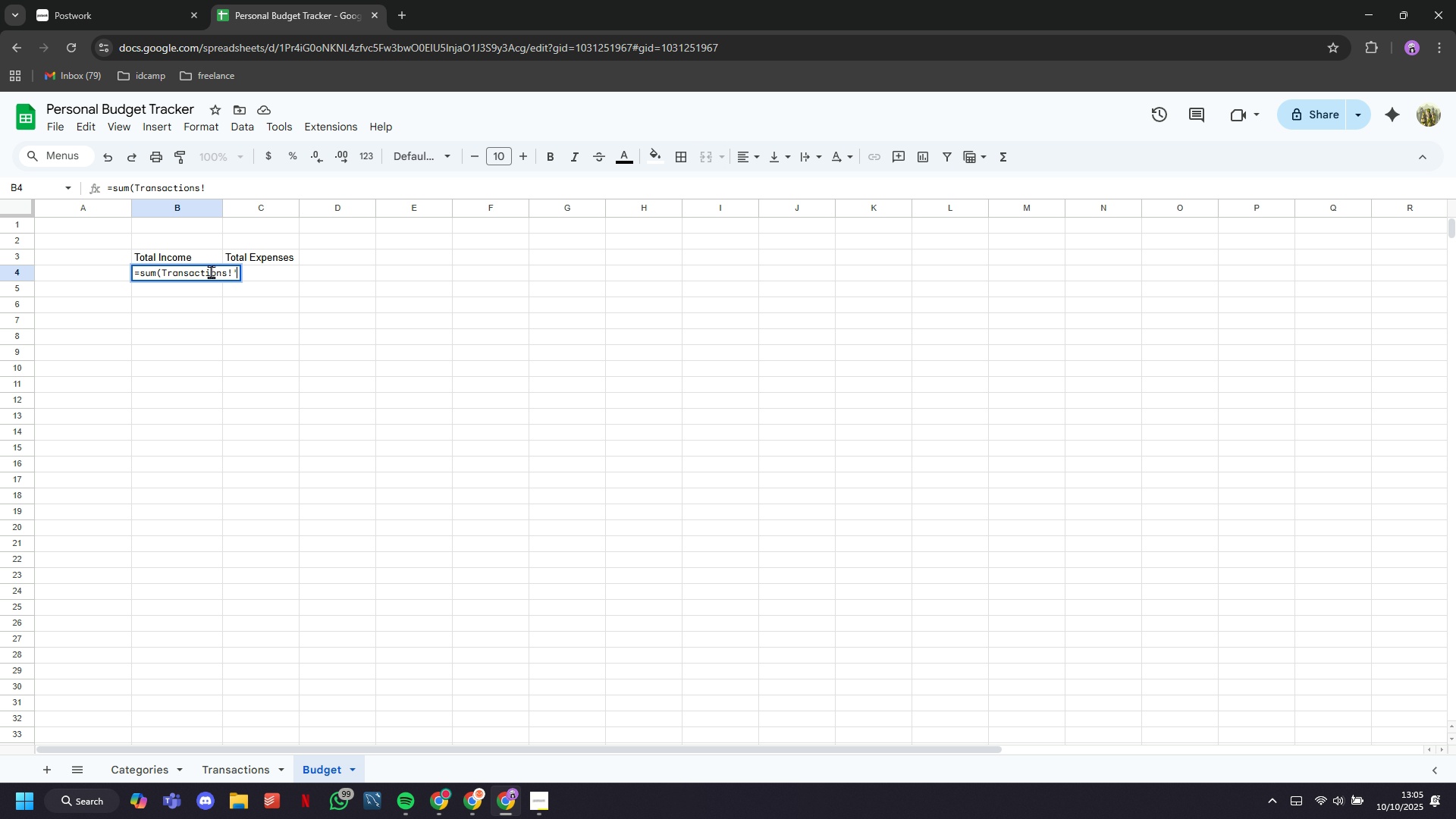 
hold_key(key=ArrowLeft, duration=0.78)
 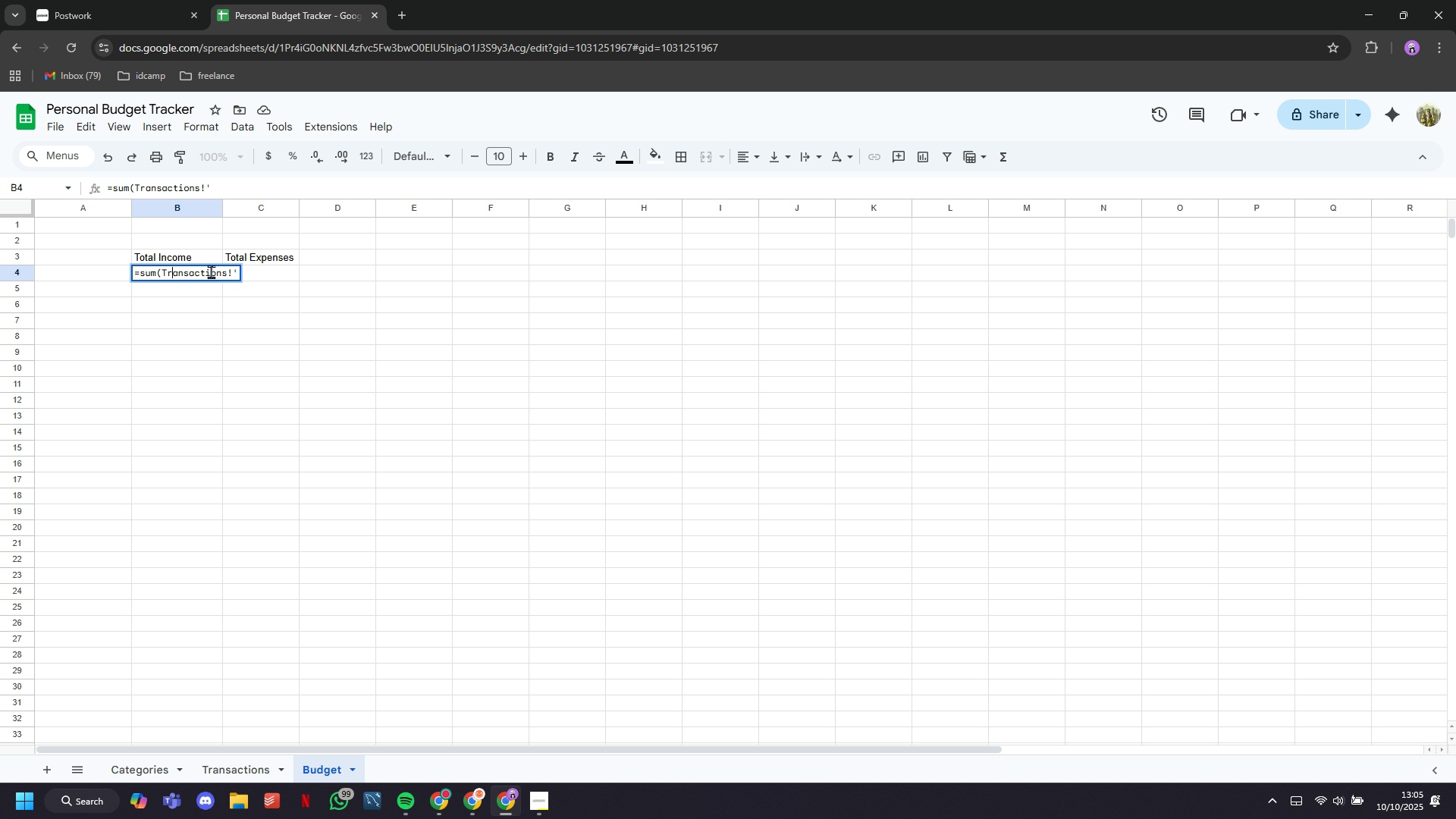 
key(ArrowLeft)
 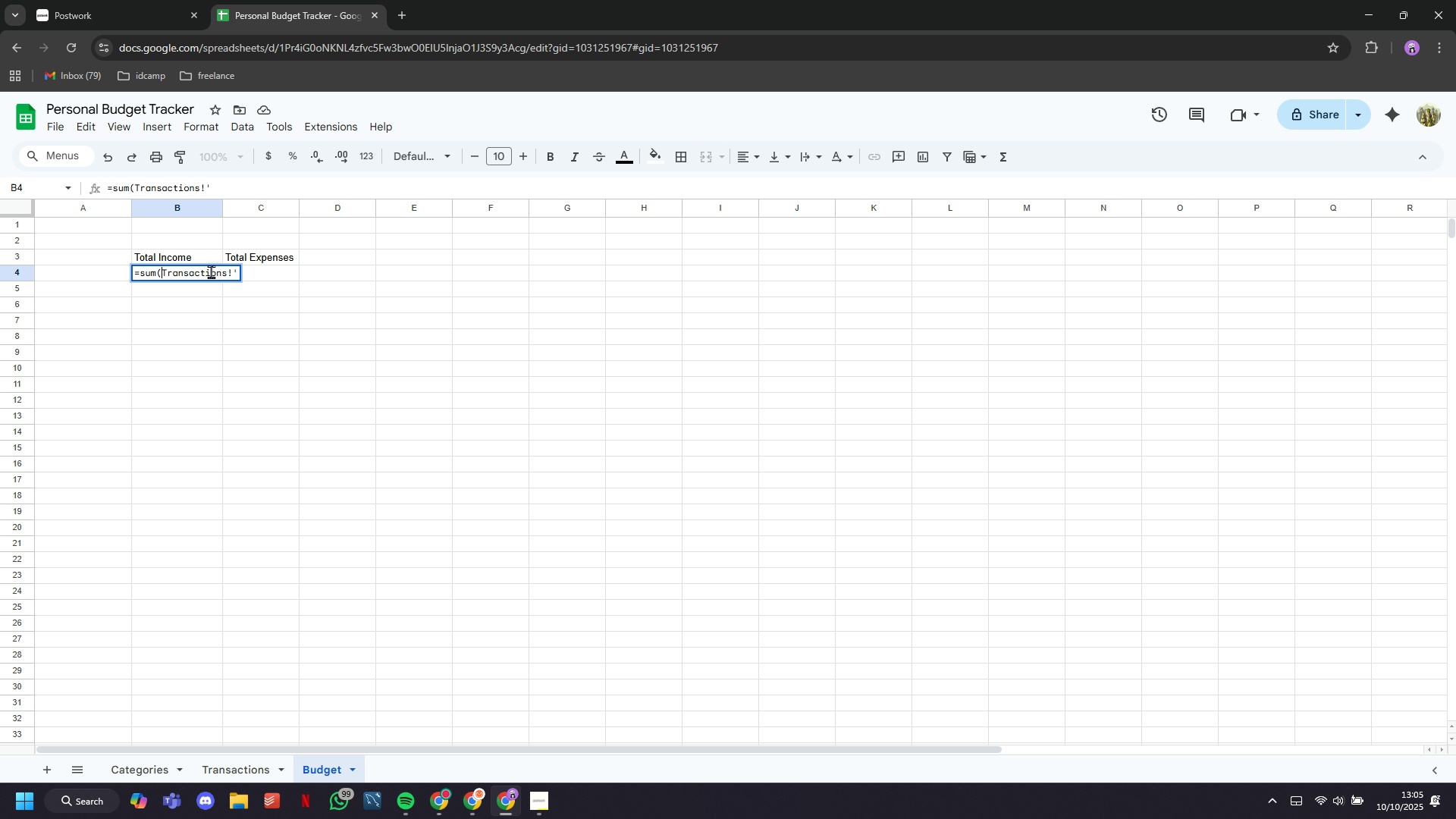 
key(ArrowLeft)
 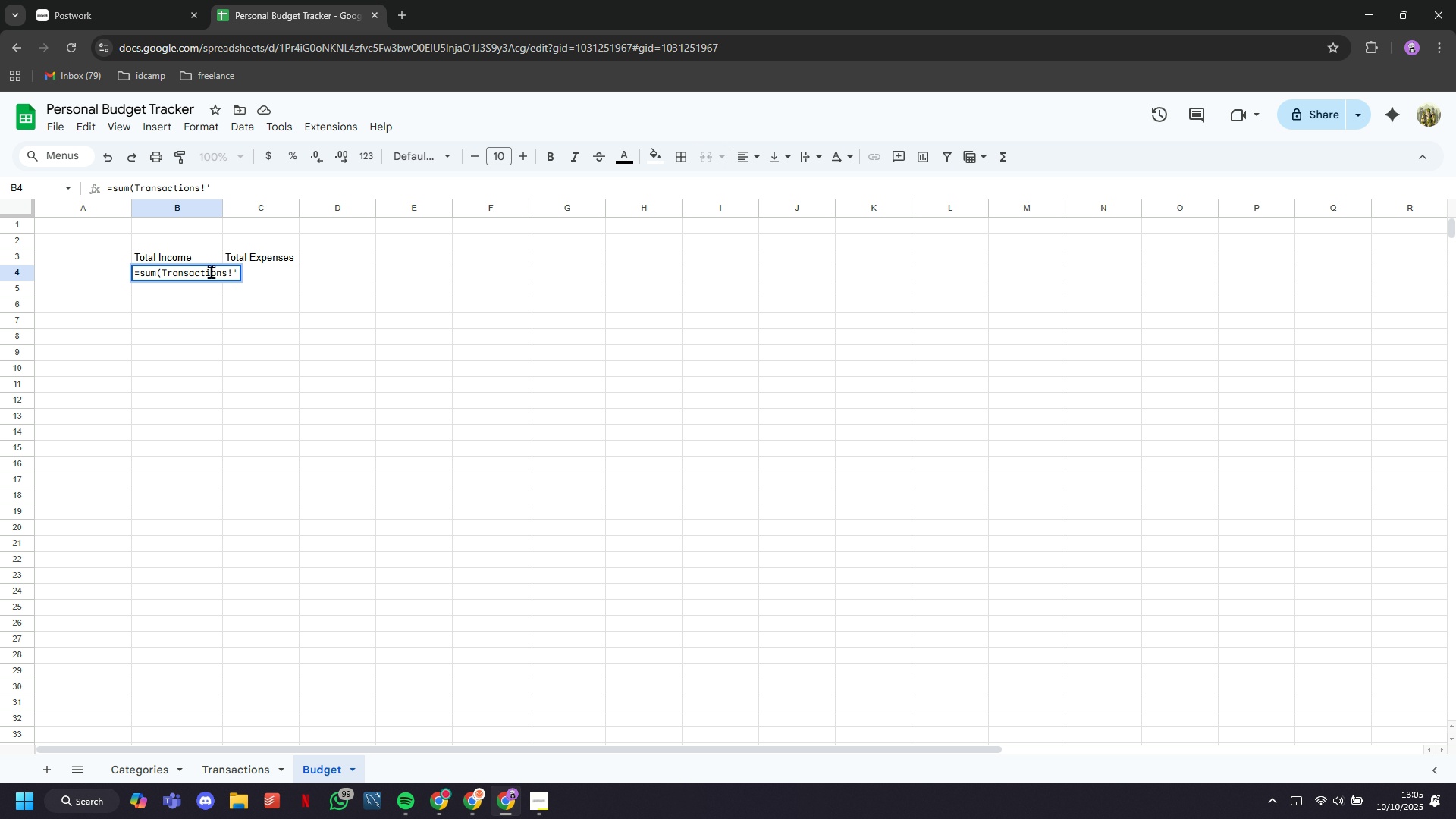 
key(ArrowLeft)
 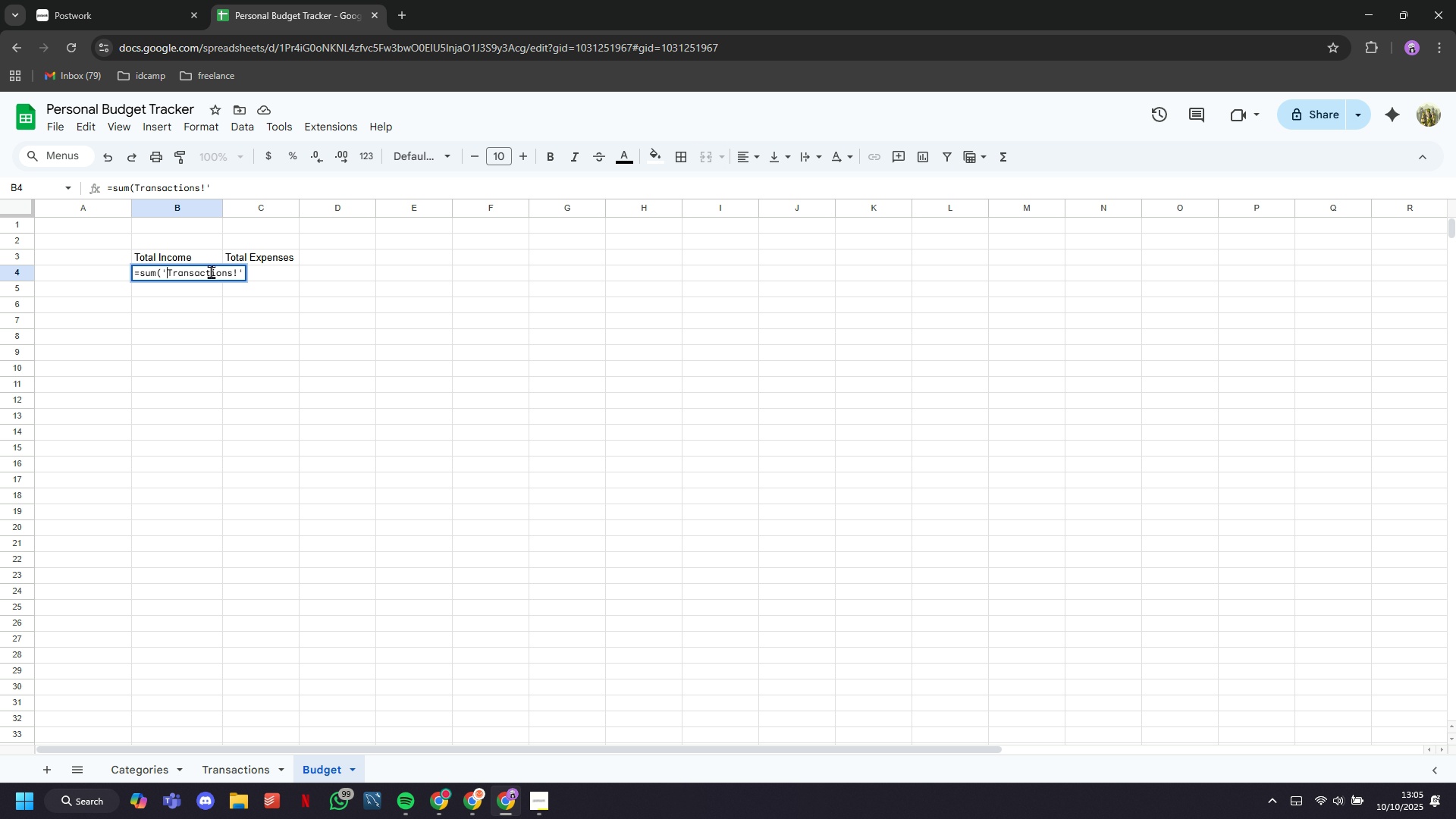 
key(Quote)
 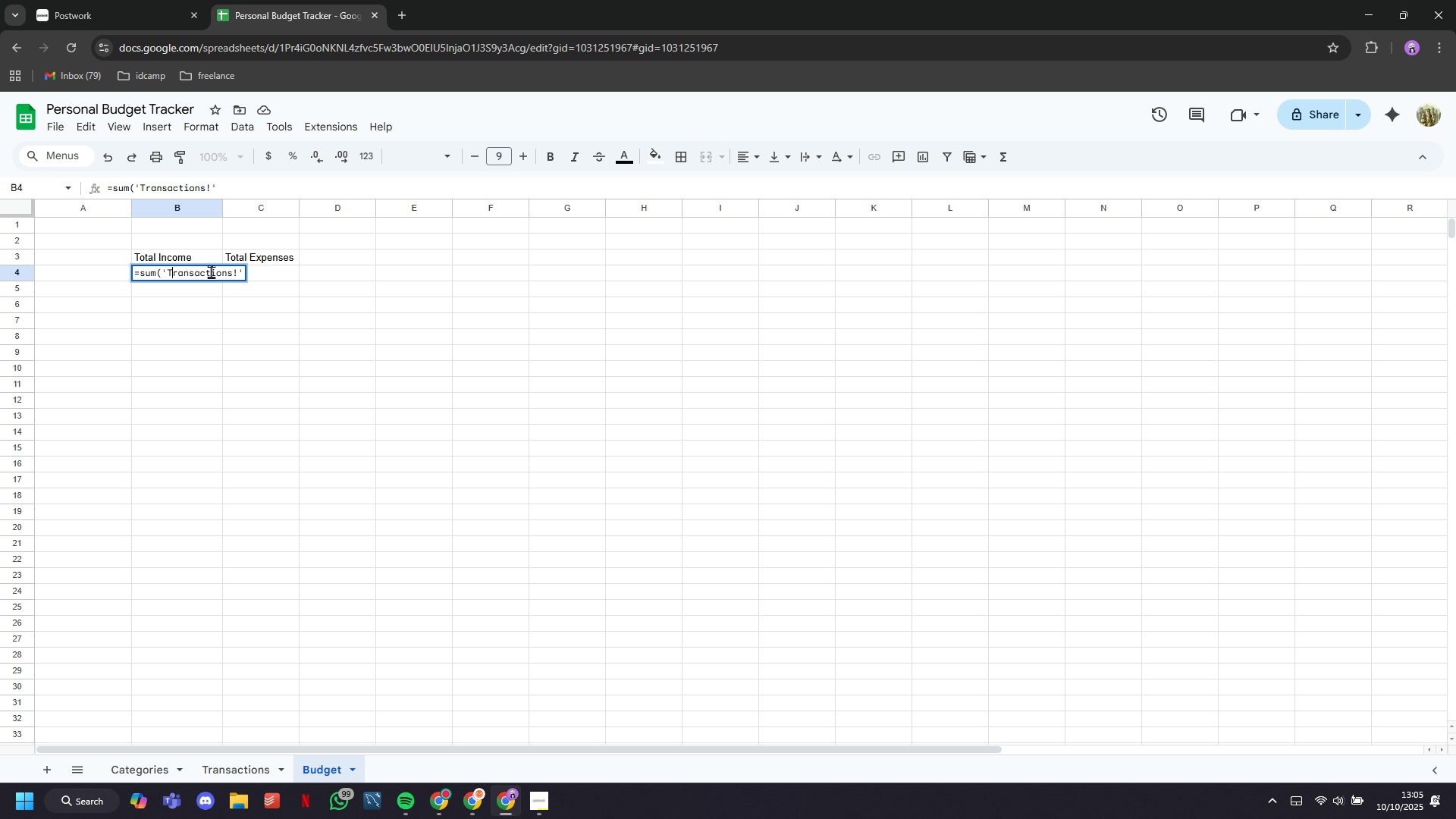 
key(ArrowRight)
 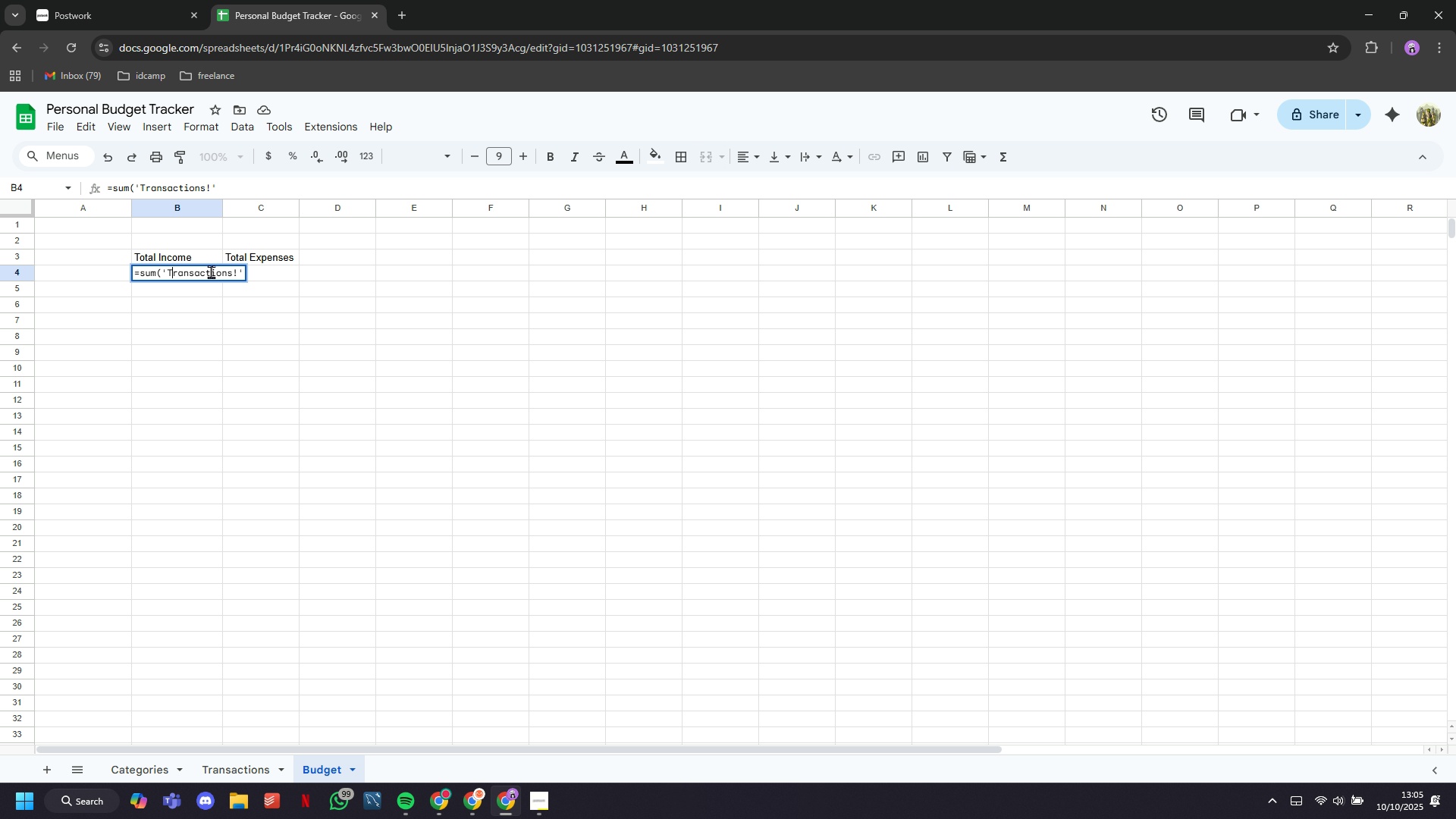 
hold_key(key=ArrowRight, duration=0.39)
 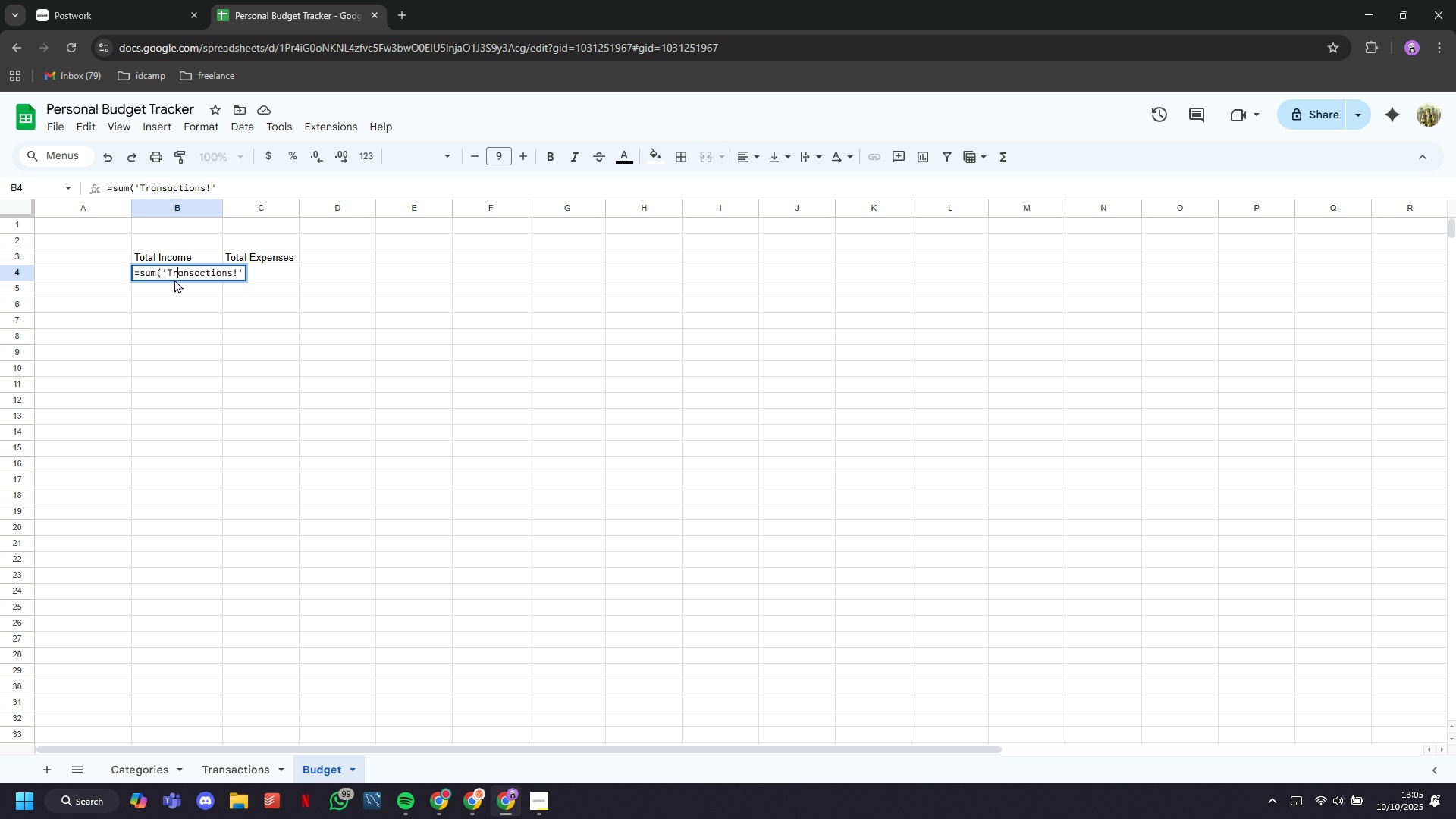 
left_click([169, 272])
 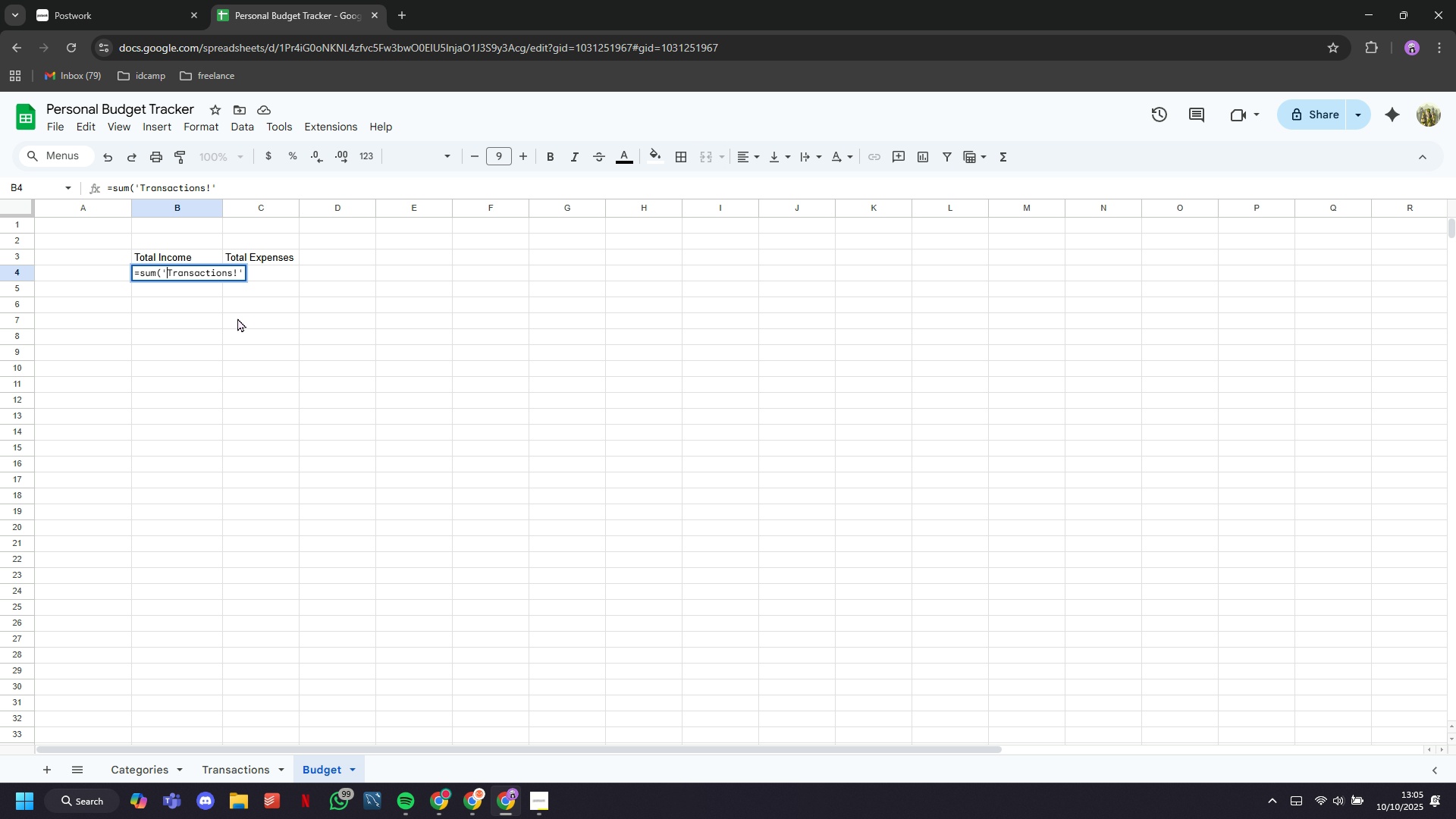 
key(Backspace)
 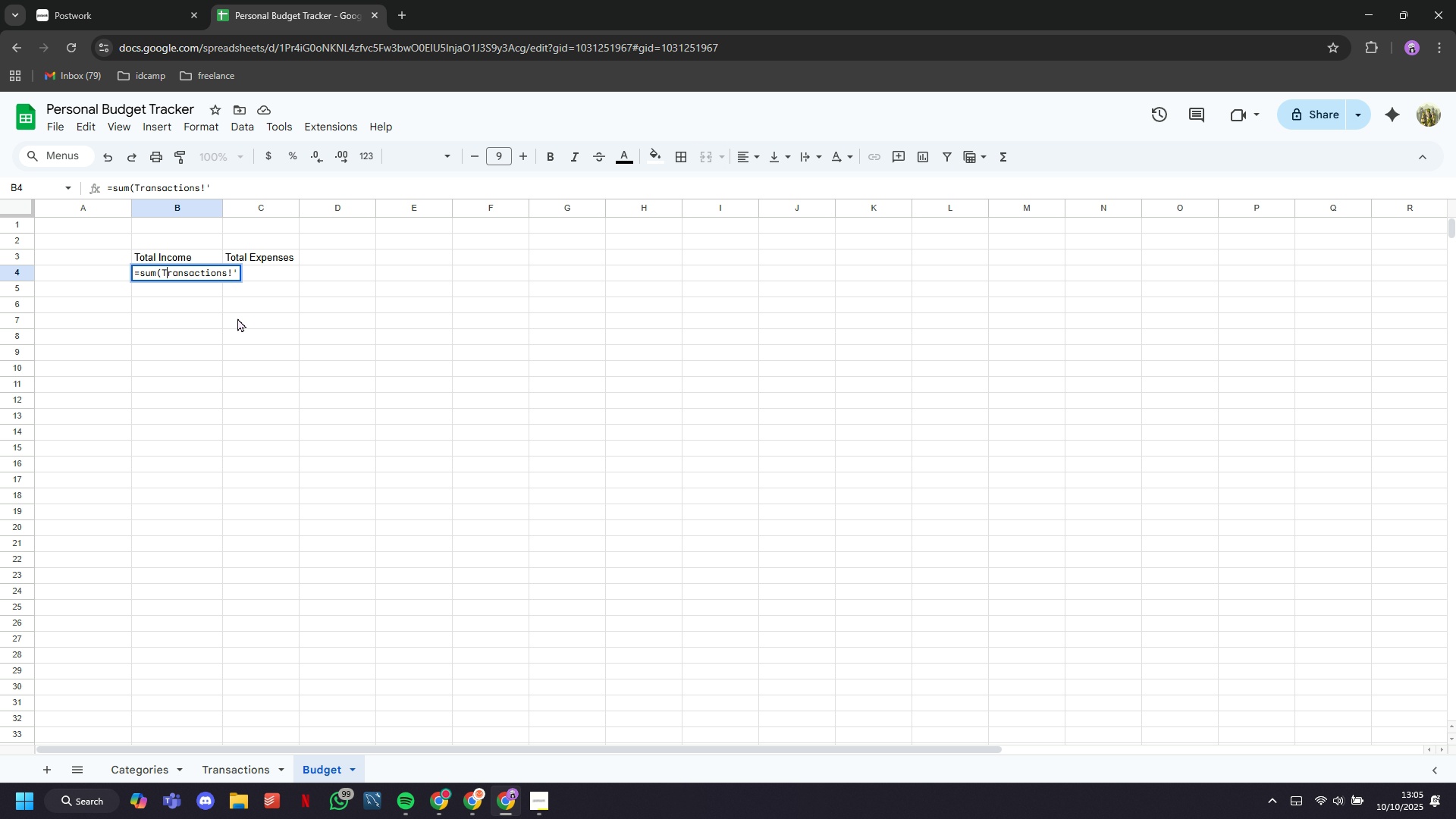 
hold_key(key=ArrowRight, duration=0.76)
 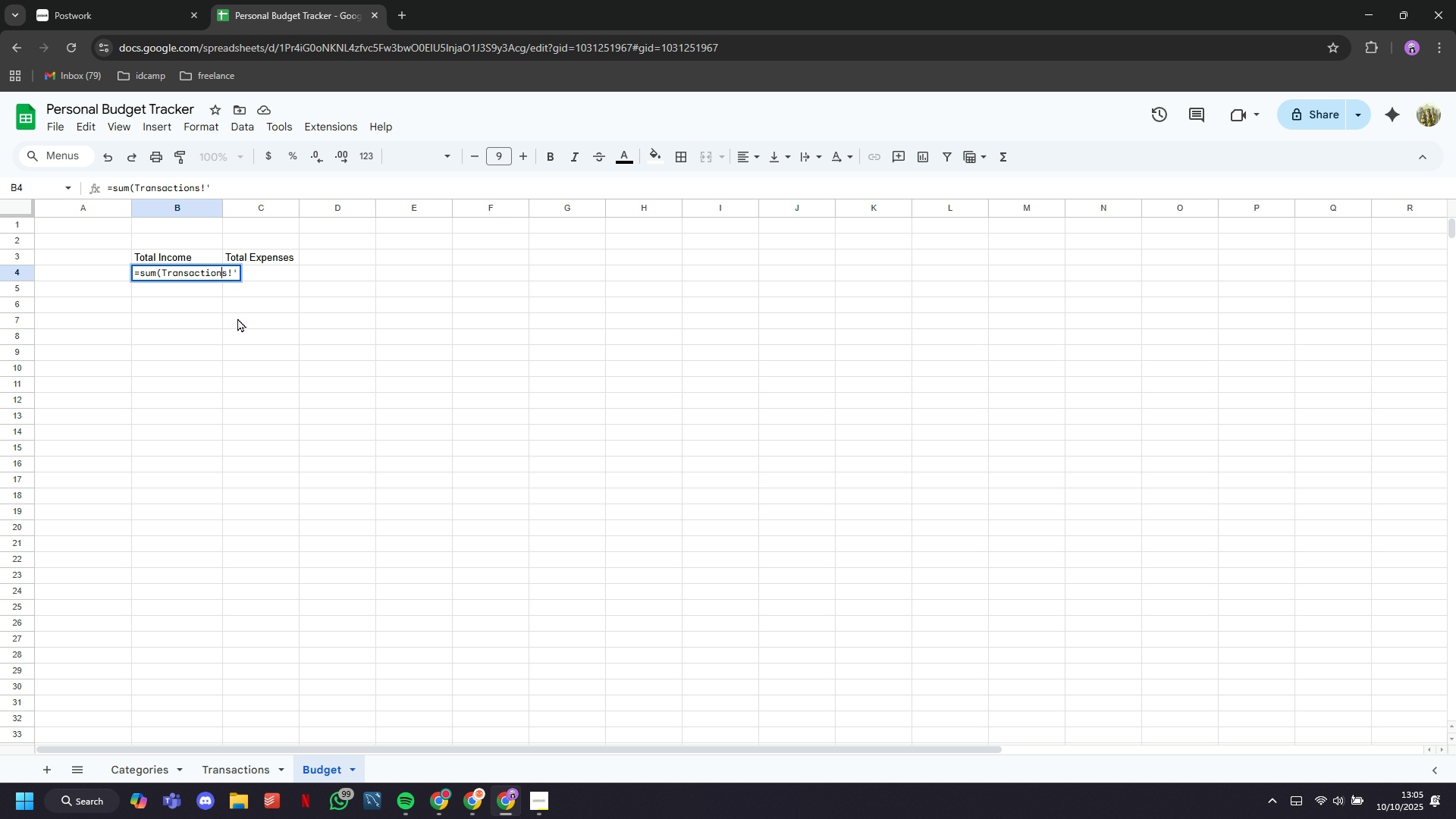 
key(ArrowRight)
 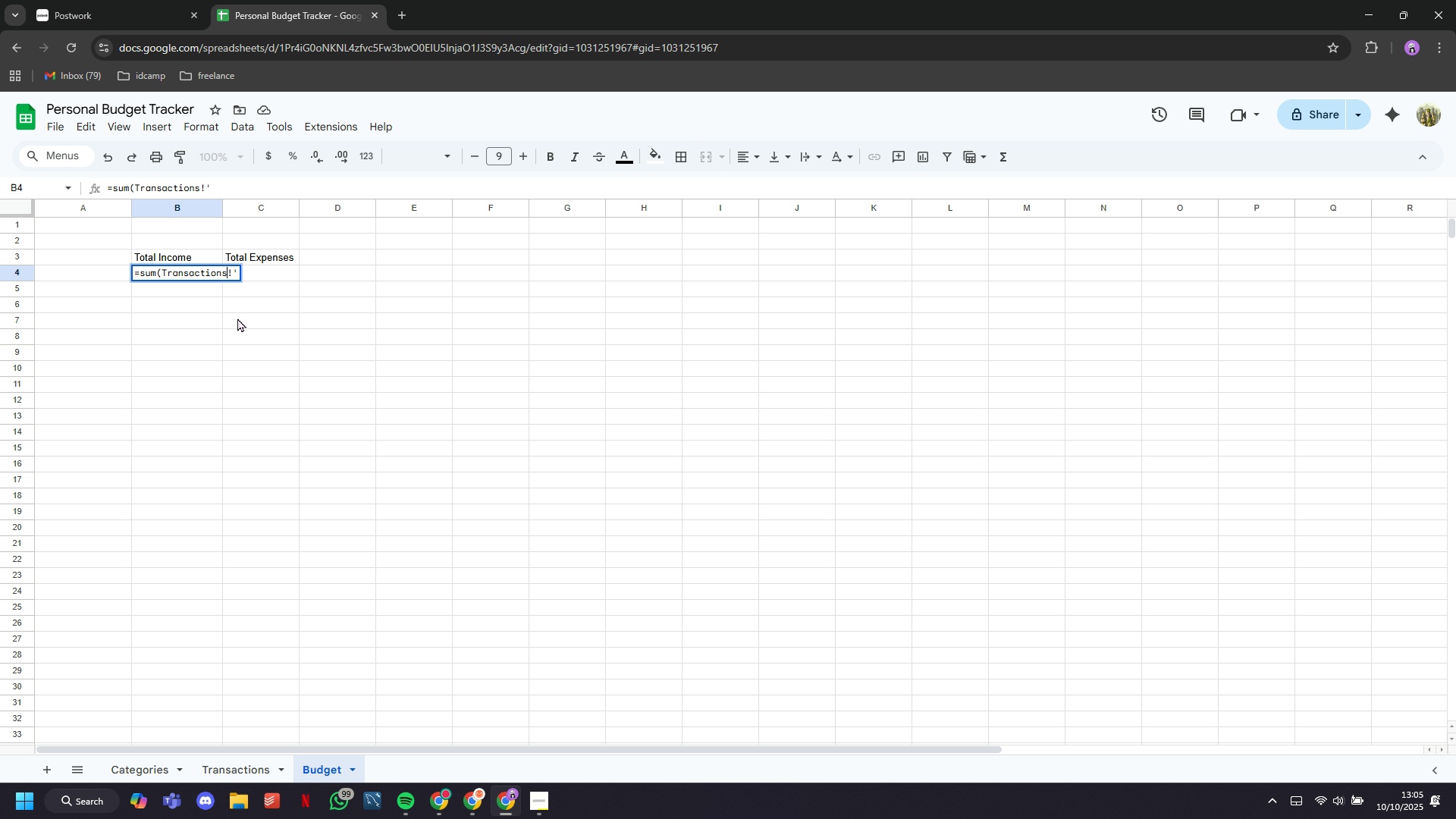 
key(ArrowRight)
 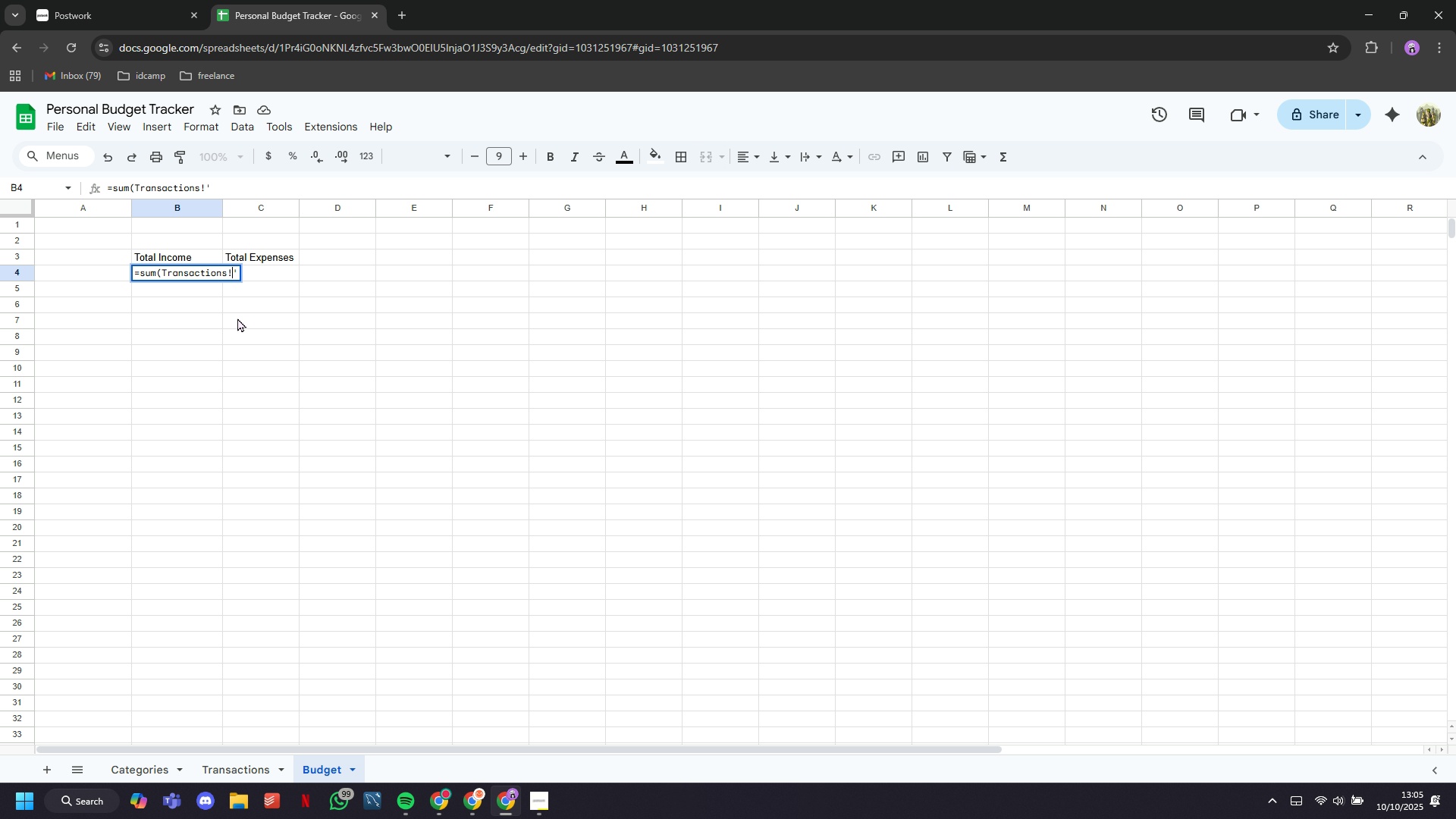 
key(ArrowRight)
 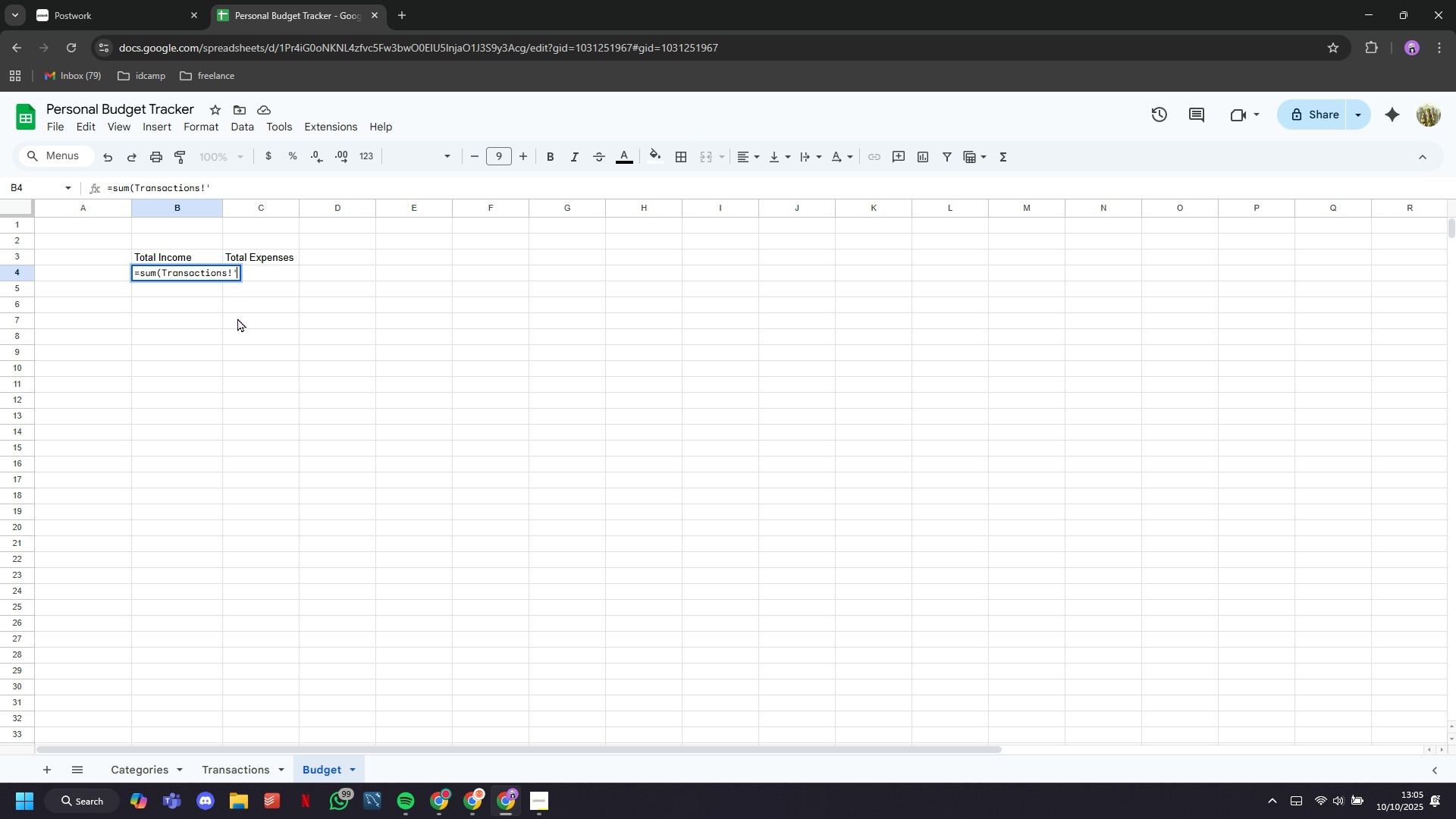 
key(ArrowRight)
 